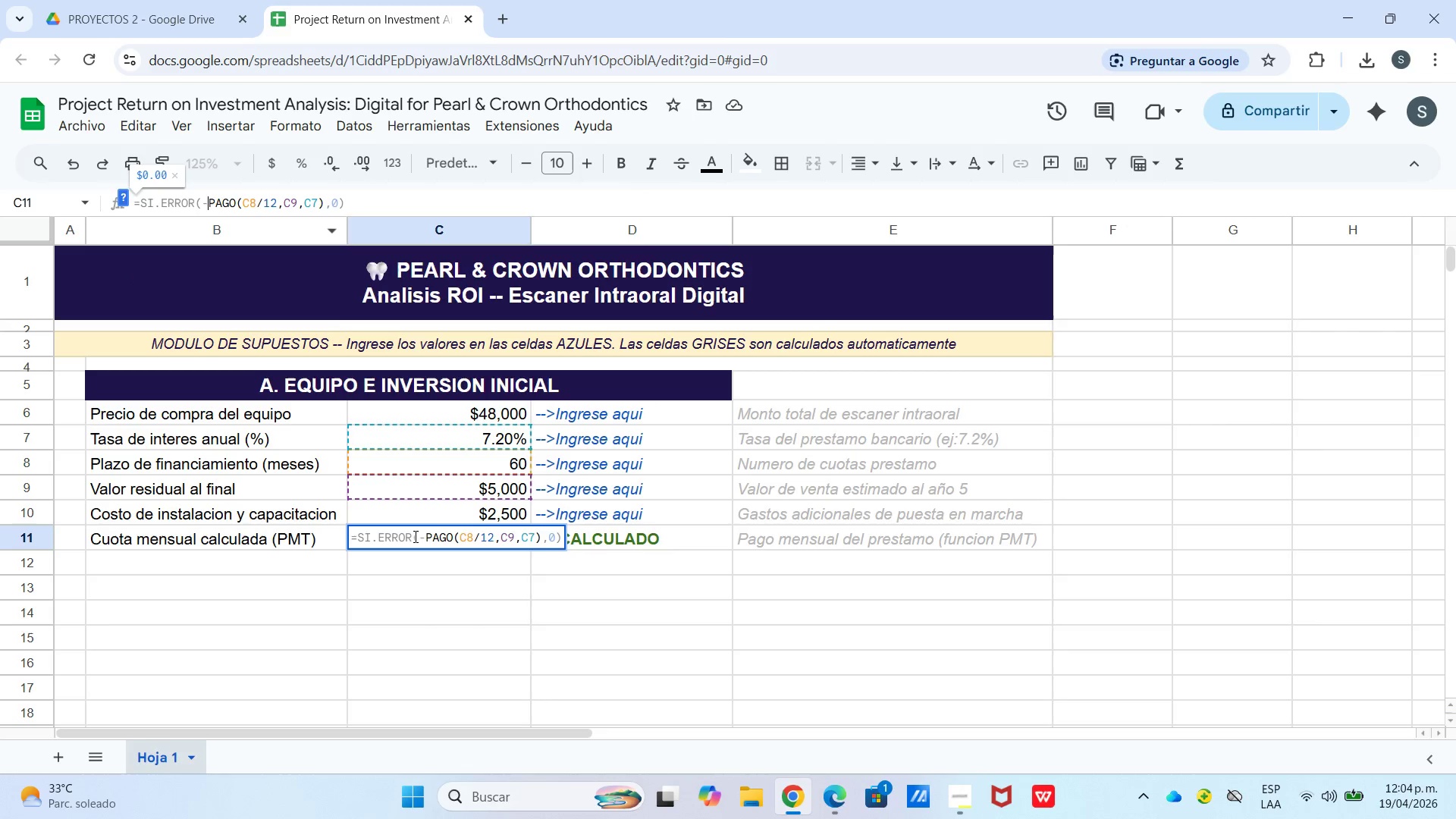 
wait(17.09)
 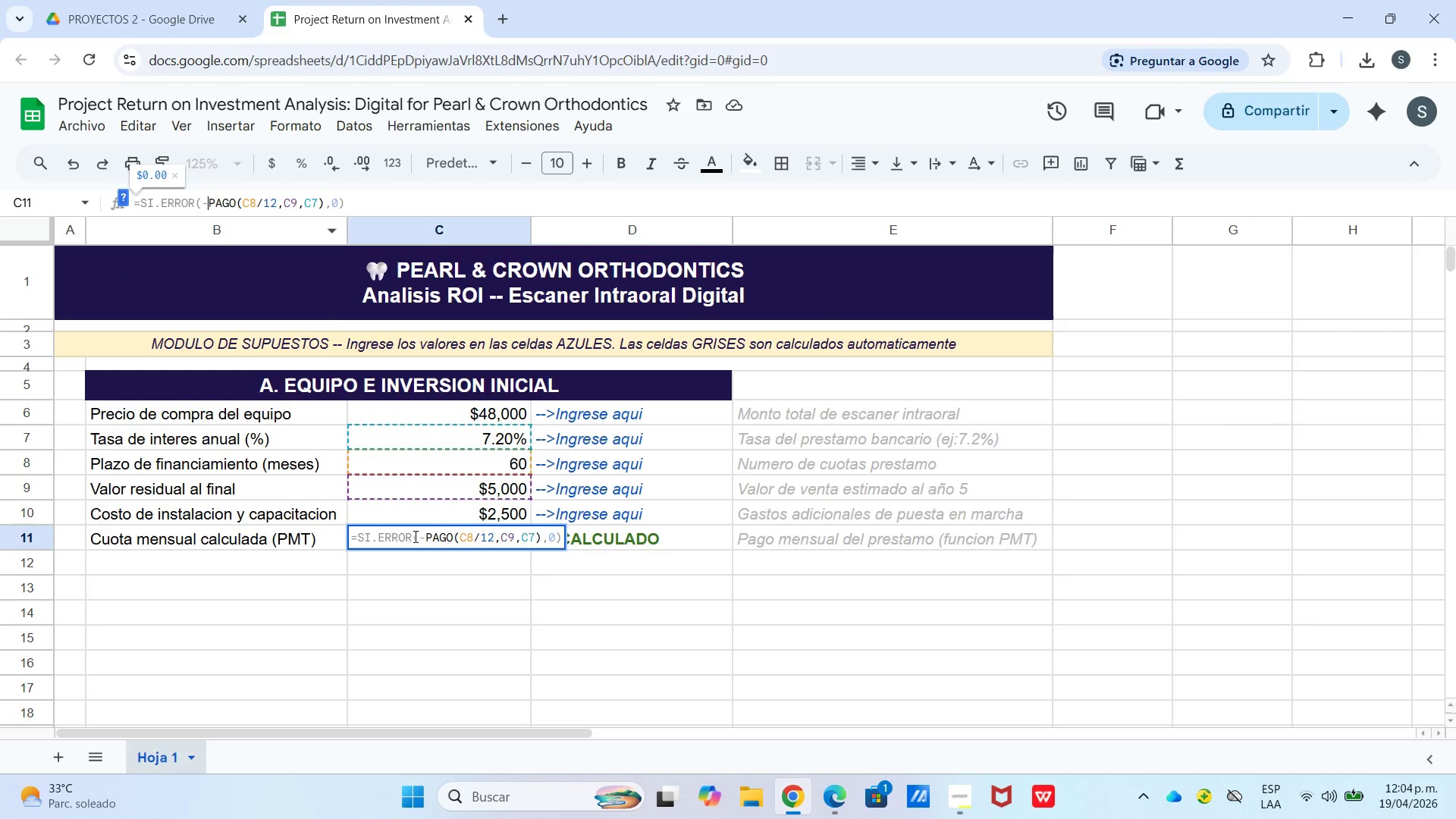 
left_click([491, 608])
 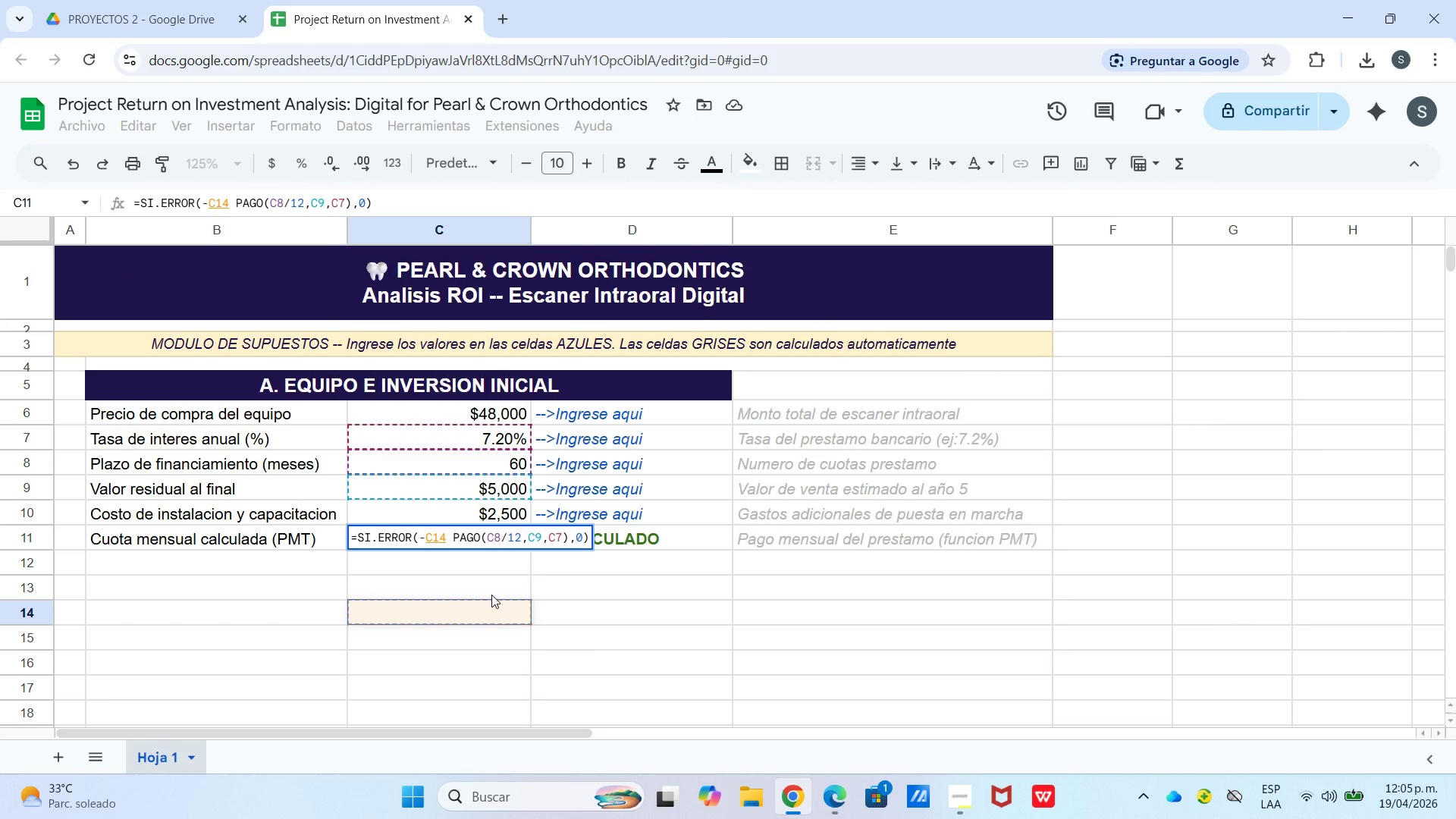 
key(Enter)
 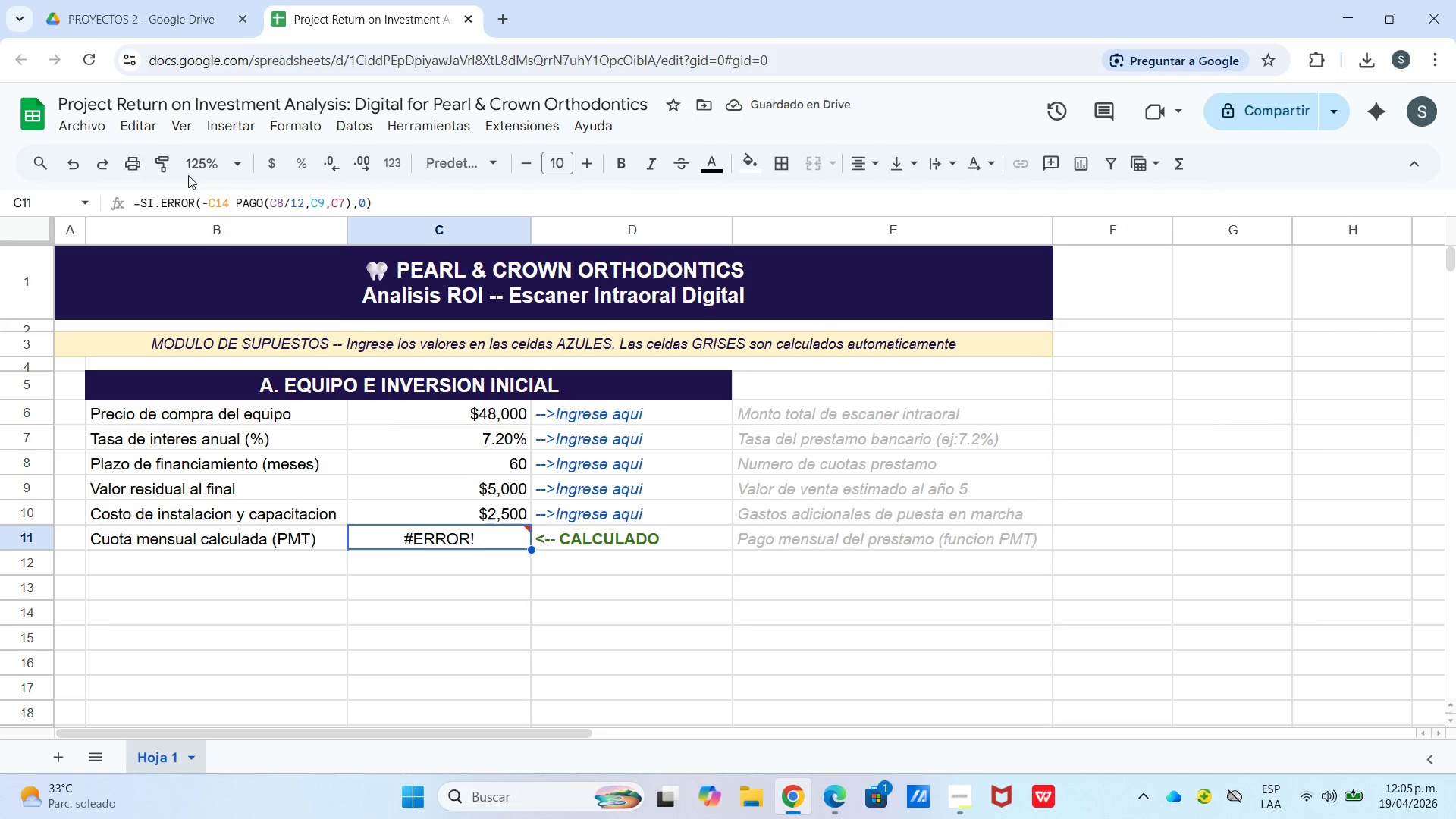 
left_click_drag(start_coordinate=[234, 209], to_coordinate=[209, 210])
 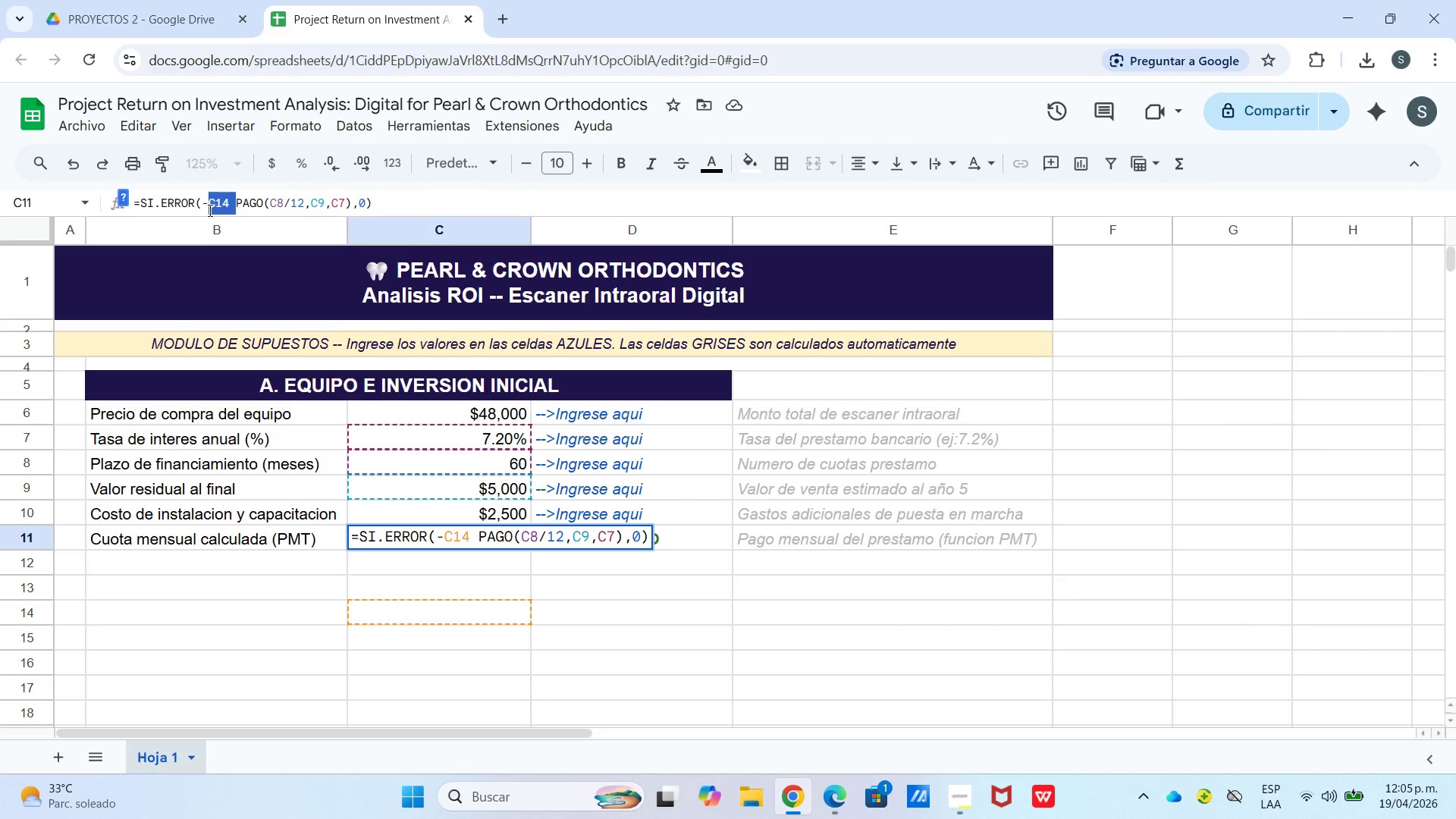 
key(Backspace)
 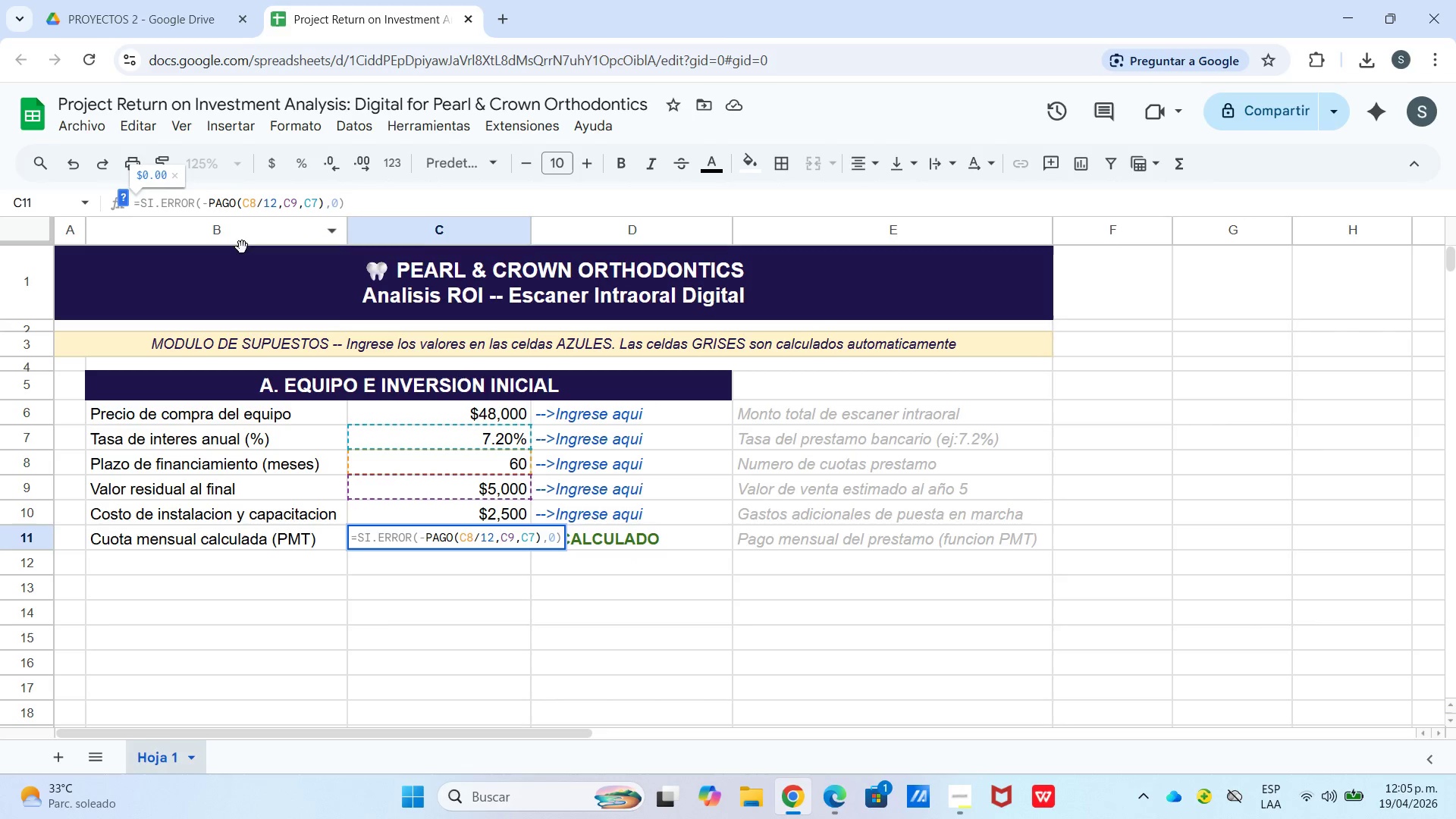 
key(Enter)
 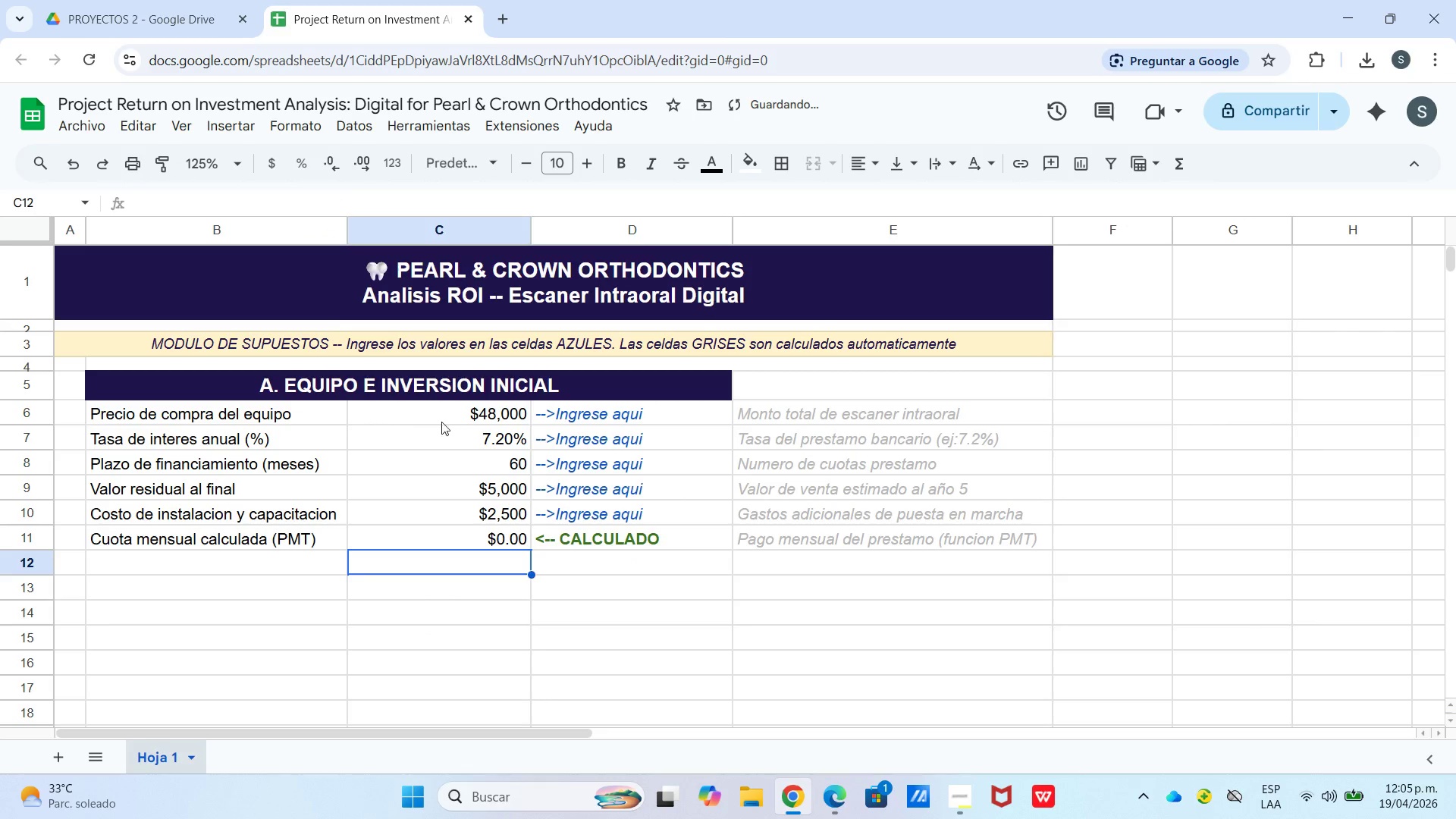 
left_click_drag(start_coordinate=[437, 409], to_coordinate=[456, 506])
 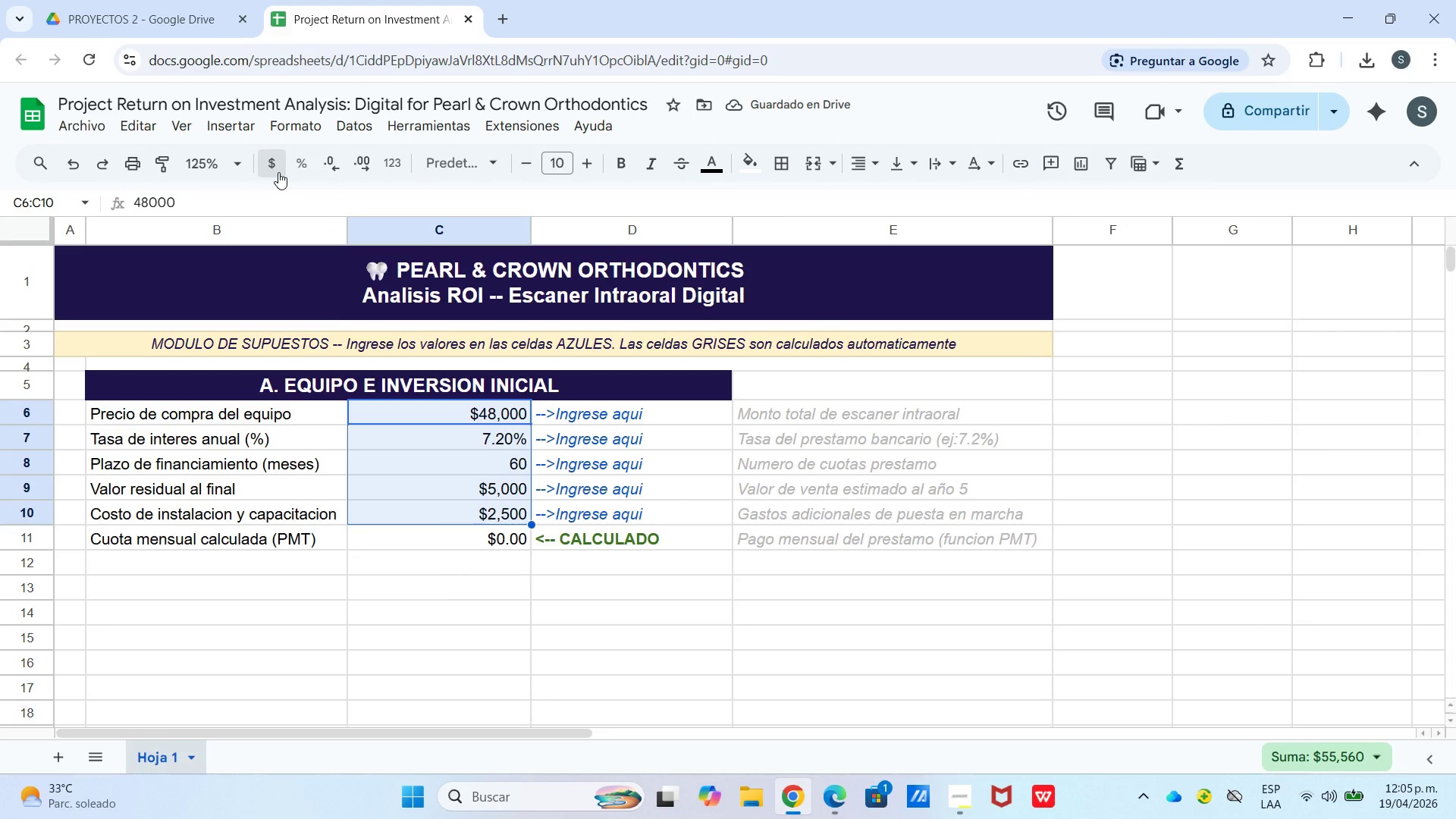 
double_click([278, 172])
 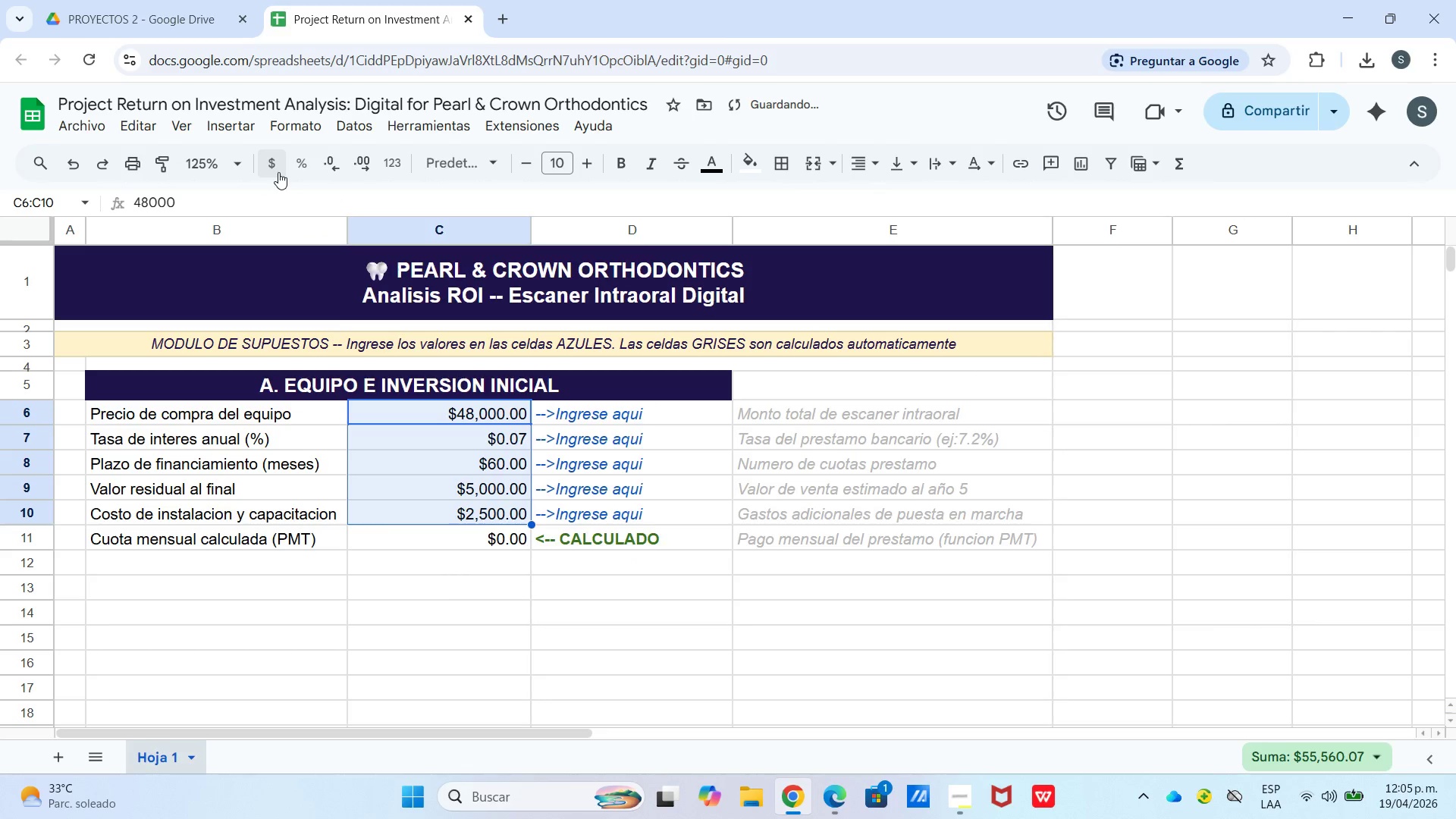 
left_click([278, 172])
 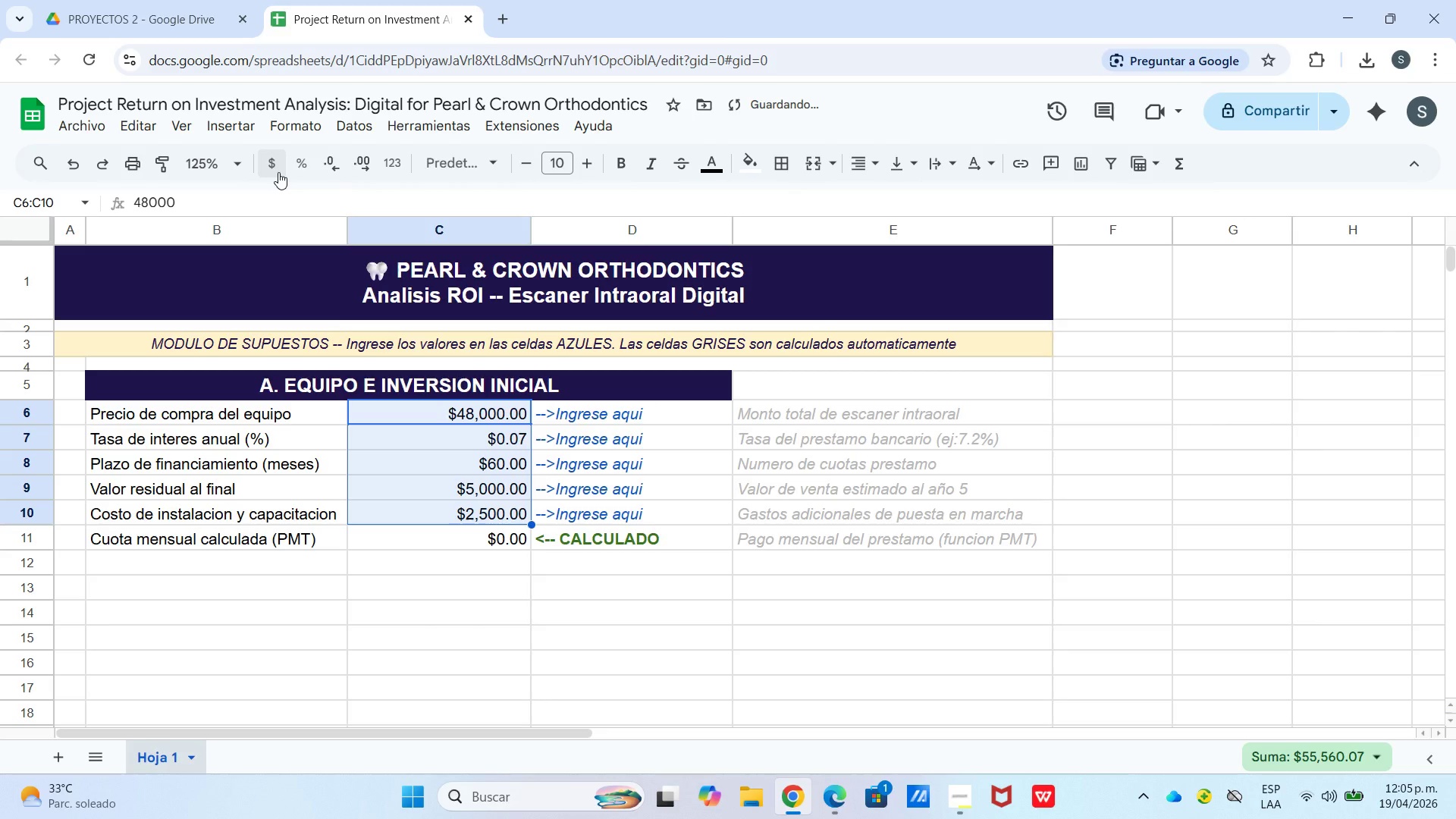 
left_click([278, 172])
 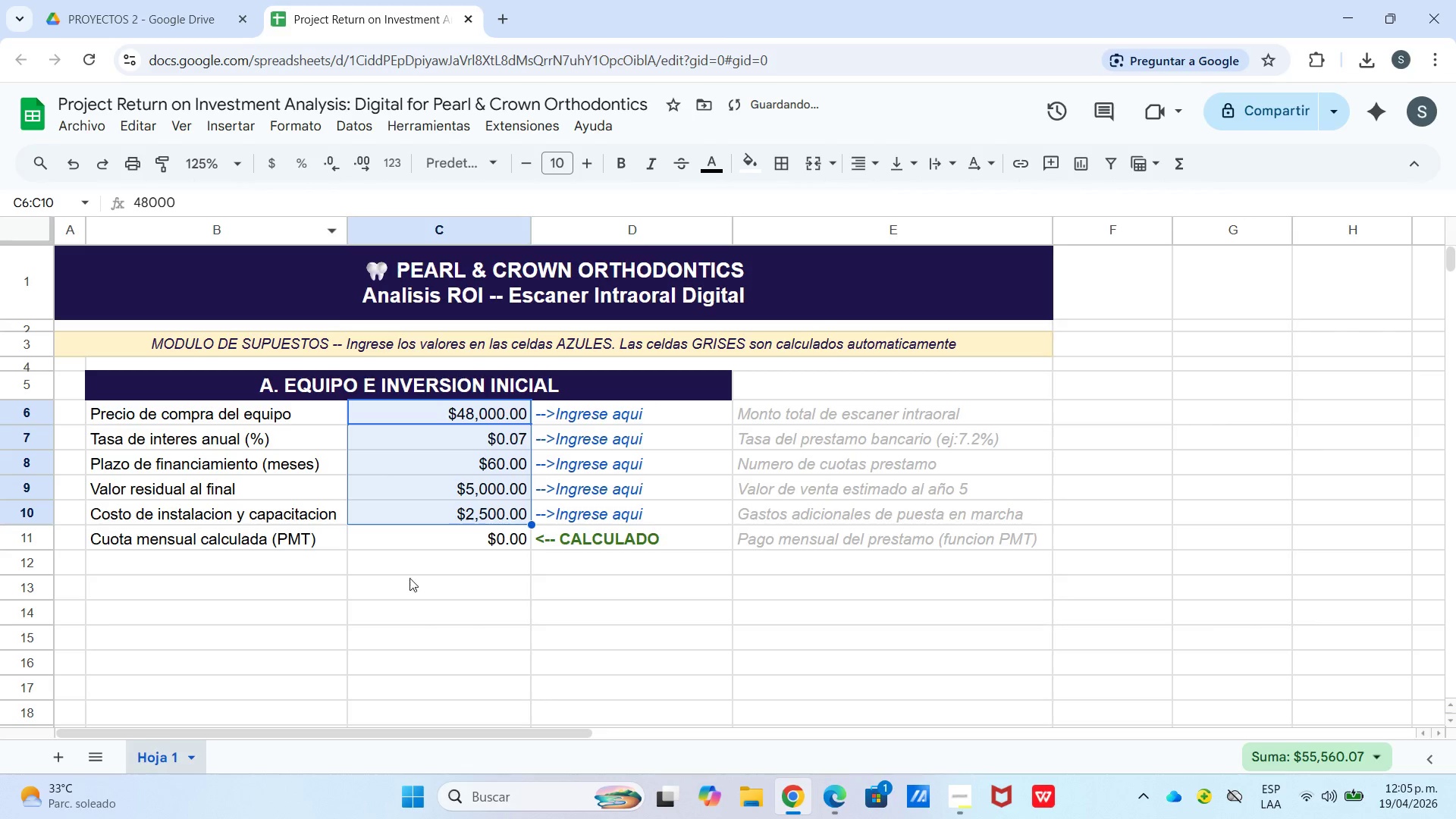 
left_click([435, 635])
 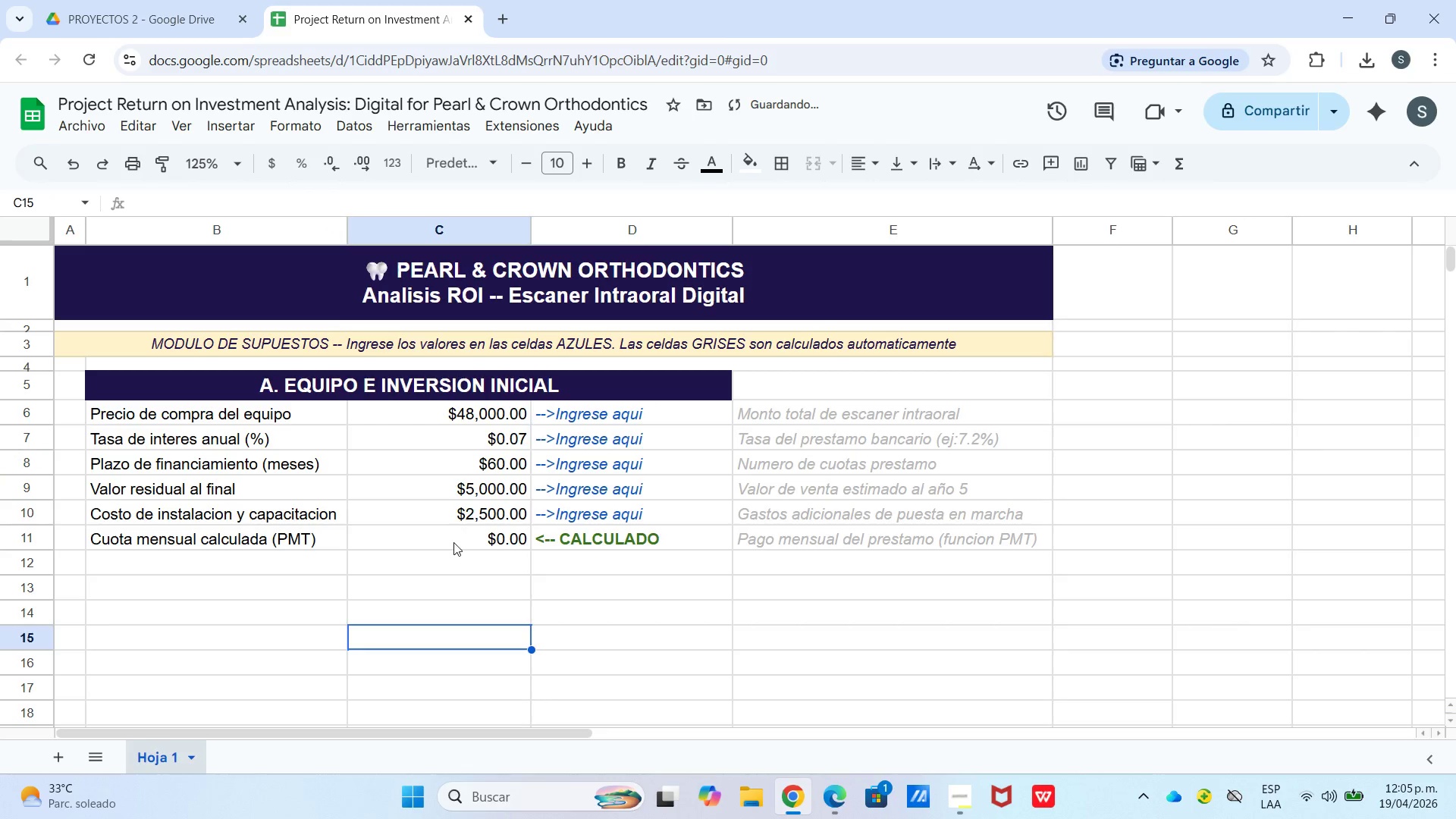 
left_click([453, 543])
 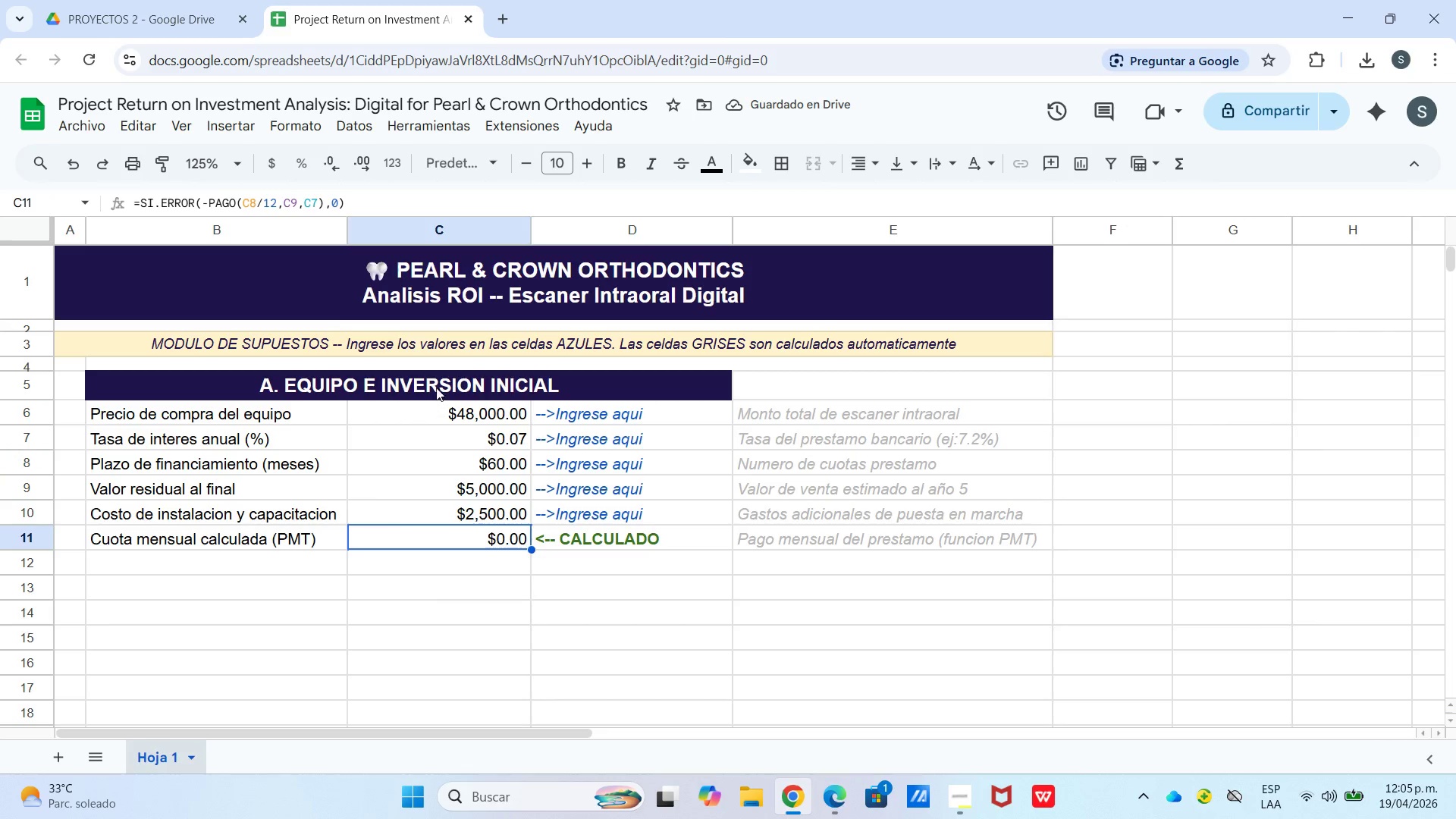 
key(Enter)
 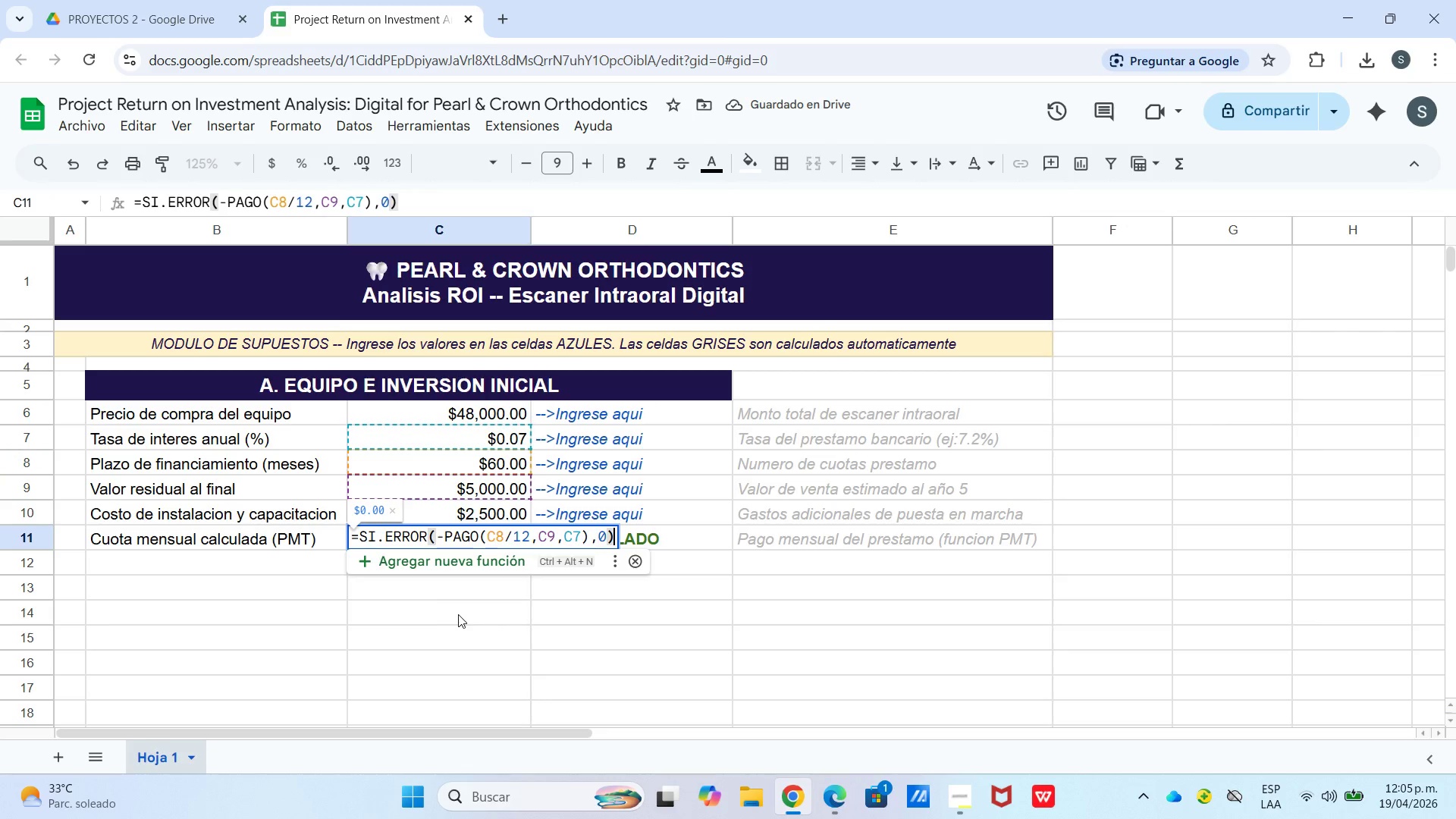 
key(Enter)
 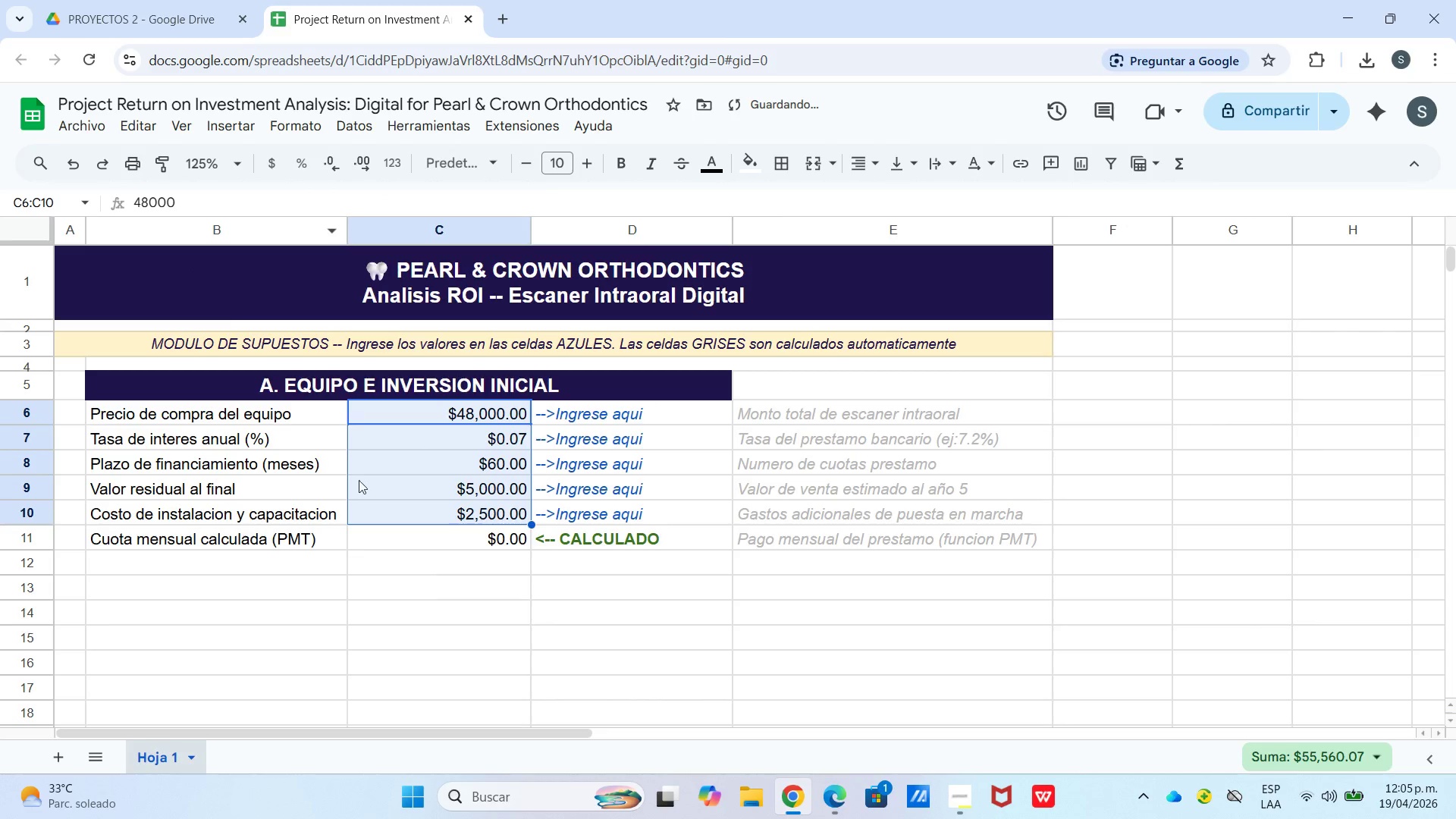 
left_click([80, 153])
 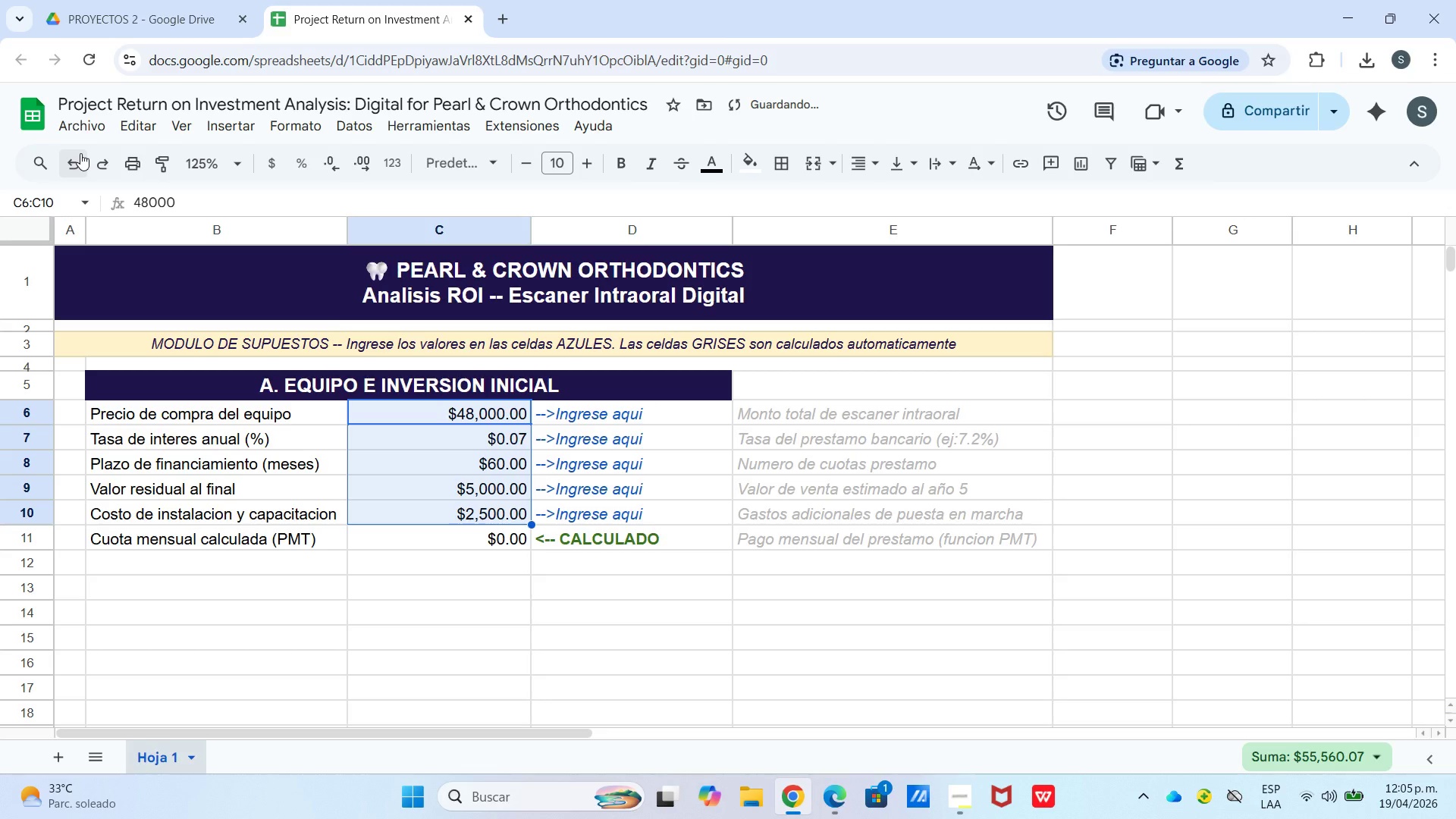 
left_click([80, 153])
 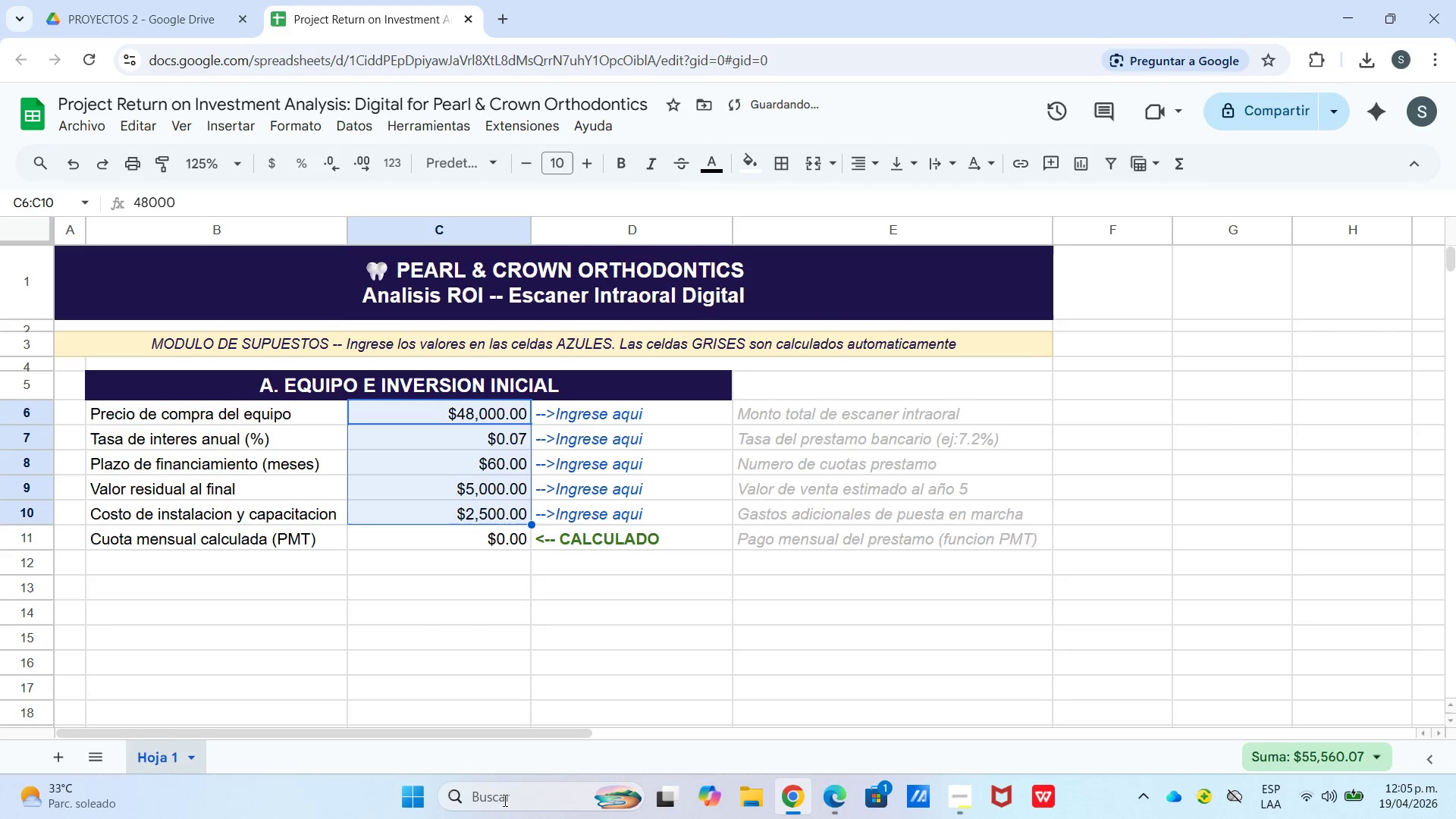 
left_click_drag(start_coordinate=[476, 699], to_coordinate=[472, 696])
 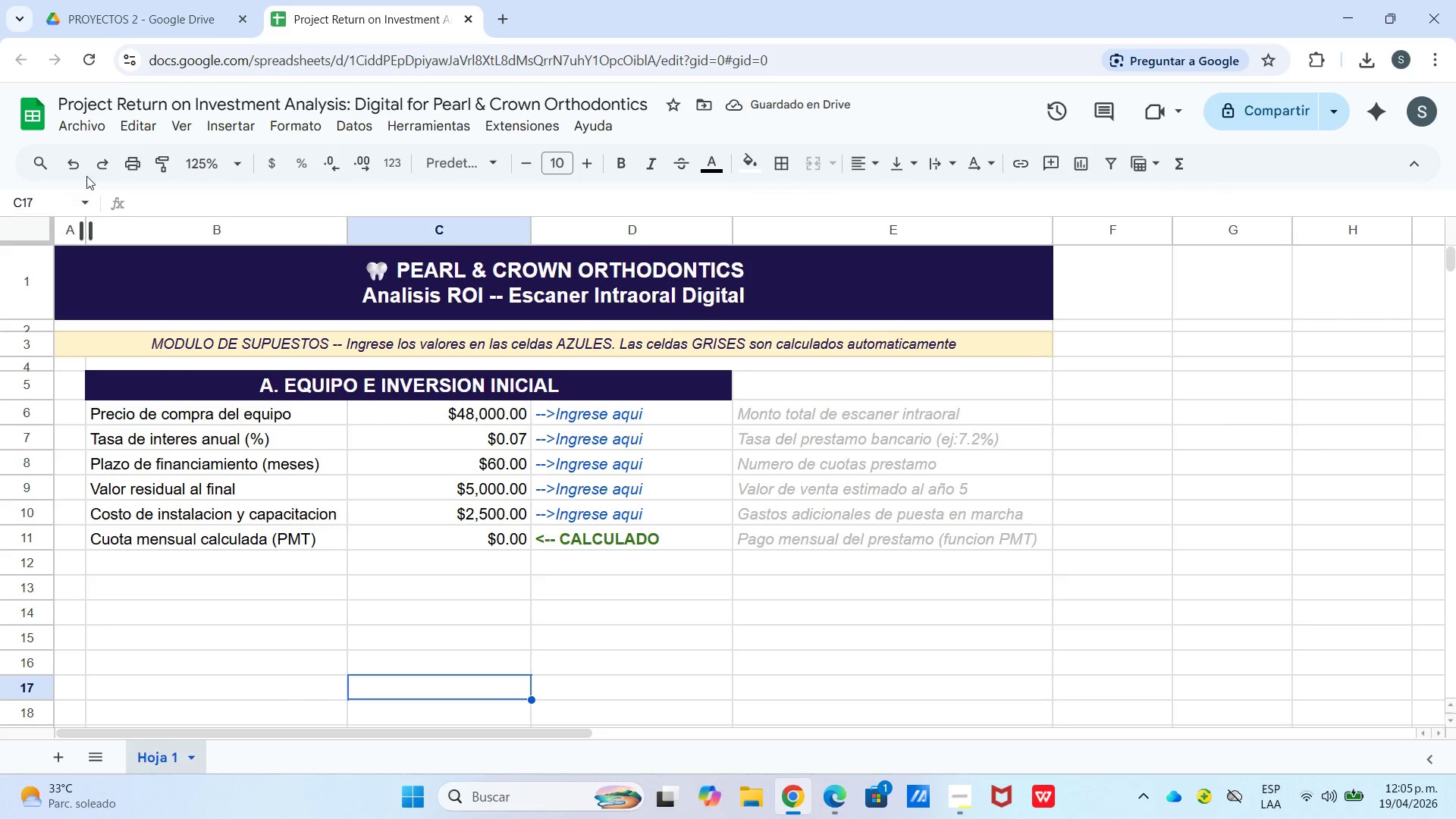 
left_click([72, 161])
 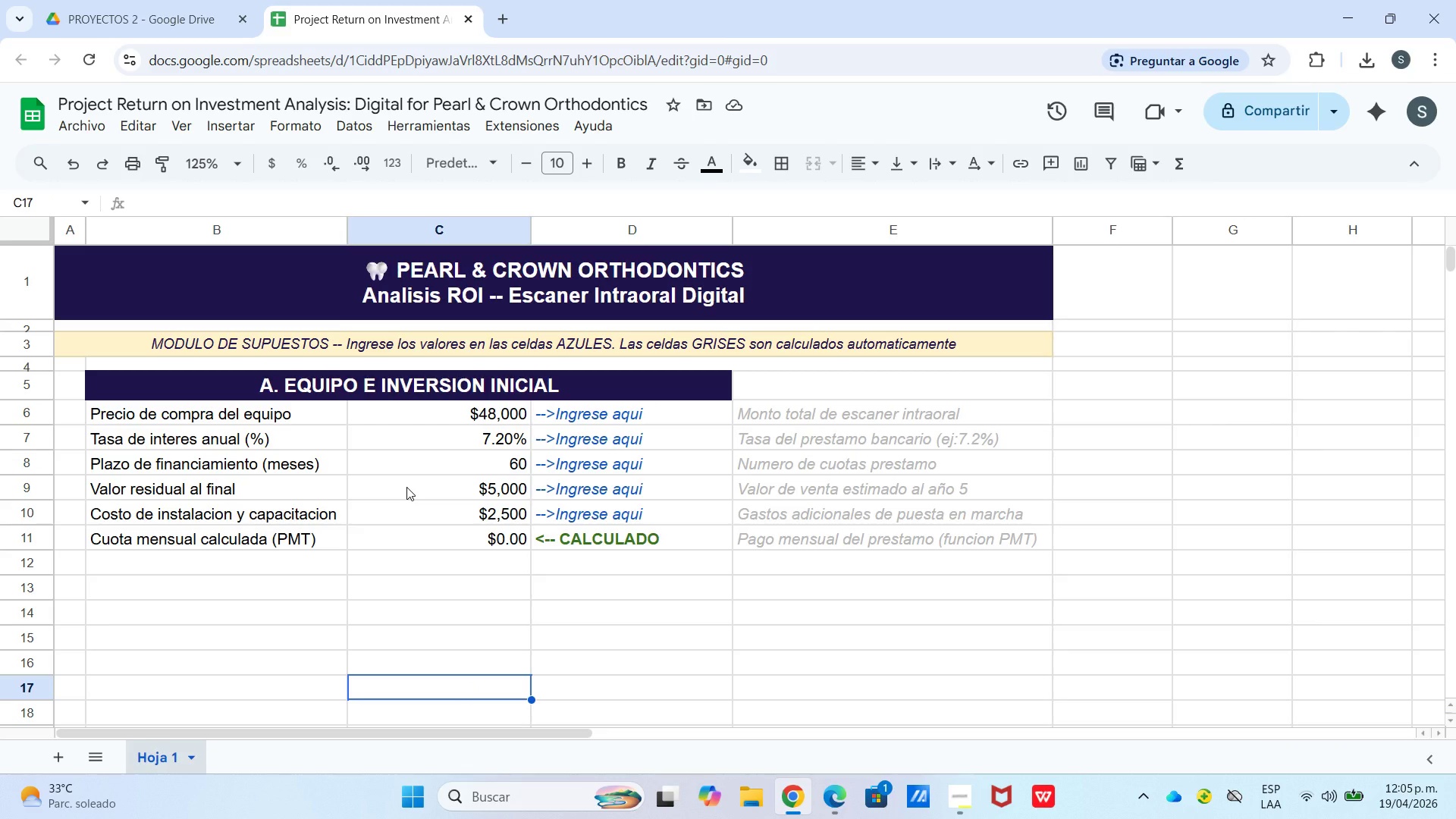 
wait(13.48)
 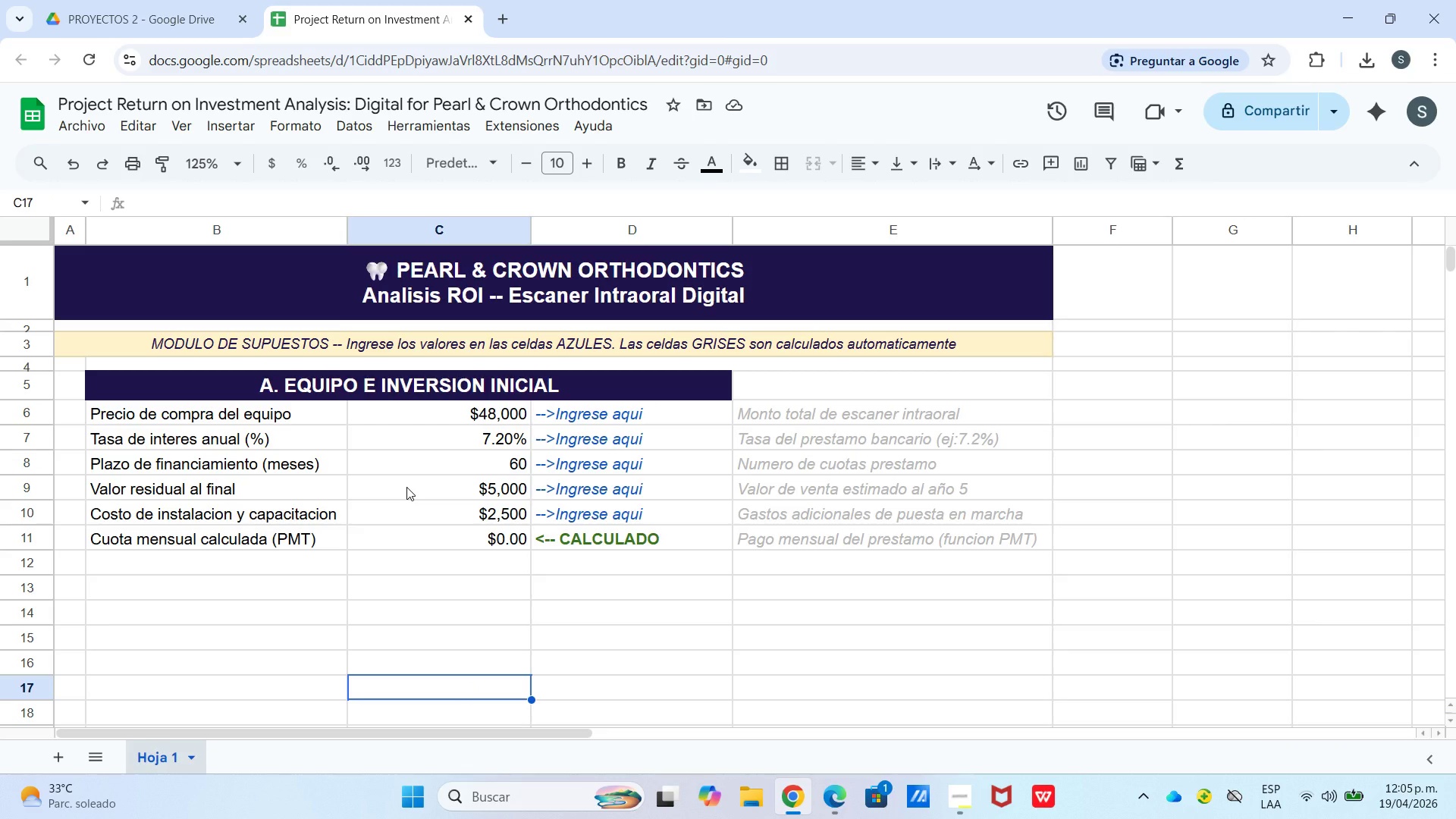 
left_click([449, 435])
 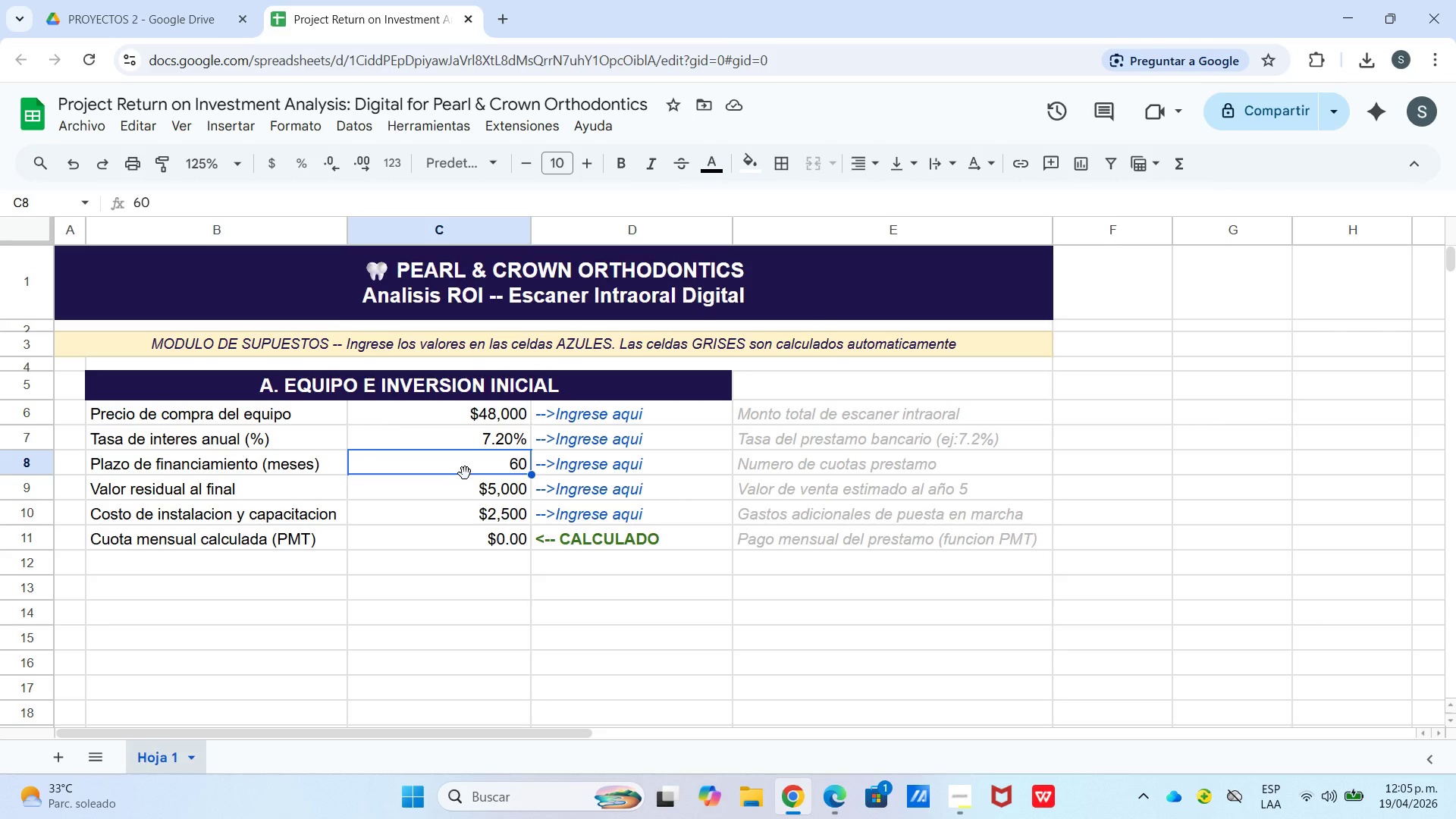 
wait(10.94)
 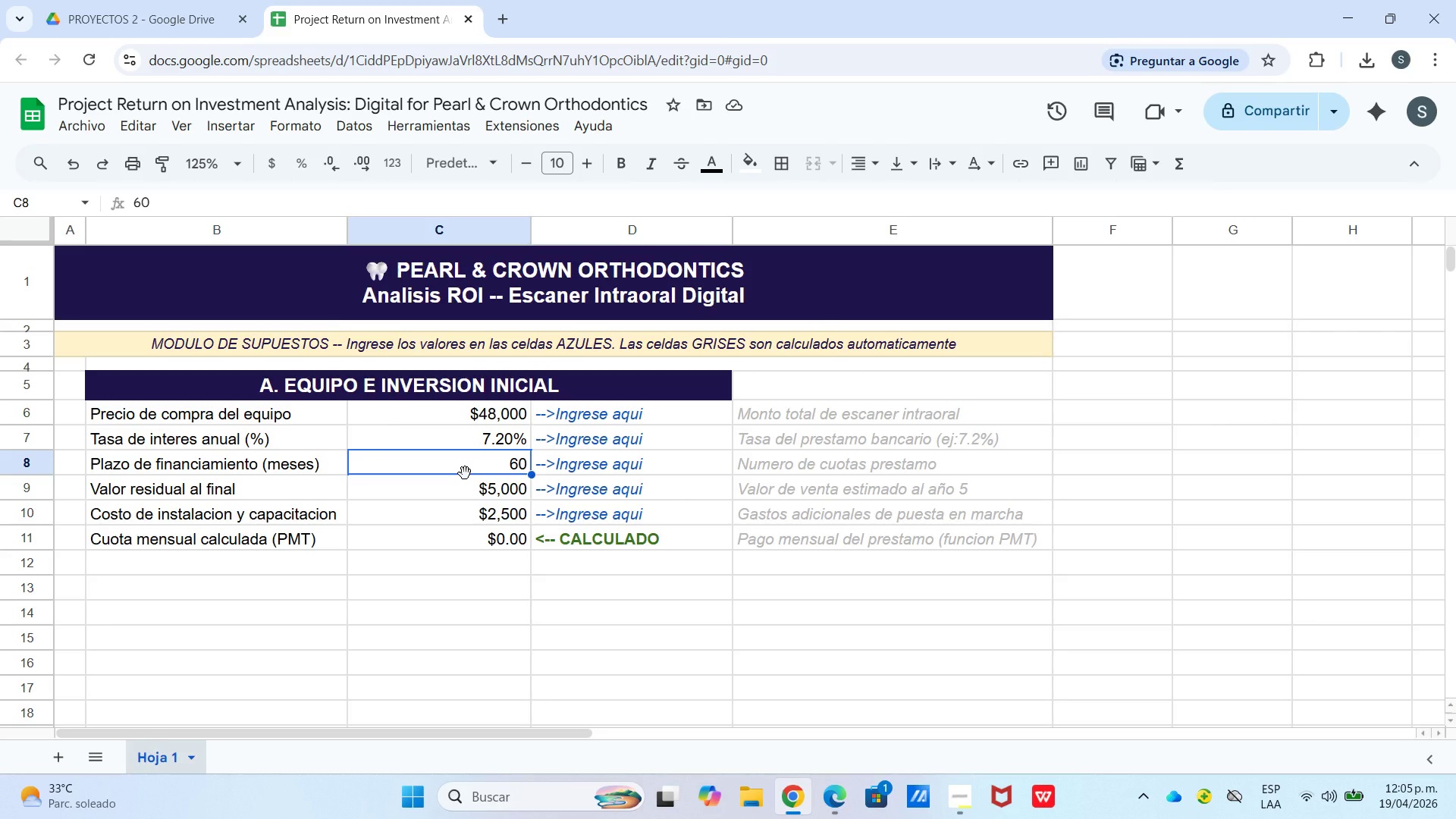 
left_click([423, 431])
 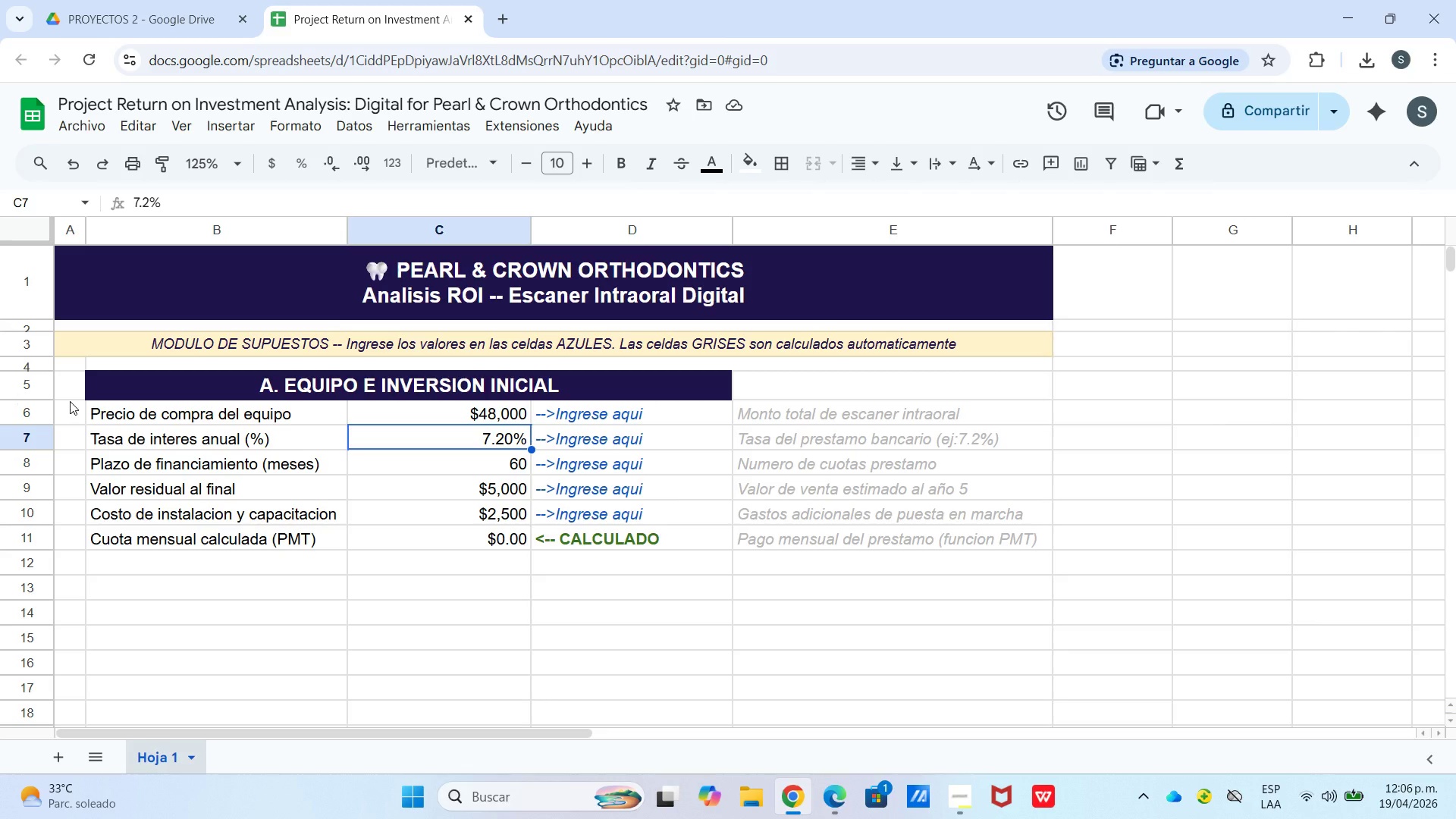 
wait(10.55)
 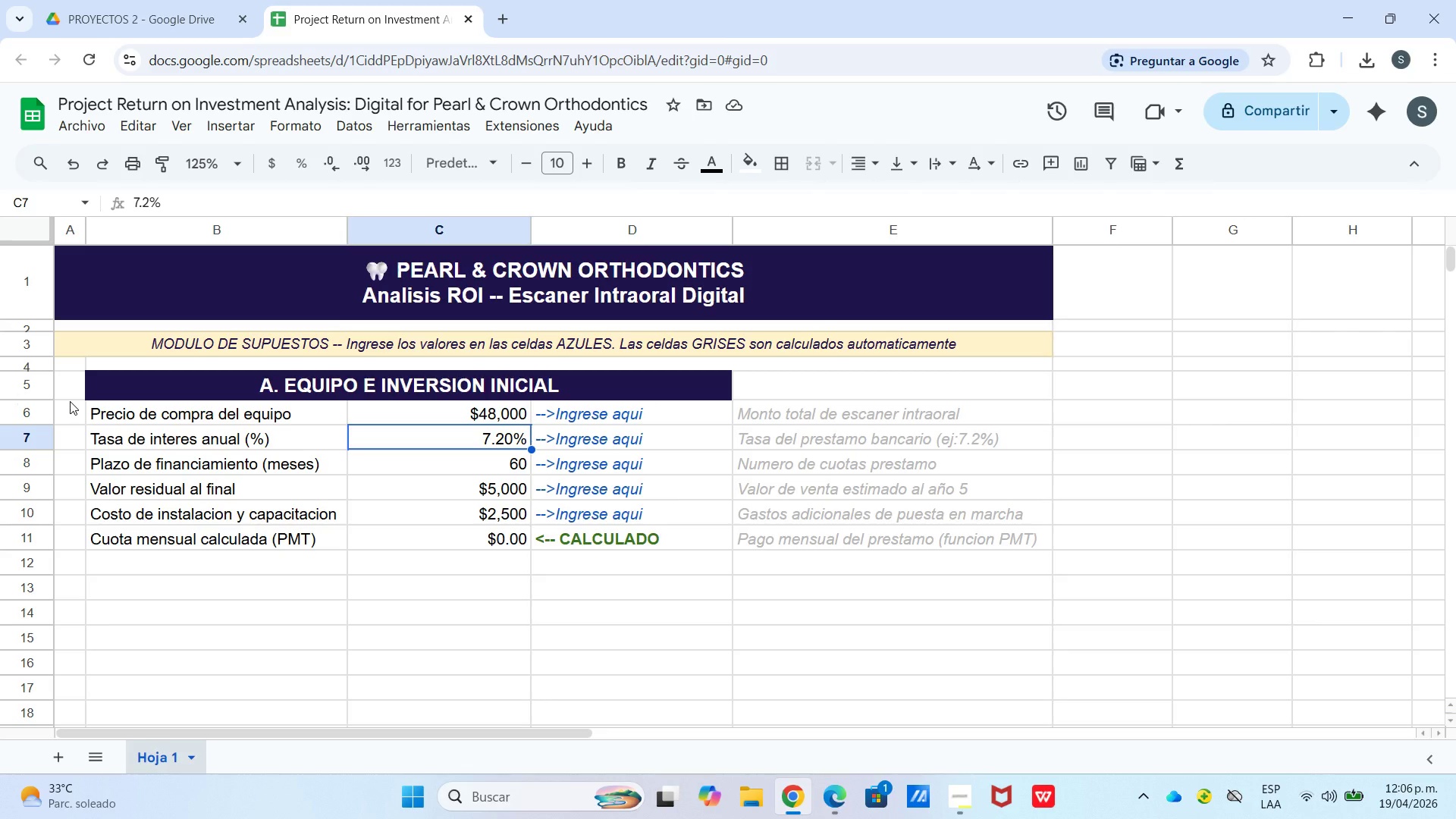 
left_click_drag(start_coordinate=[196, 283], to_coordinate=[717, 539])
 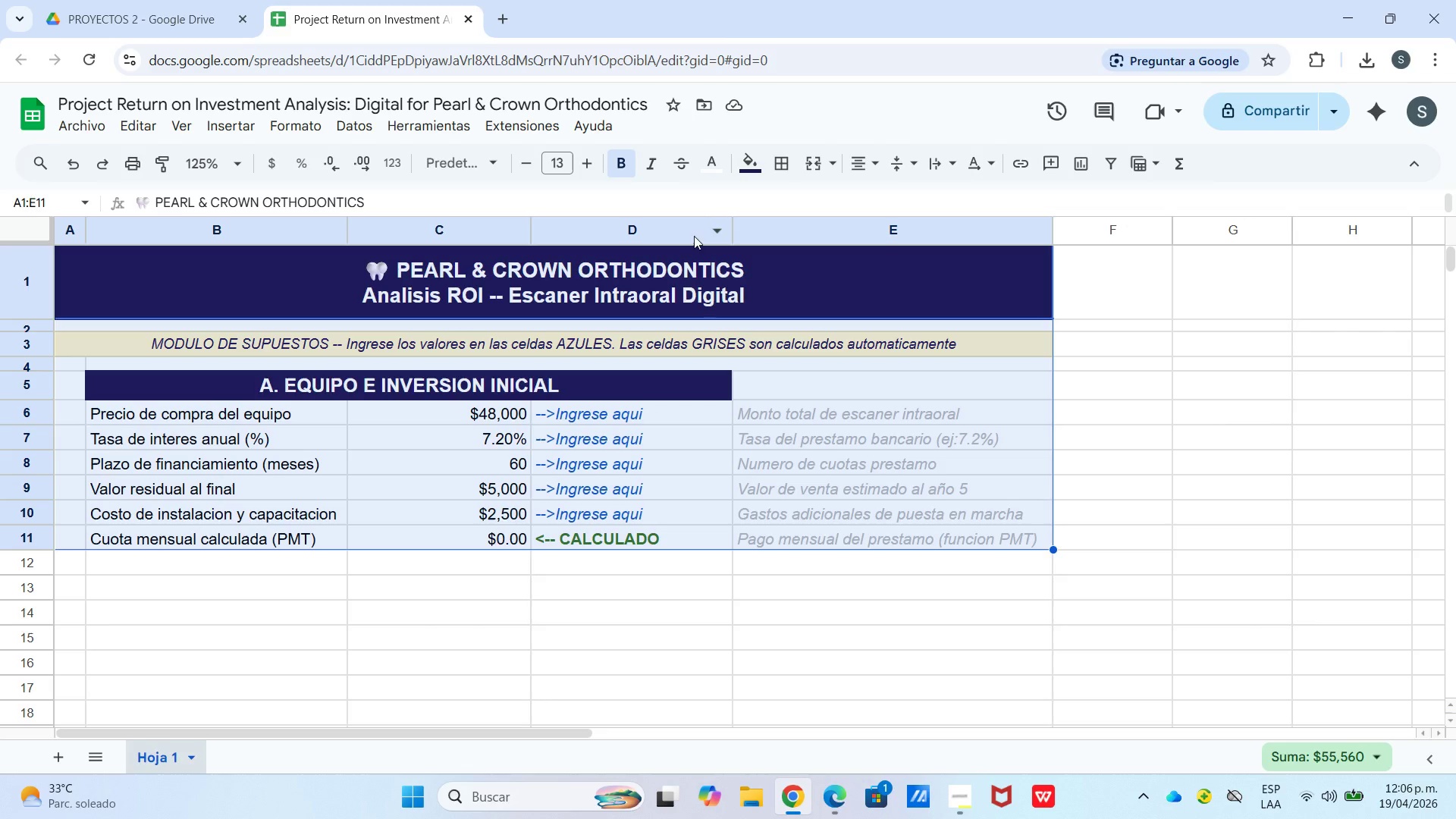 
left_click_drag(start_coordinate=[690, 249], to_coordinate=[745, 530])
 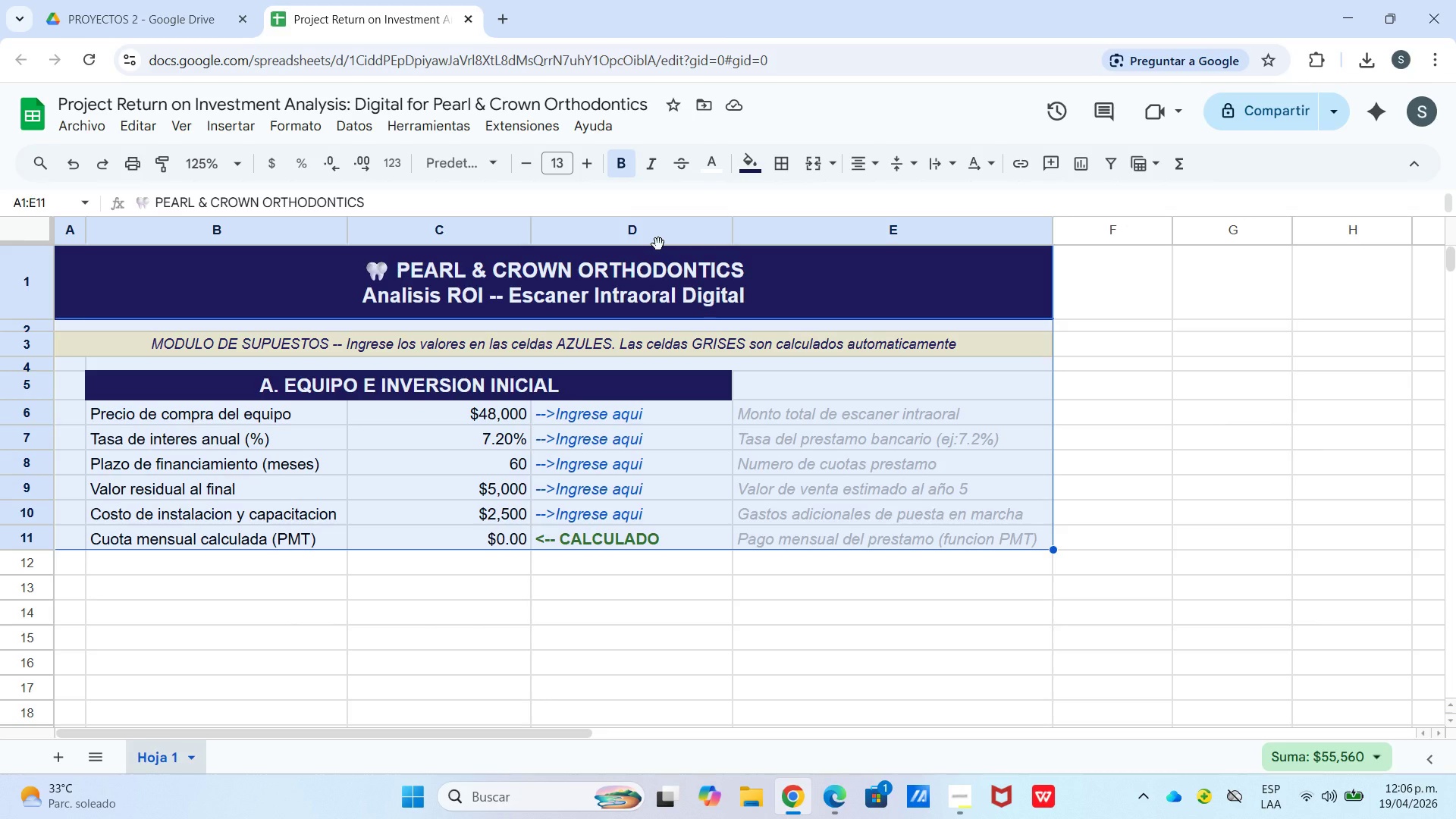 
left_click_drag(start_coordinate=[658, 243], to_coordinate=[662, 325])
 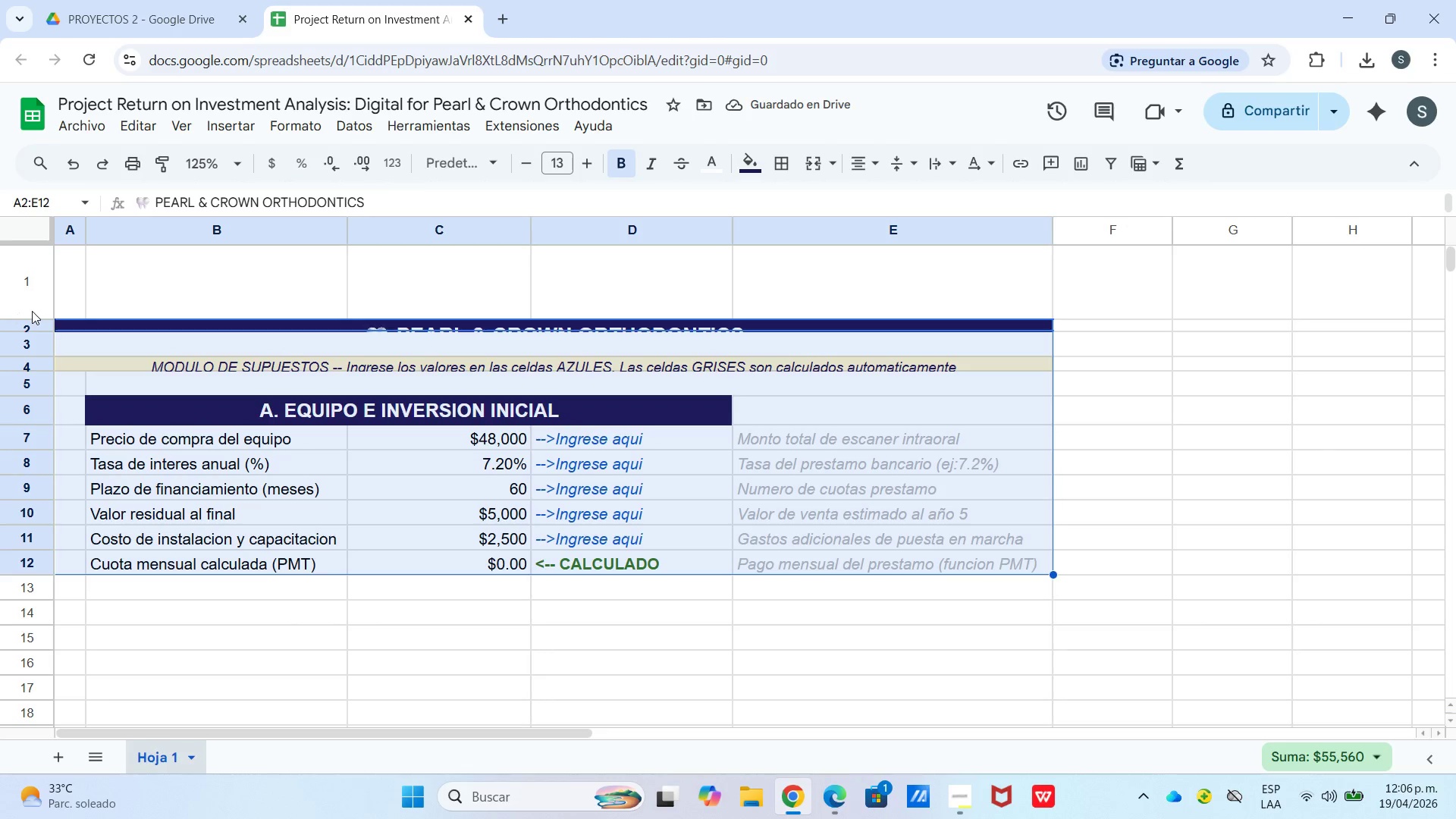 
left_click_drag(start_coordinate=[25, 323], to_coordinate=[27, 266])
 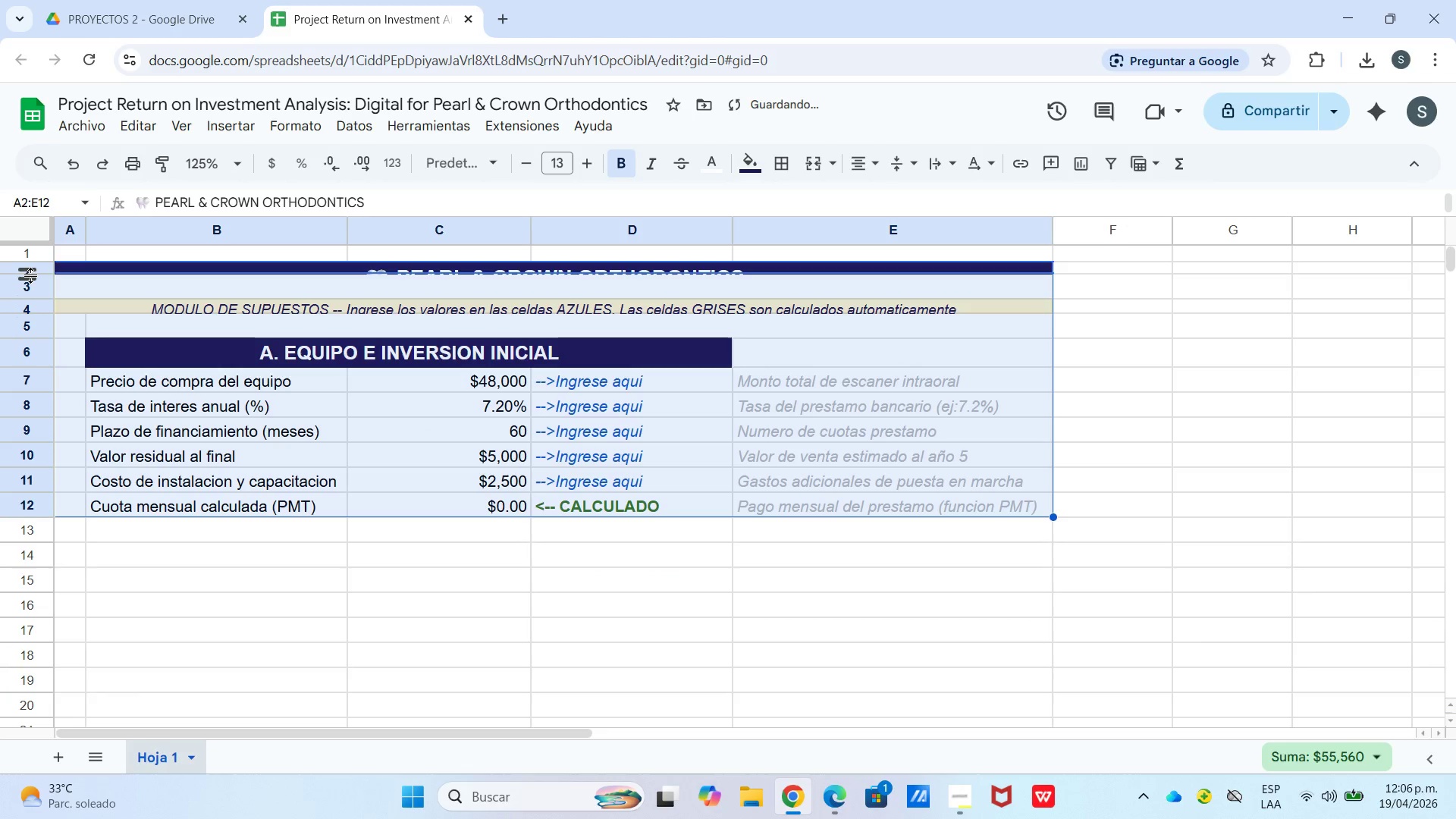 
left_click_drag(start_coordinate=[30, 277], to_coordinate=[34, 309])
 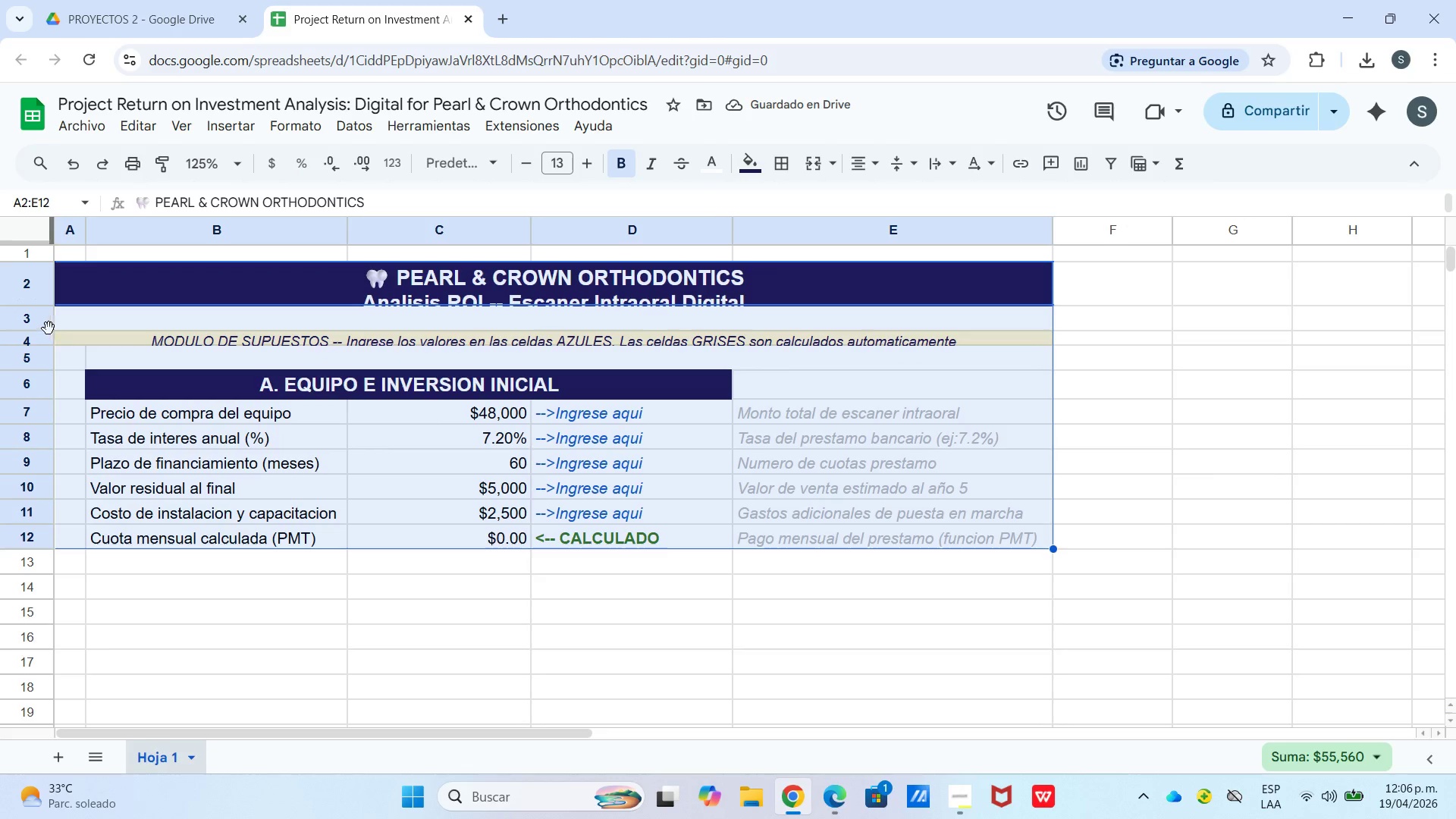 
left_click_drag(start_coordinate=[33, 307], to_coordinate=[39, 332])
 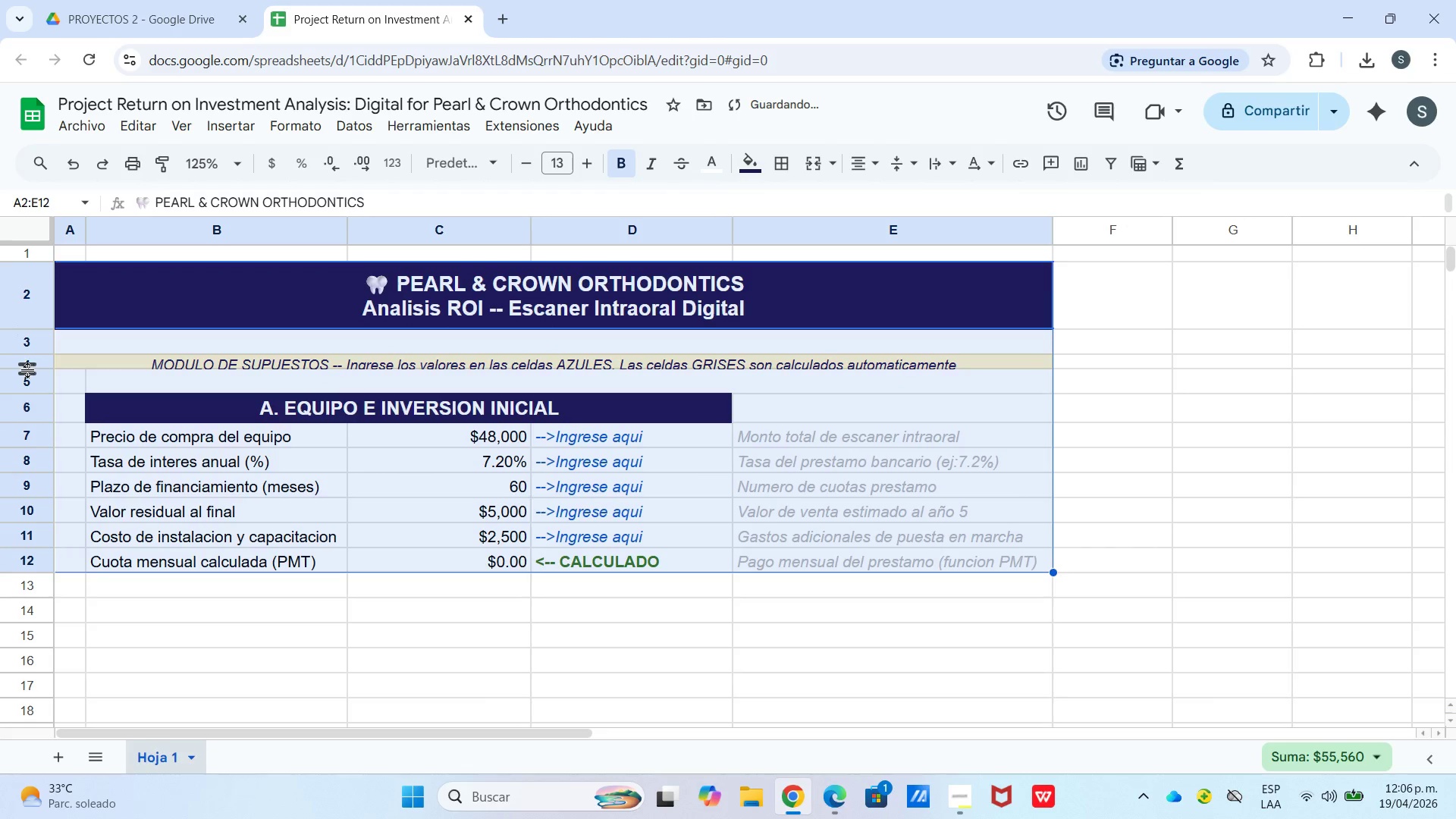 
left_click_drag(start_coordinate=[27, 369], to_coordinate=[34, 380])
 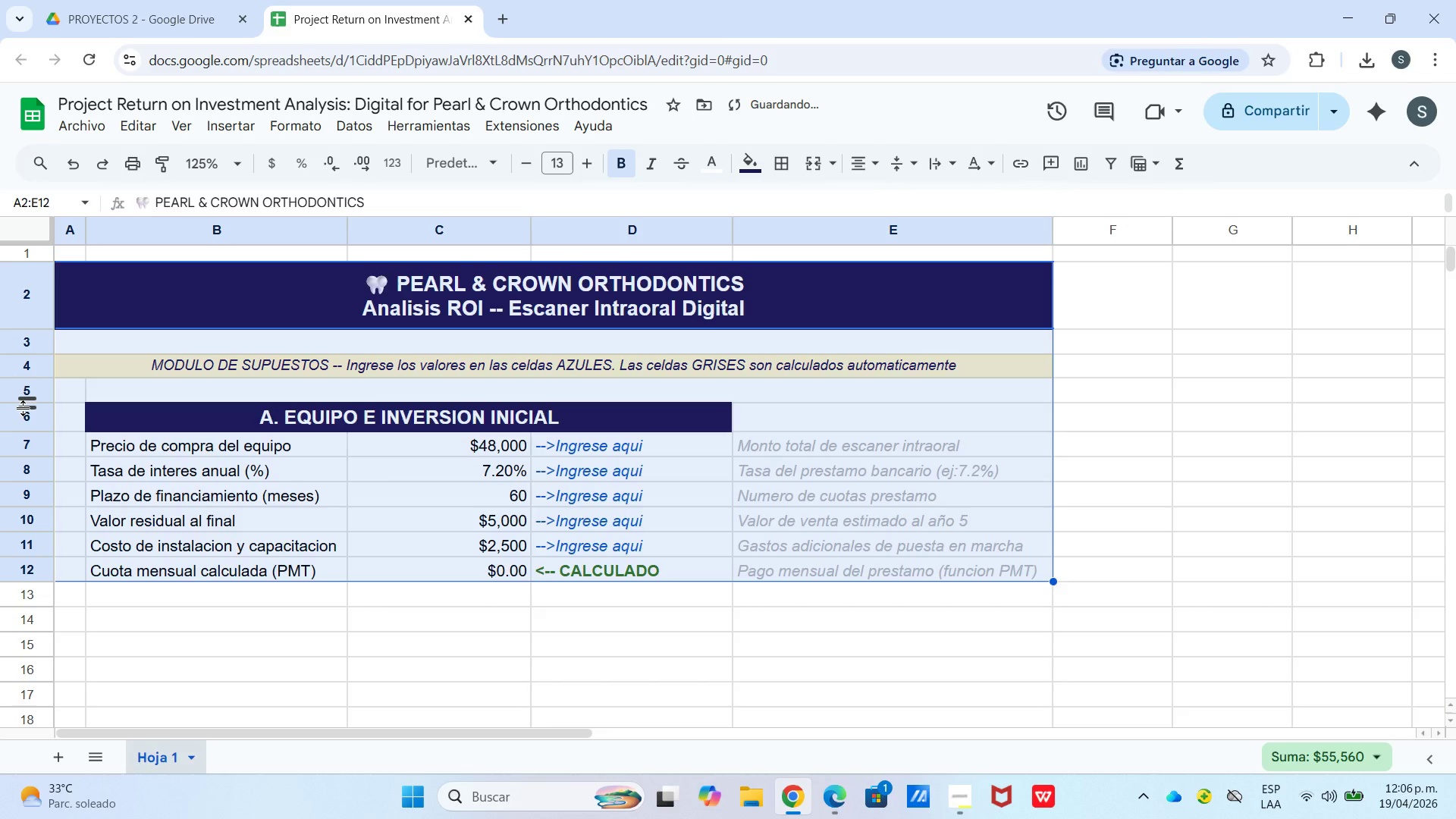 
left_click_drag(start_coordinate=[24, 407], to_coordinate=[32, 391])
 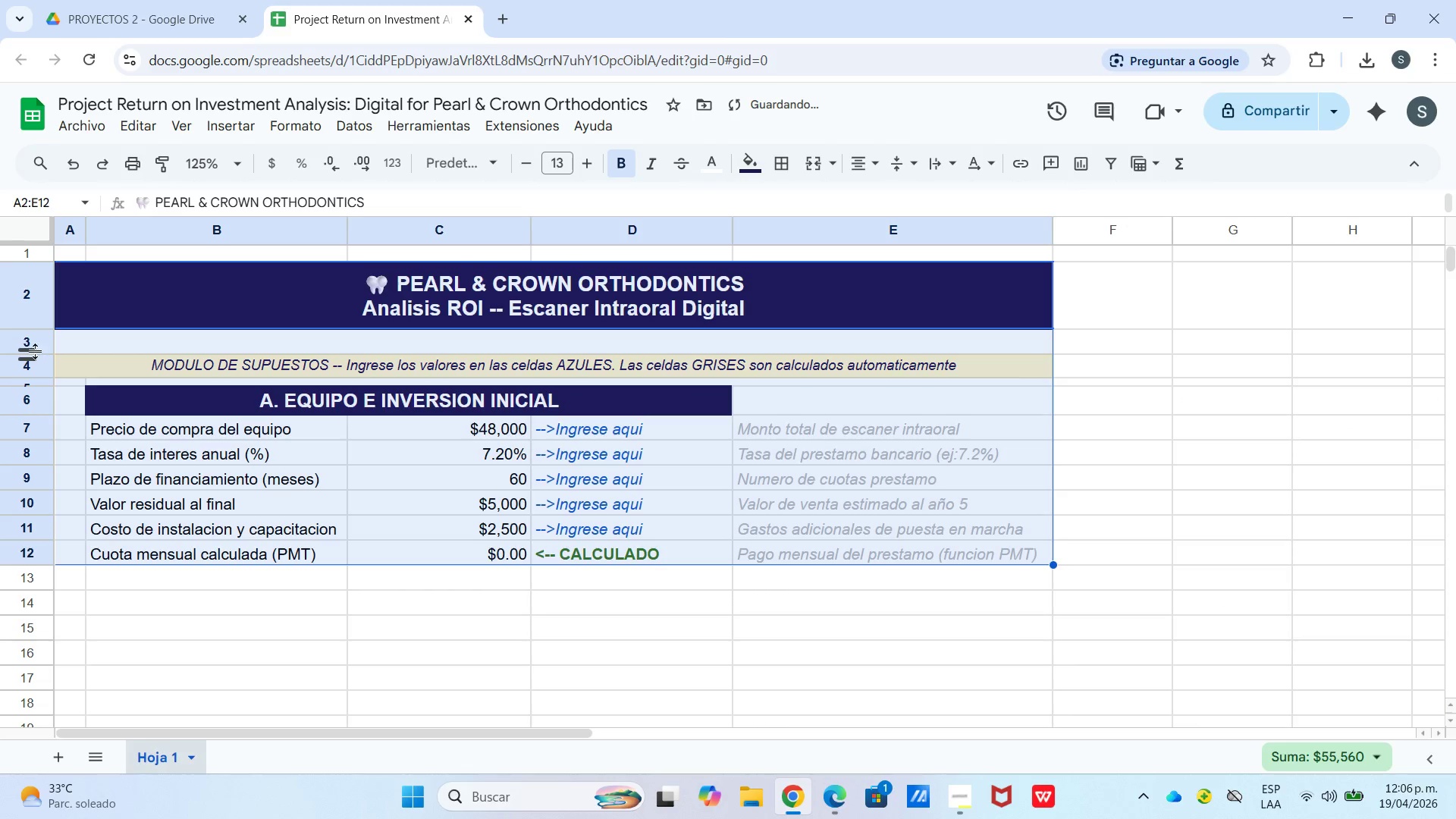 
left_click_drag(start_coordinate=[30, 353], to_coordinate=[30, 344])
 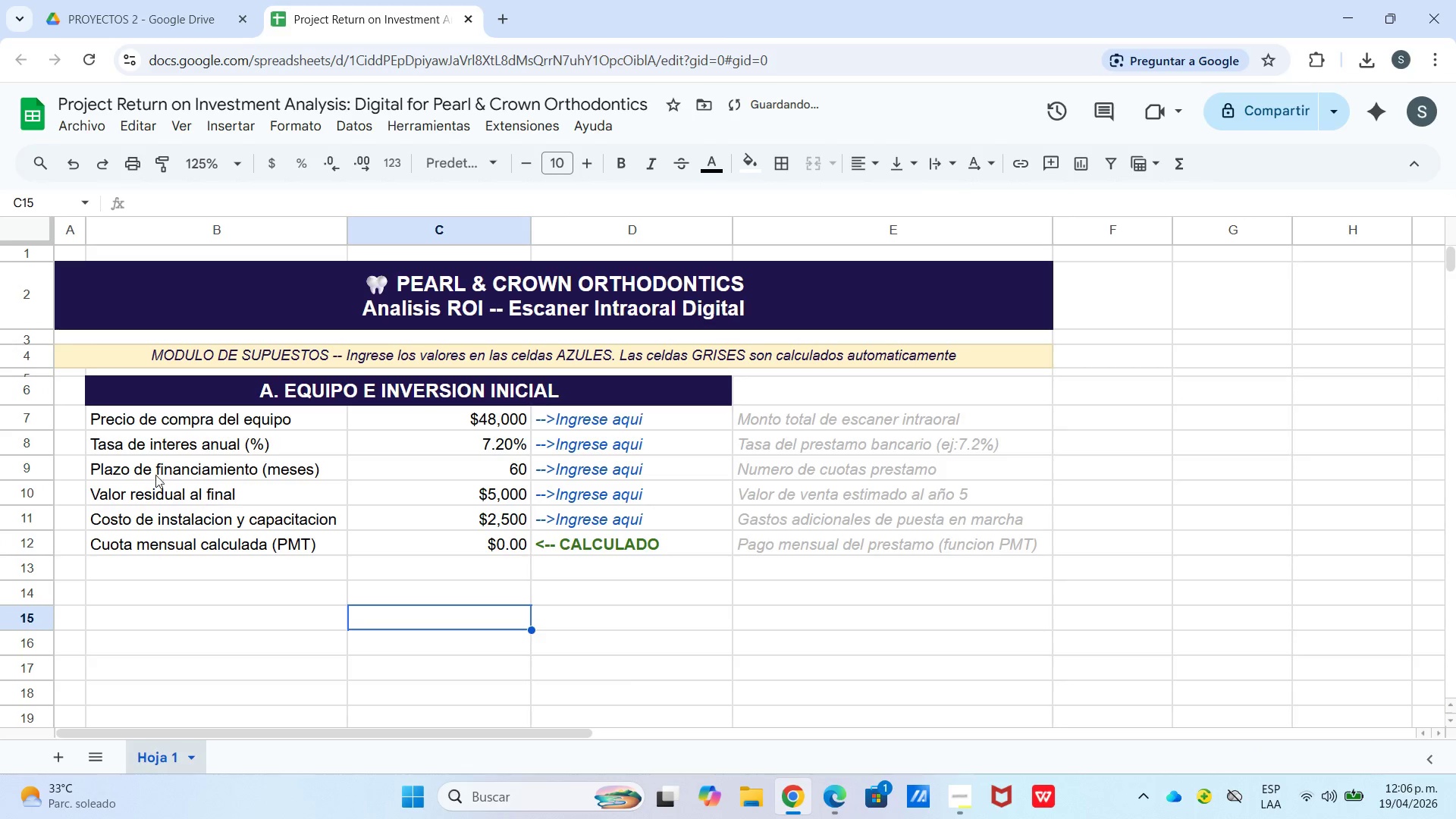 
left_click([121, 449])
 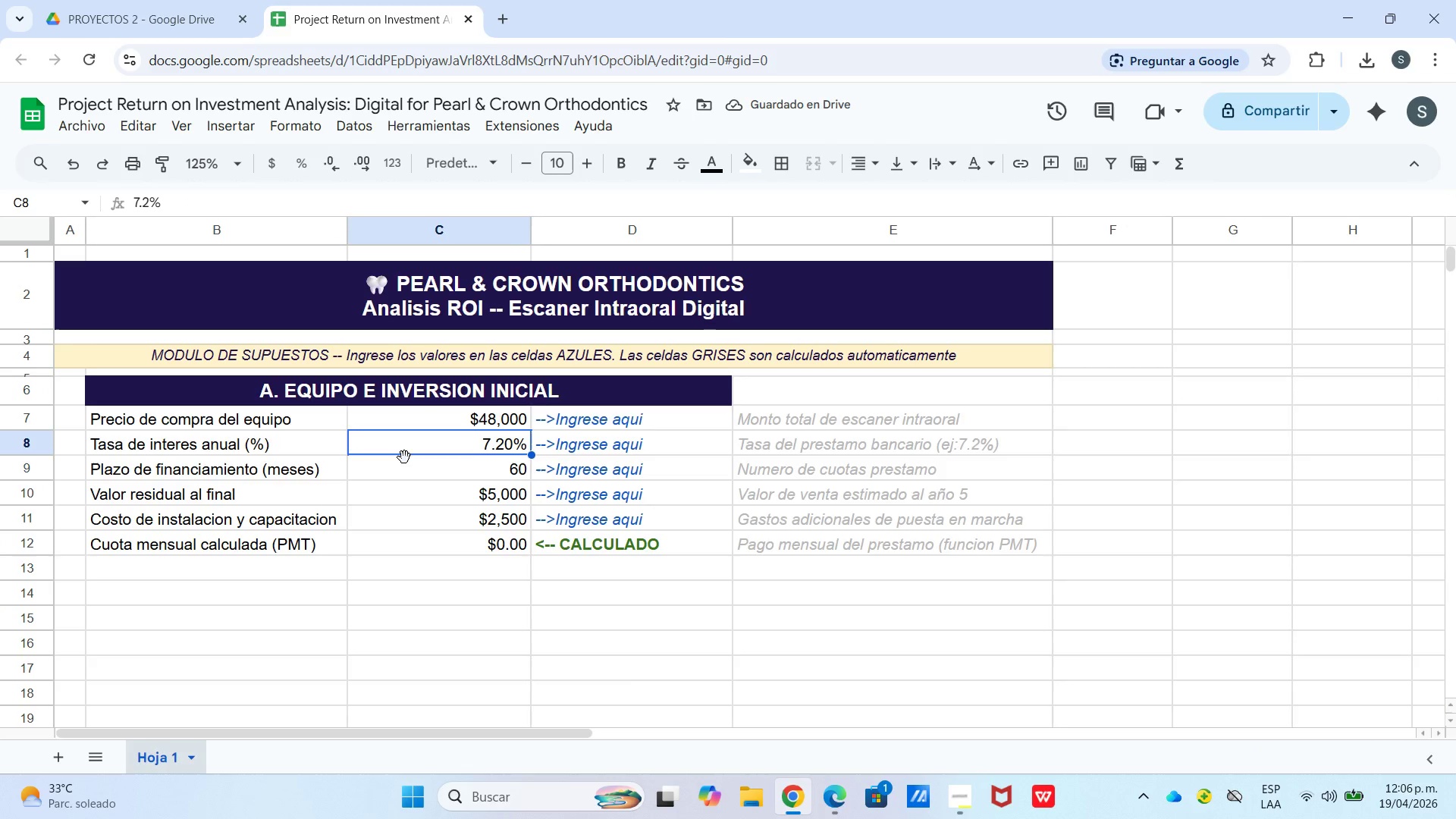 
left_click([432, 550])
 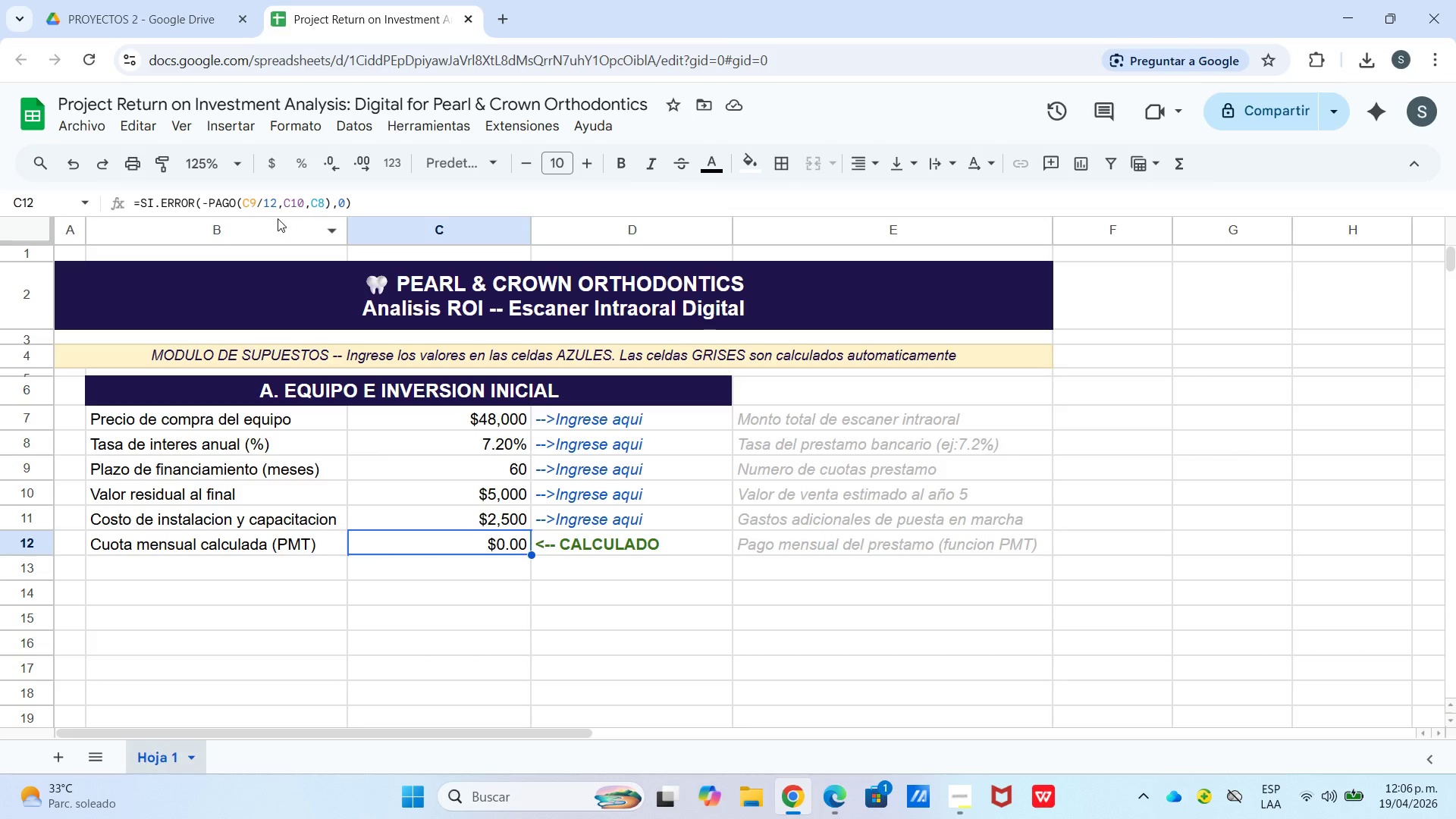 
left_click([257, 197])
 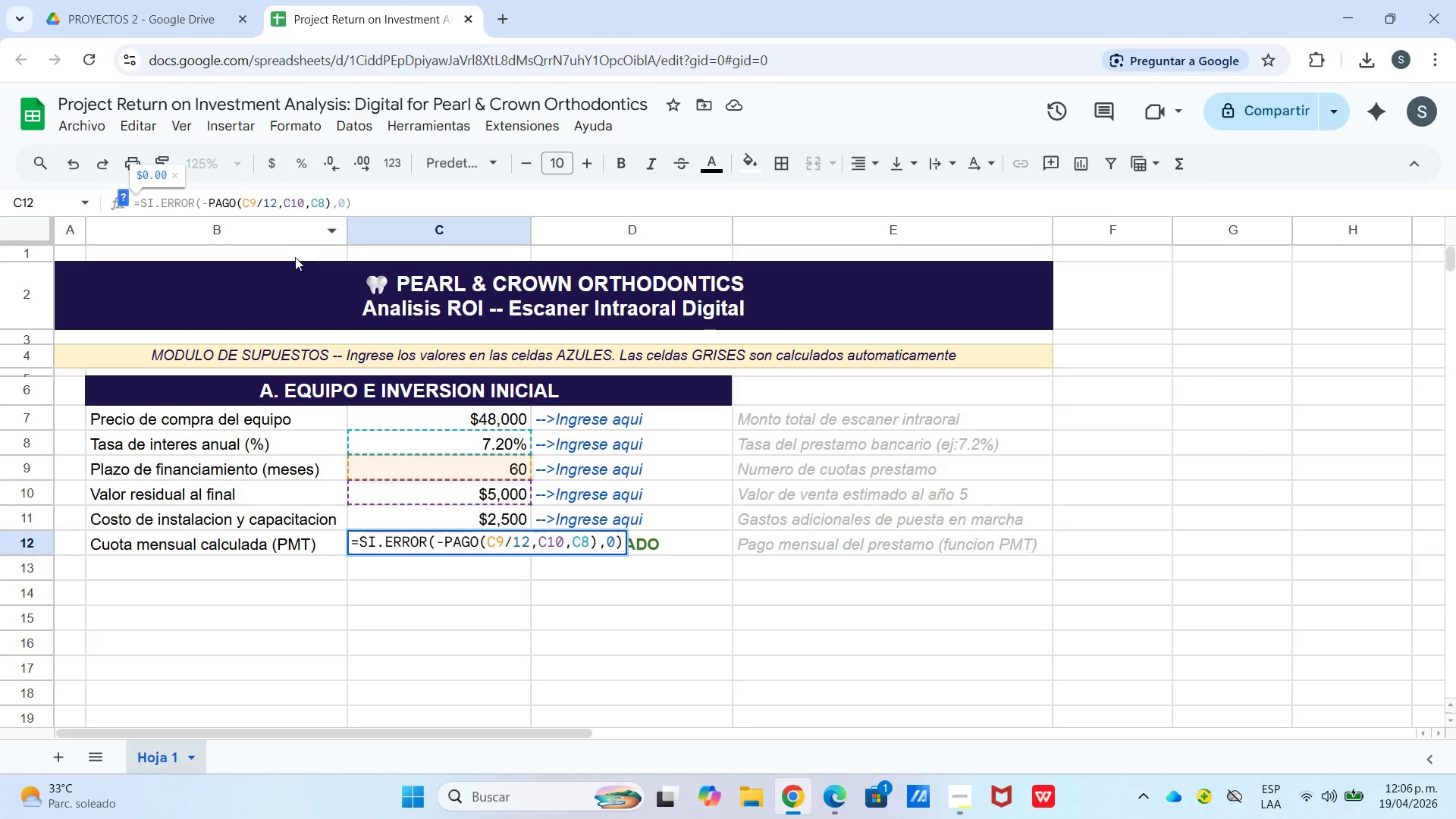 
key(Backspace)
 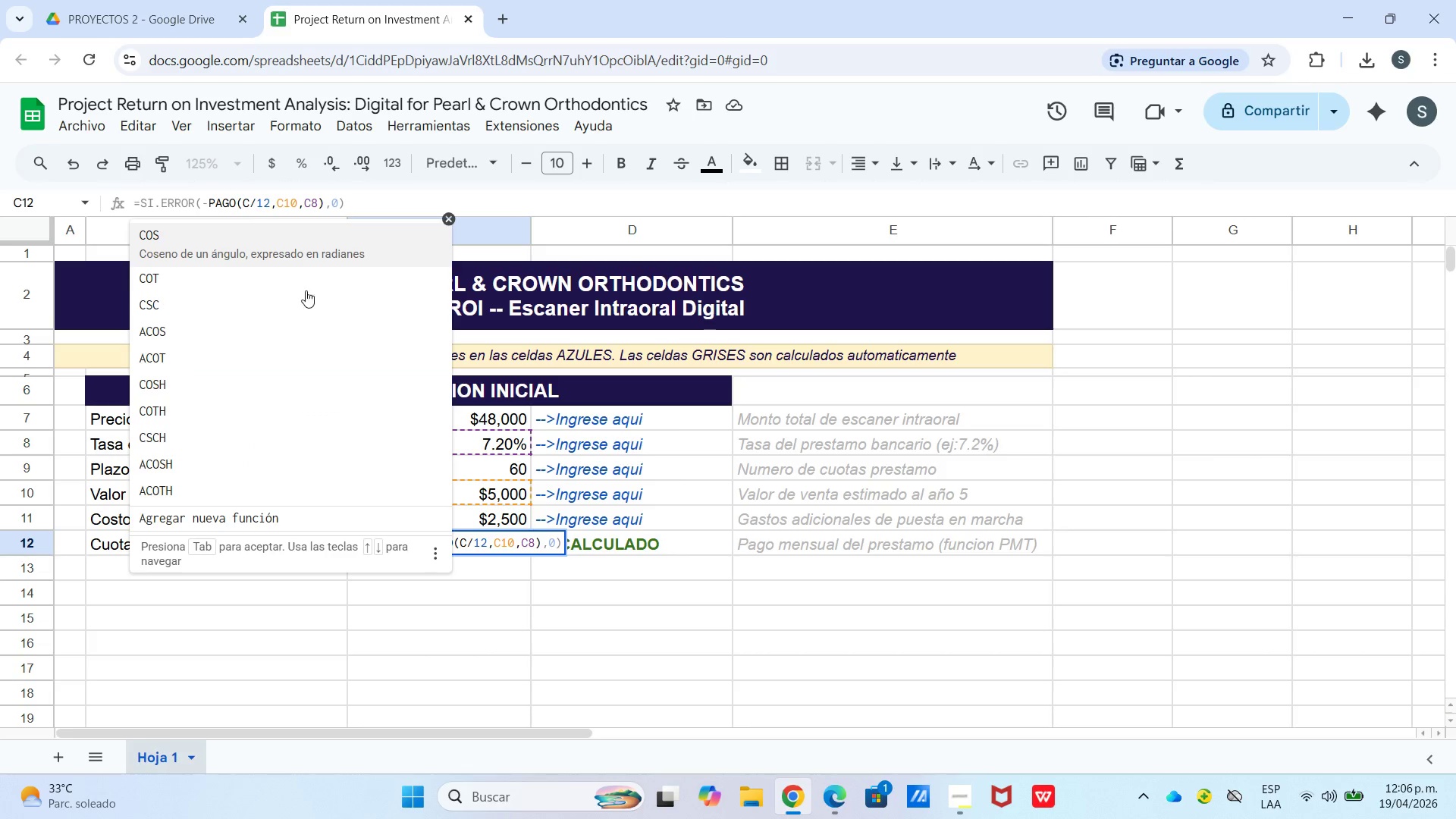 
key(Numpad8)
 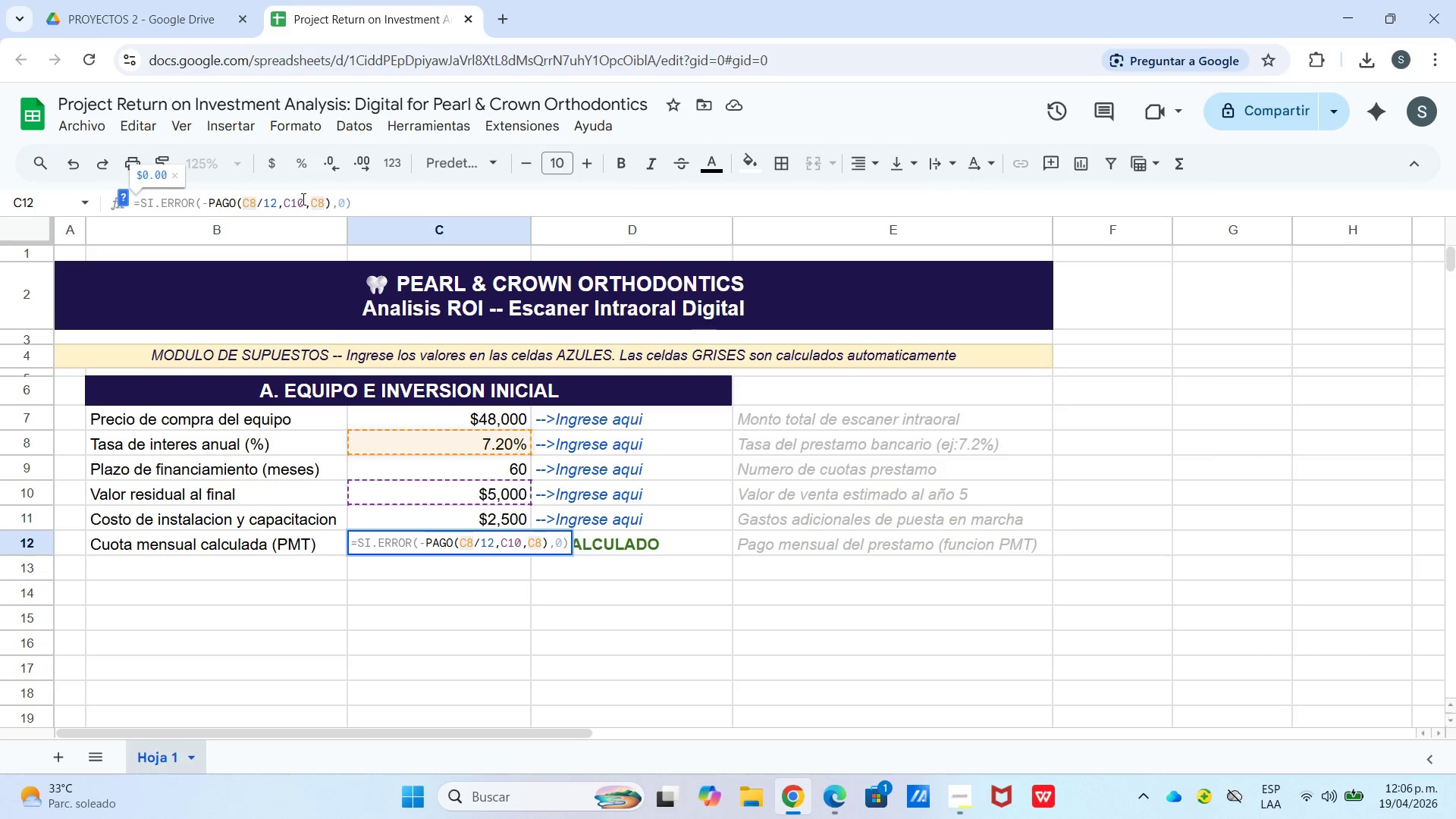 
left_click([303, 199])
 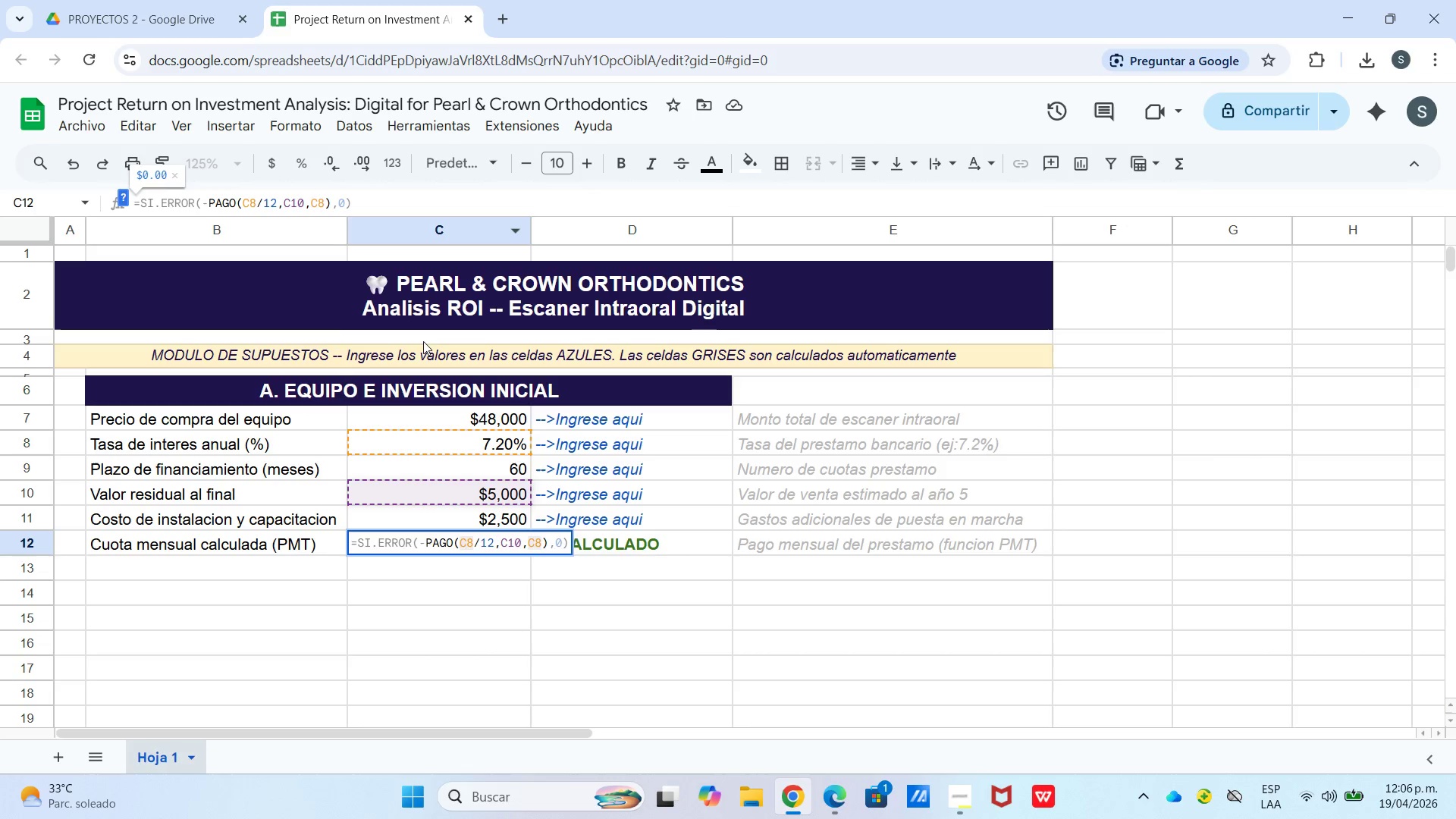 
key(Backspace)
 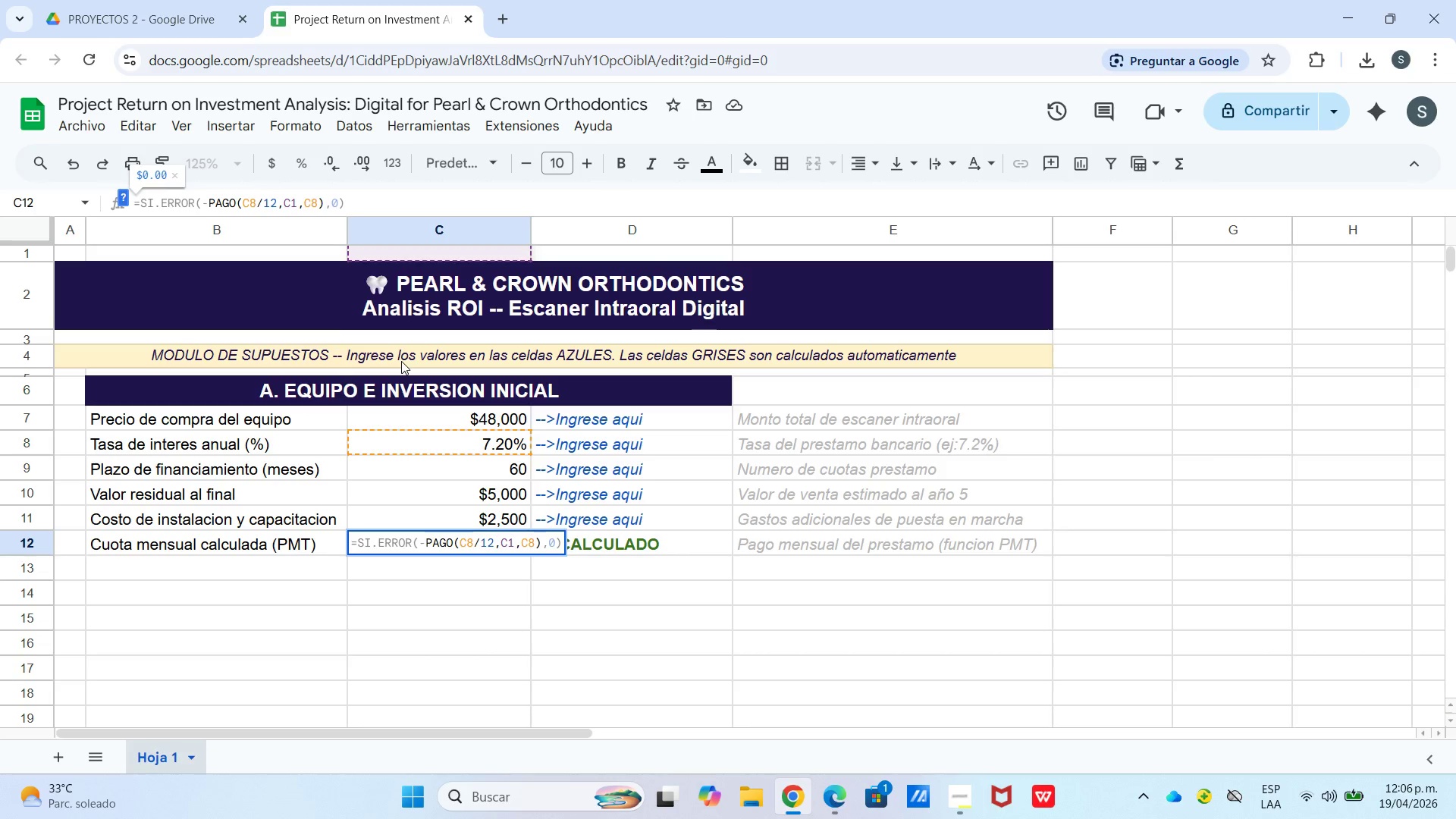 
key(9)
 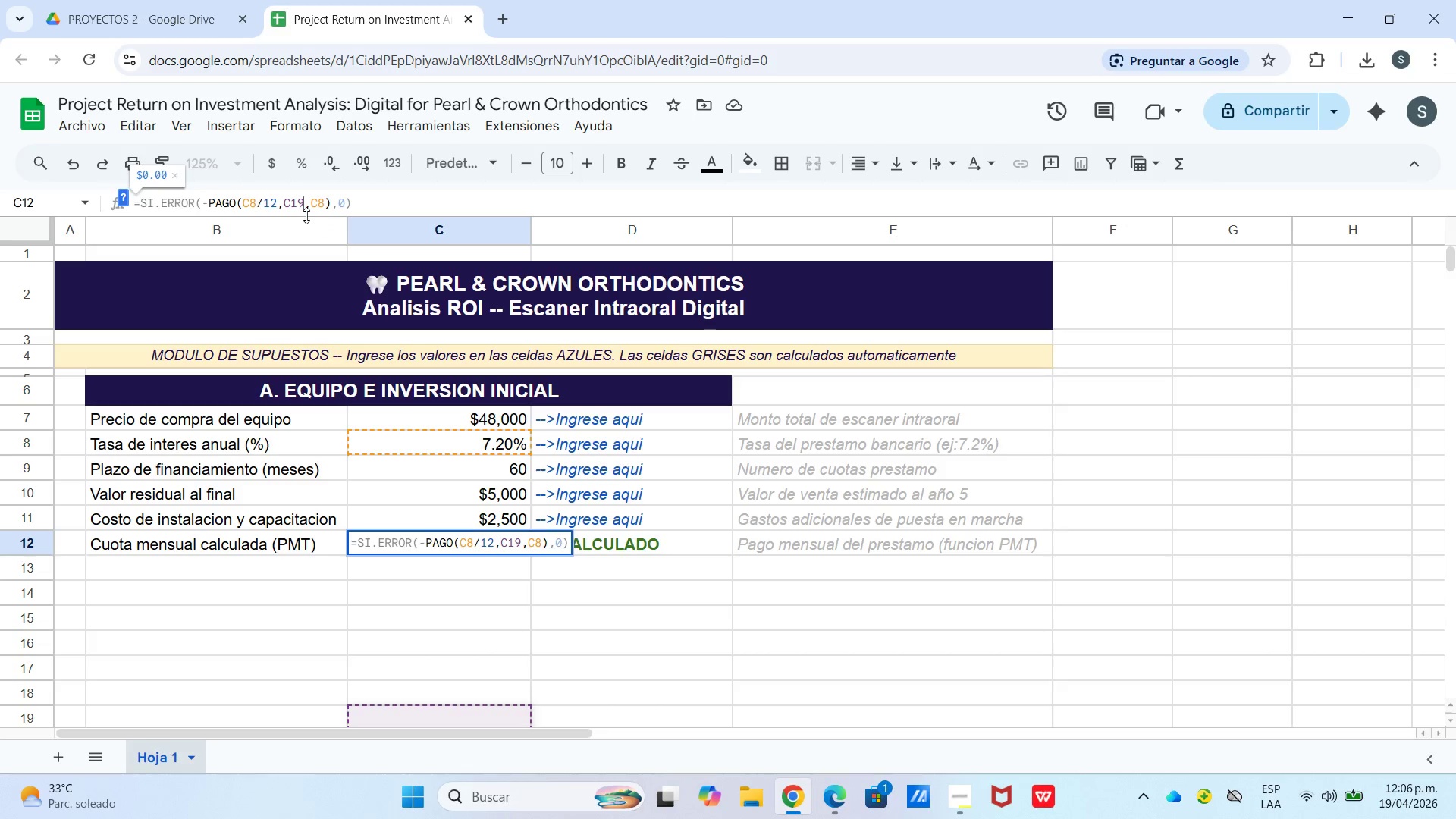 
wait(7.14)
 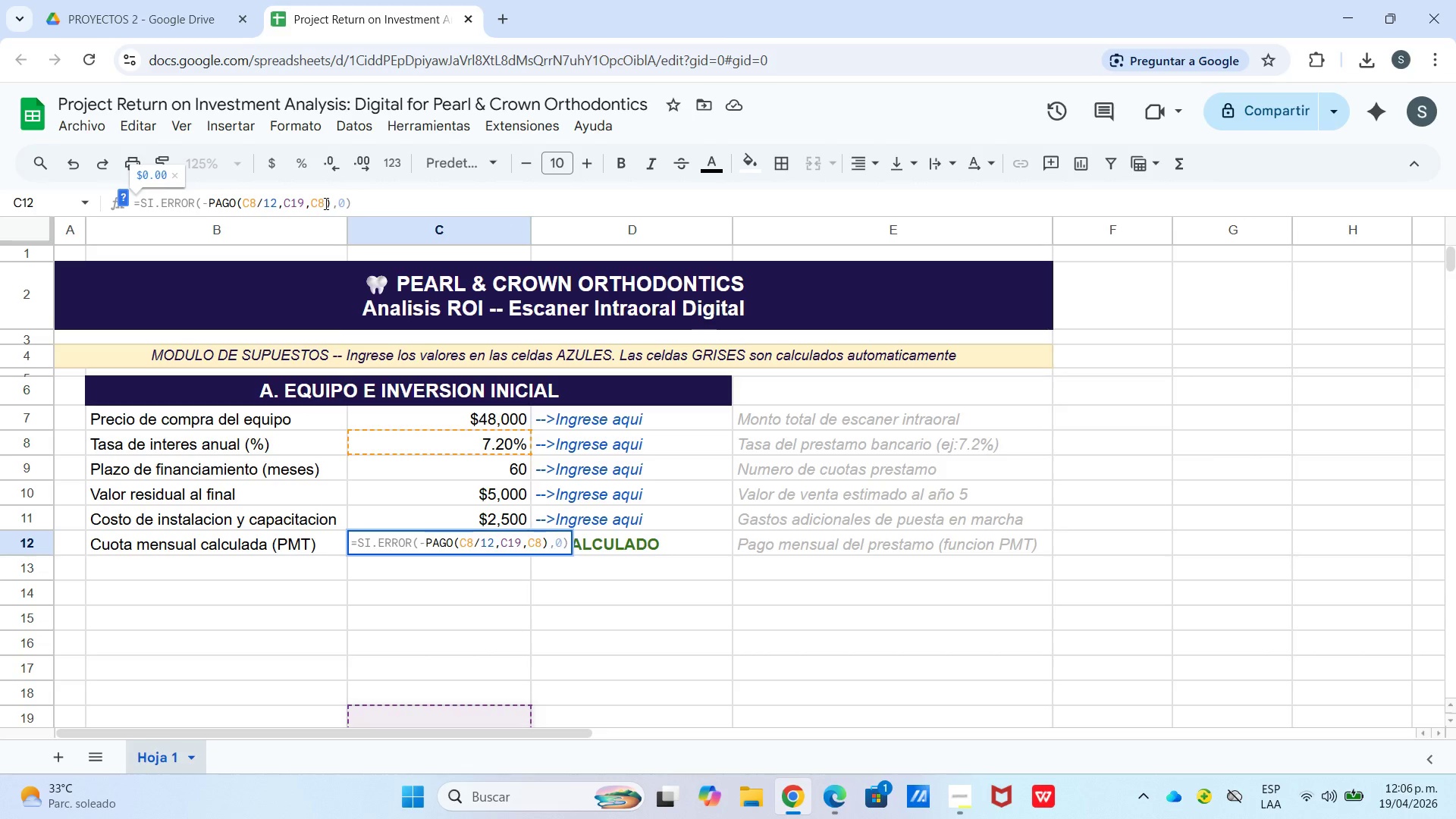 
key(Backspace)
 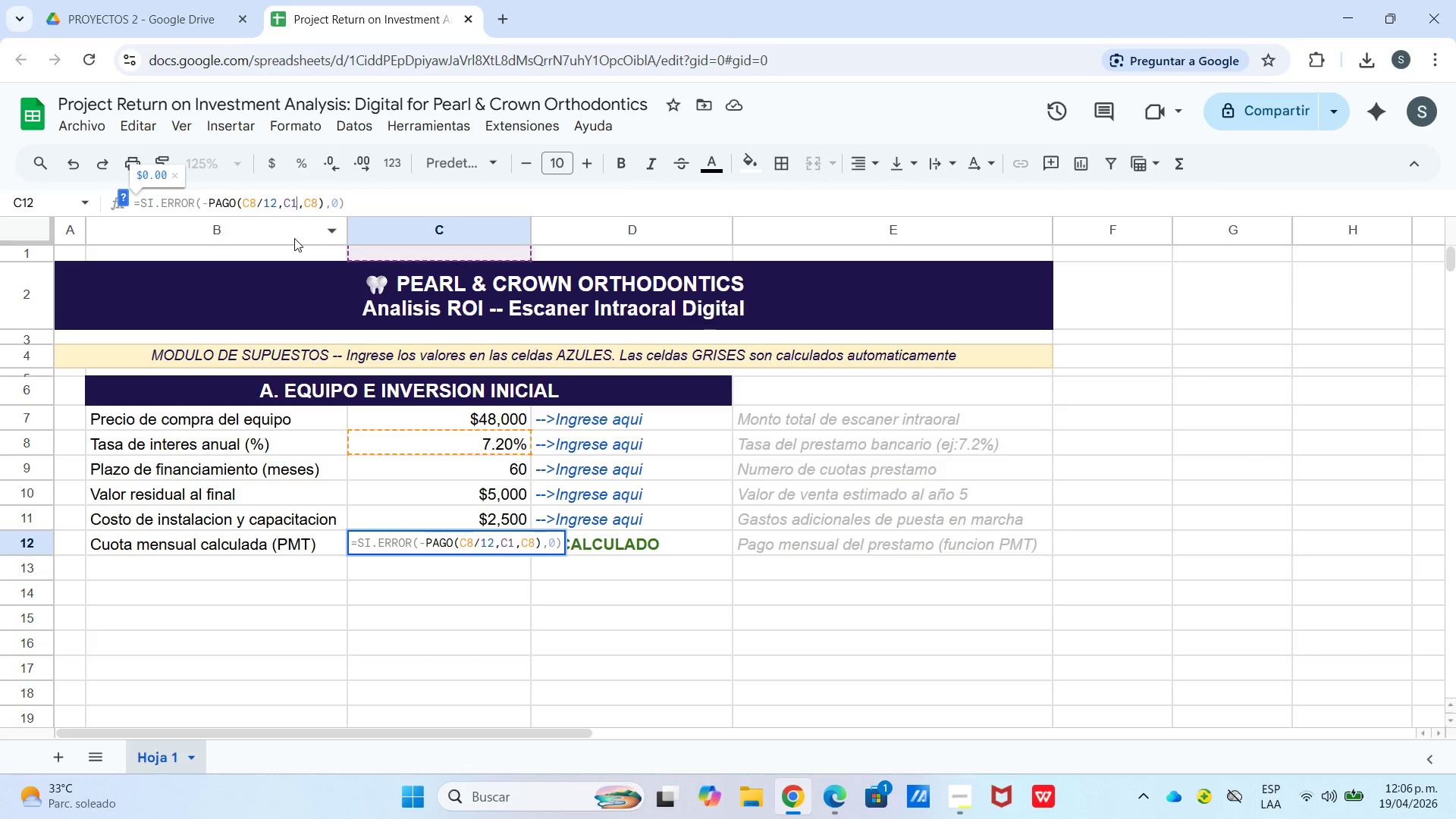 
key(Backspace)
 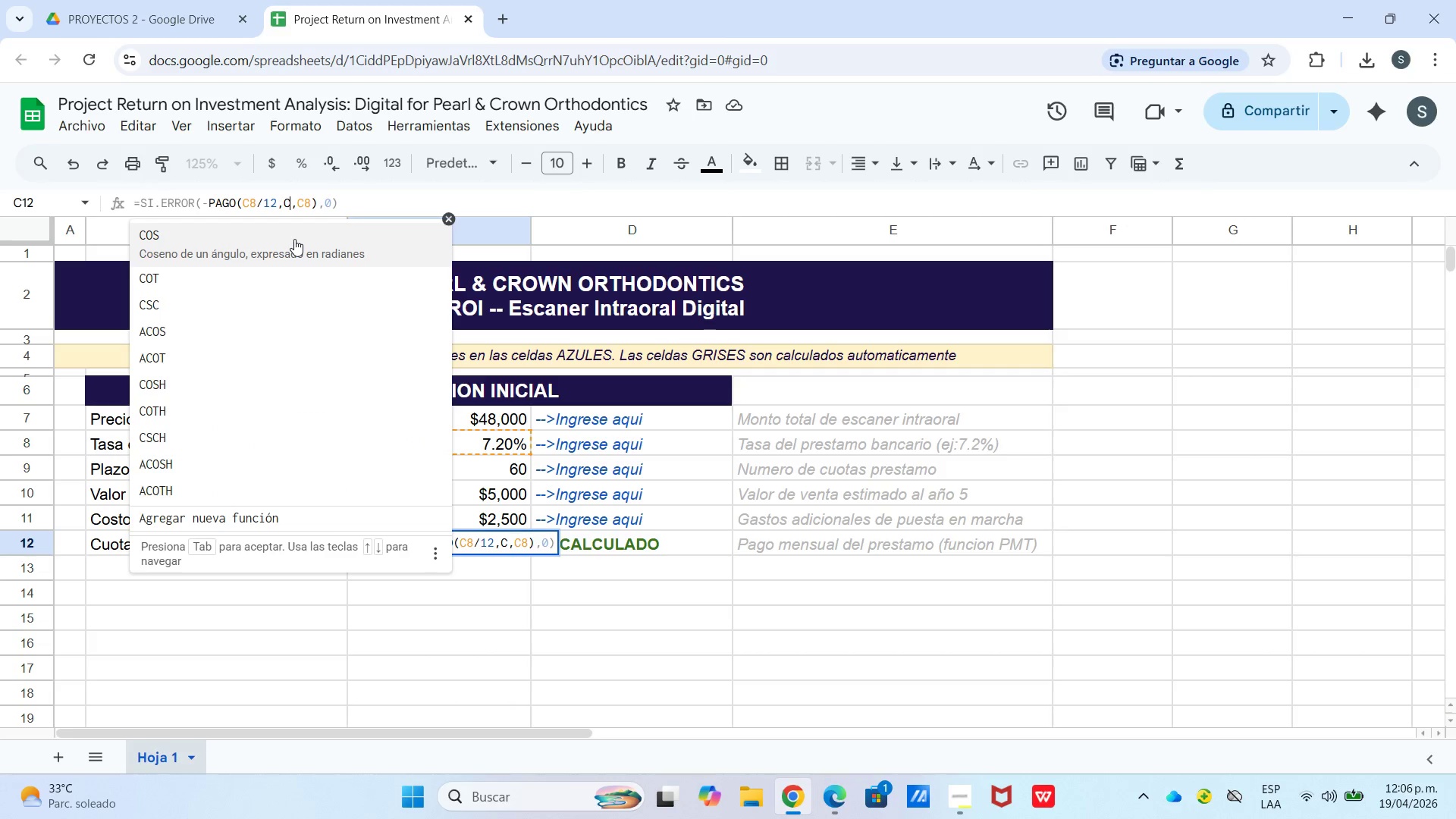 
key(8)
 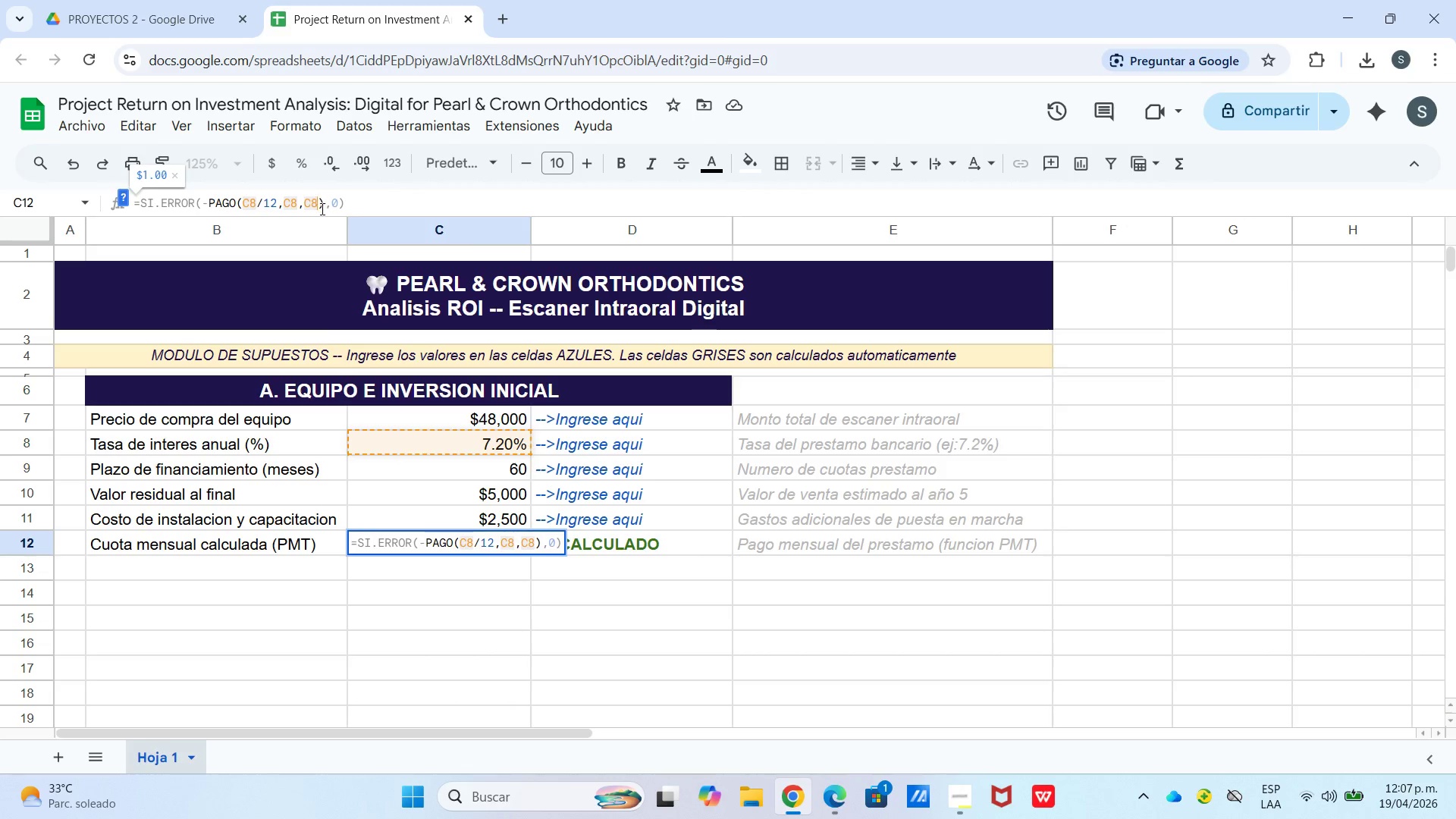 
key(Backspace)
 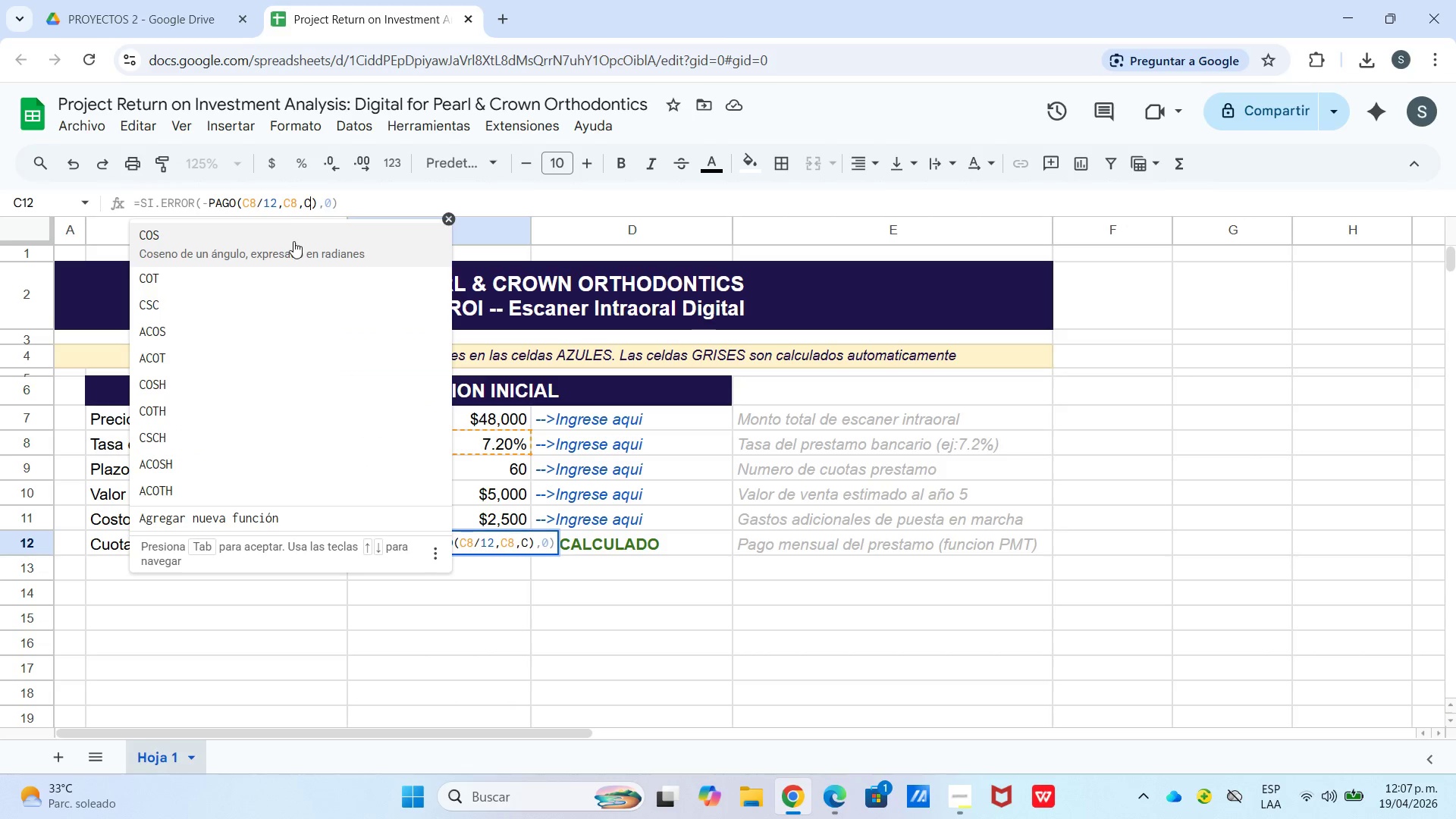 
key(7)
 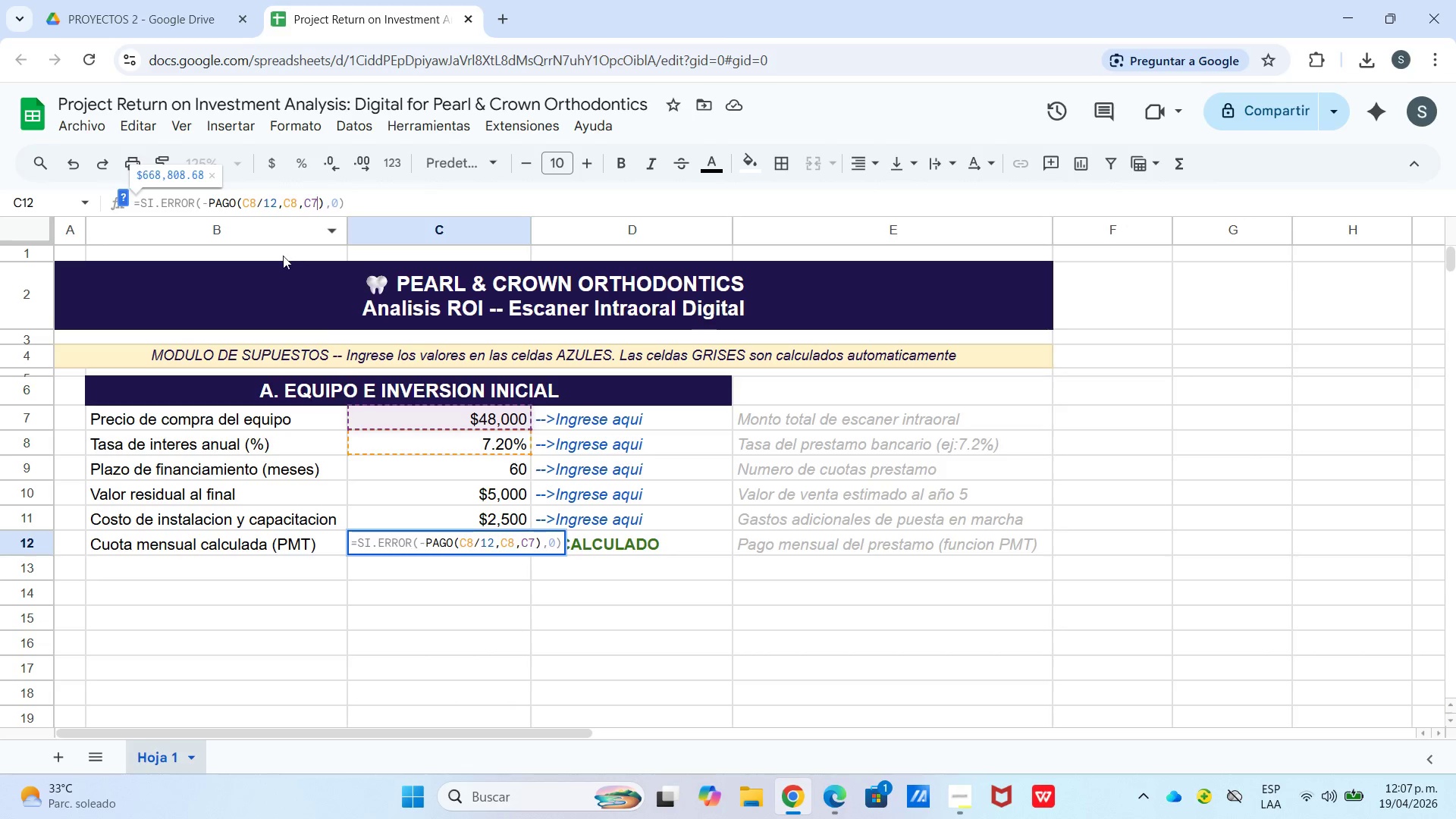 
key(Enter)
 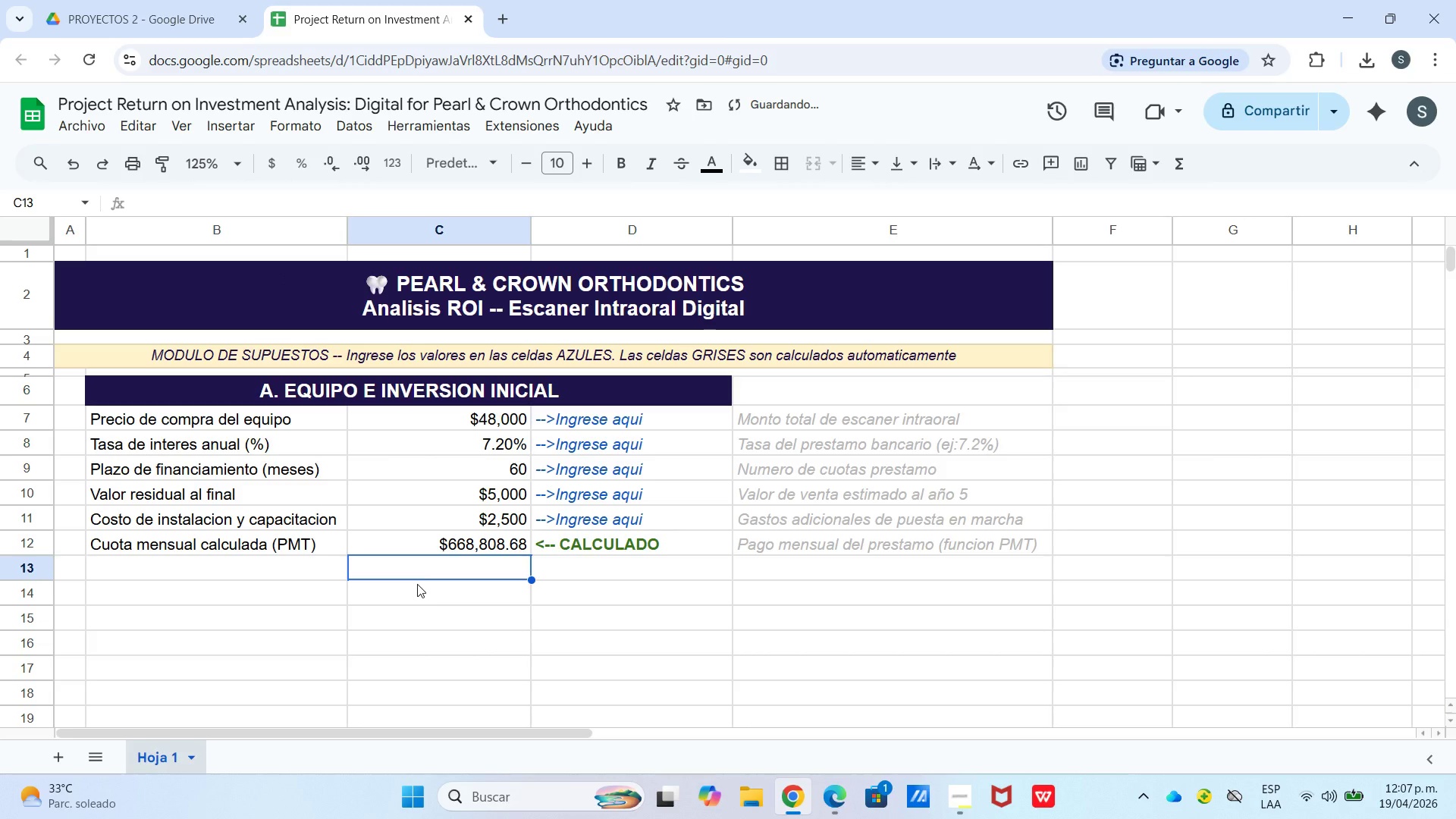 
left_click([409, 539])
 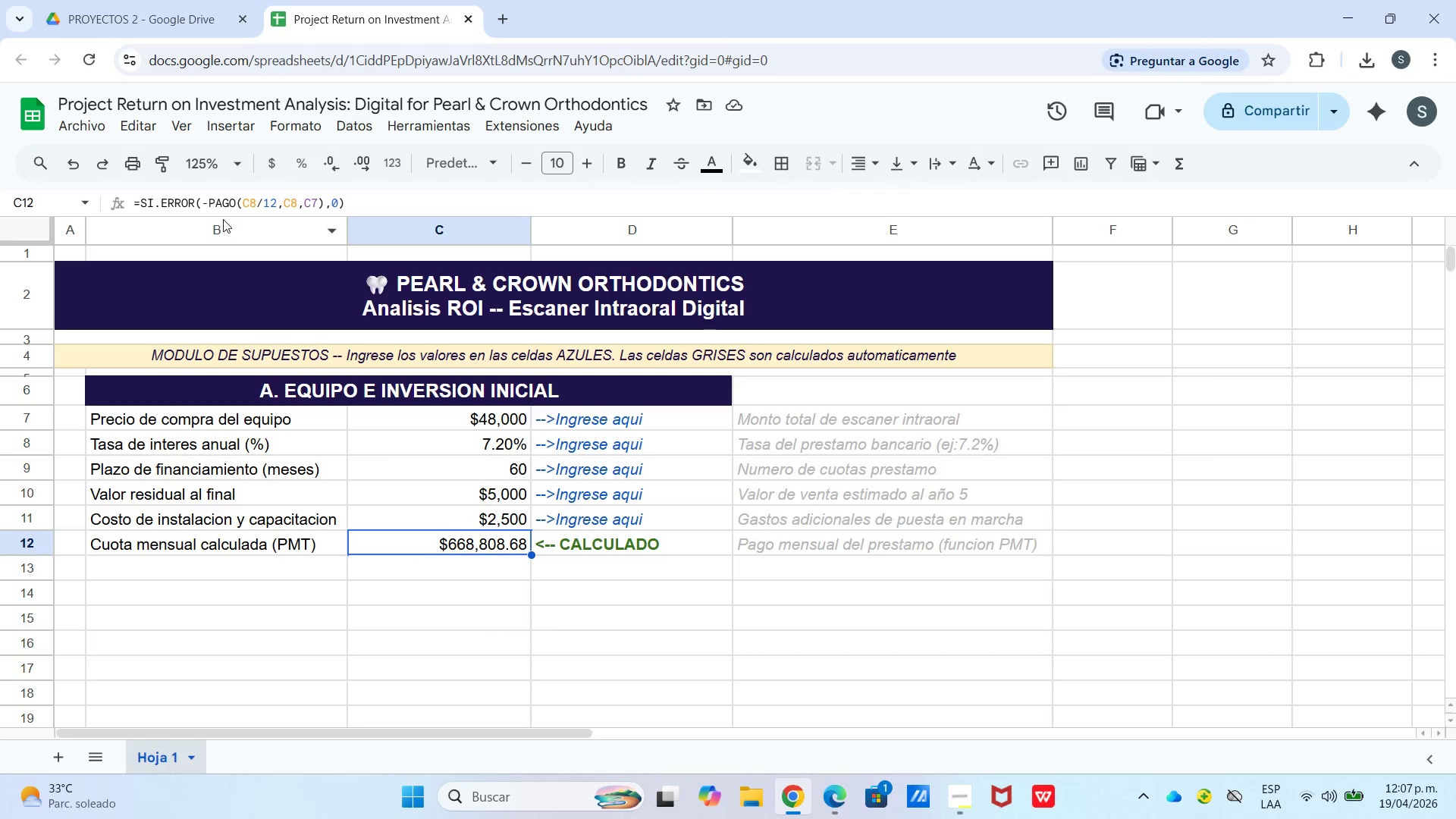 
wait(8.3)
 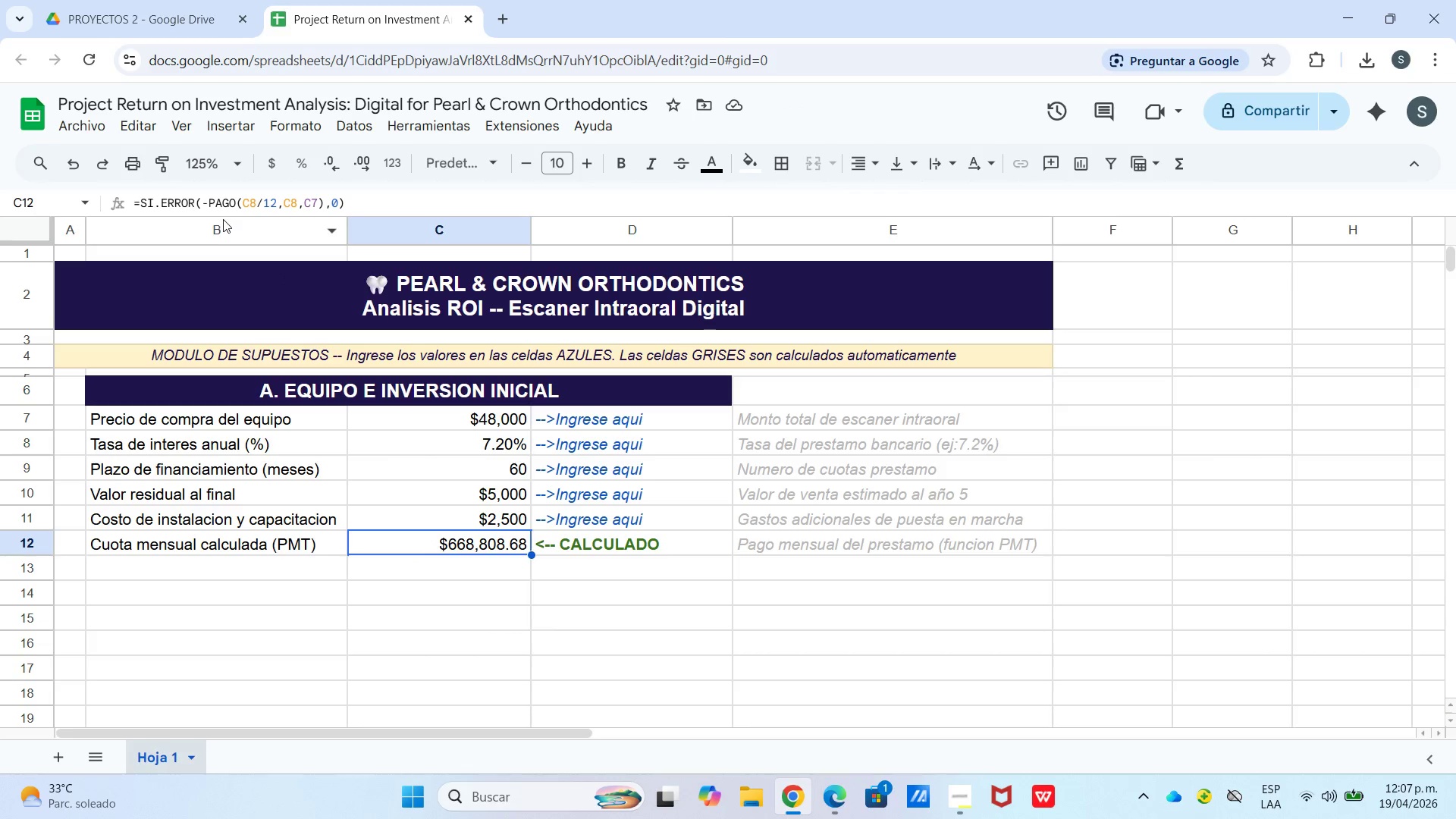 
left_click([407, 580])
 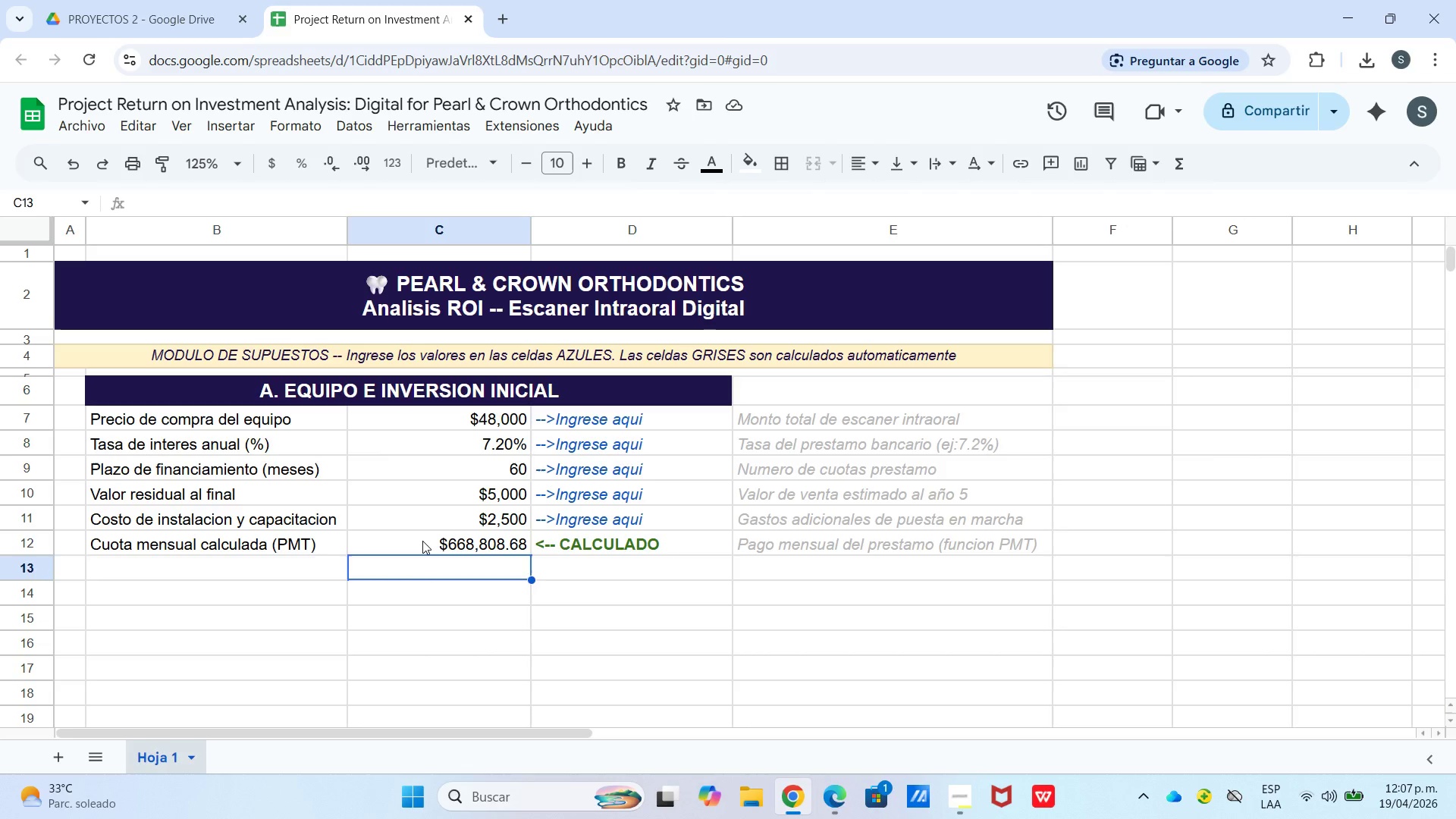 
left_click([422, 541])
 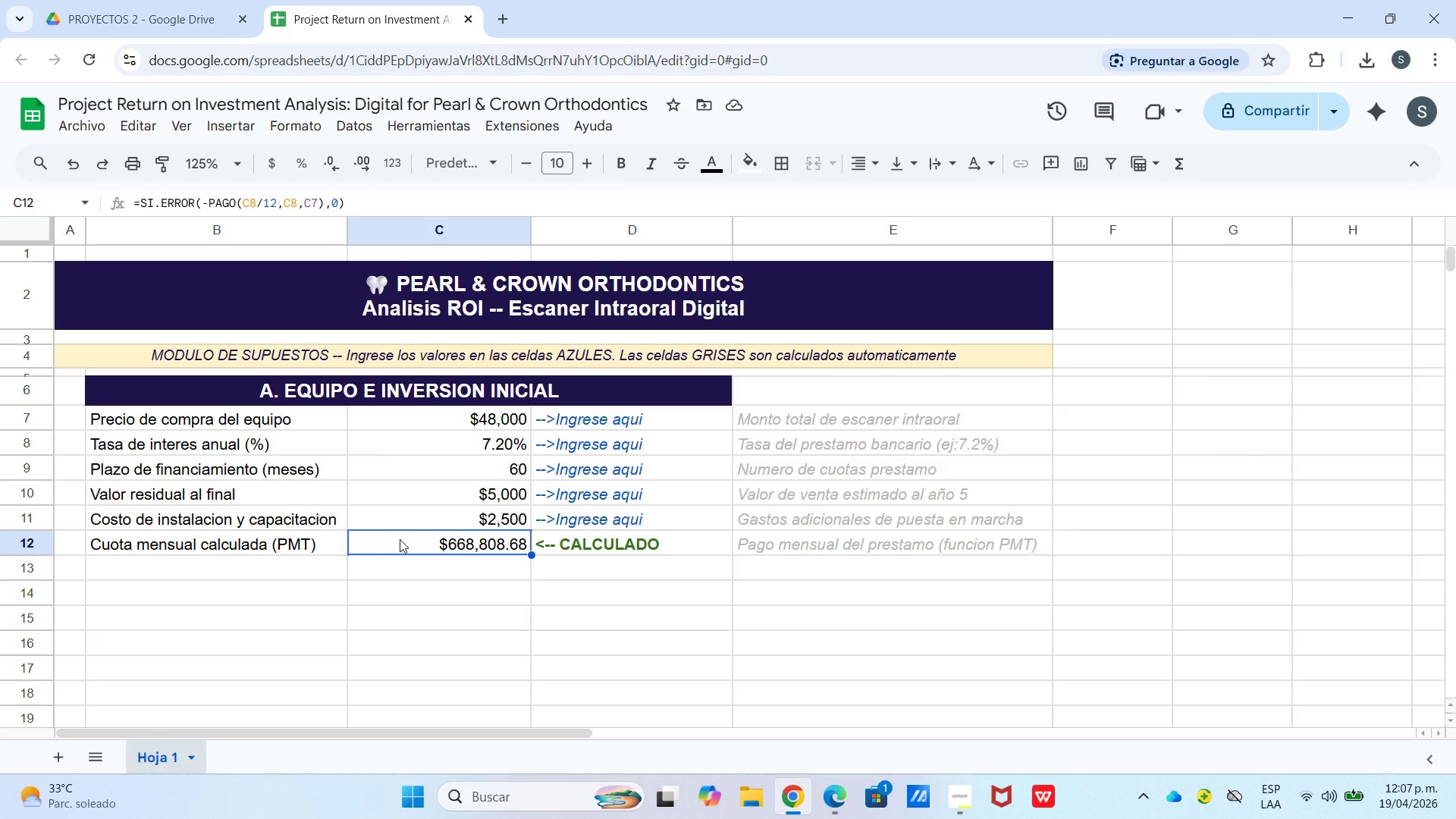 
wait(9.94)
 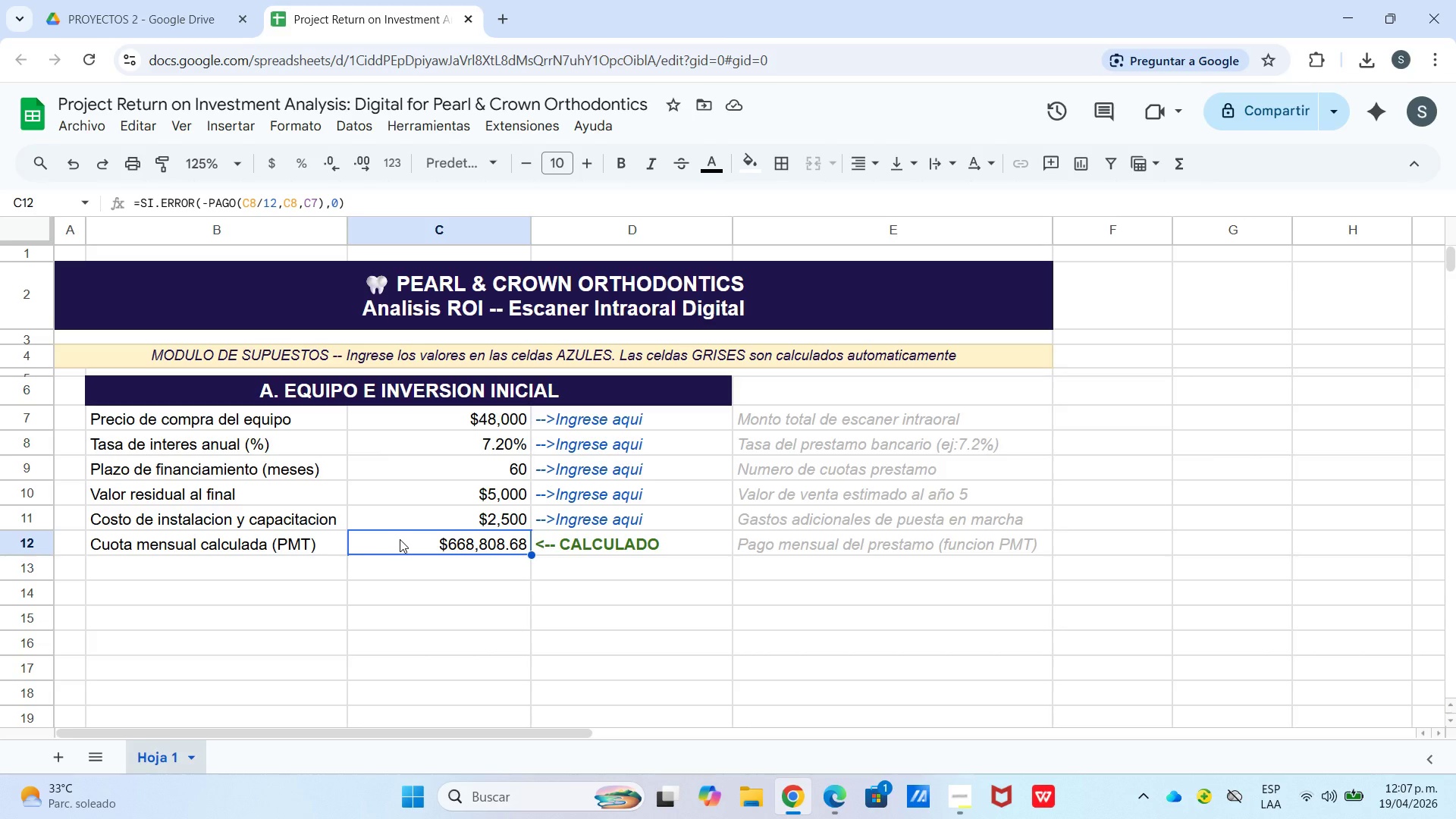 
left_click([295, 201])
 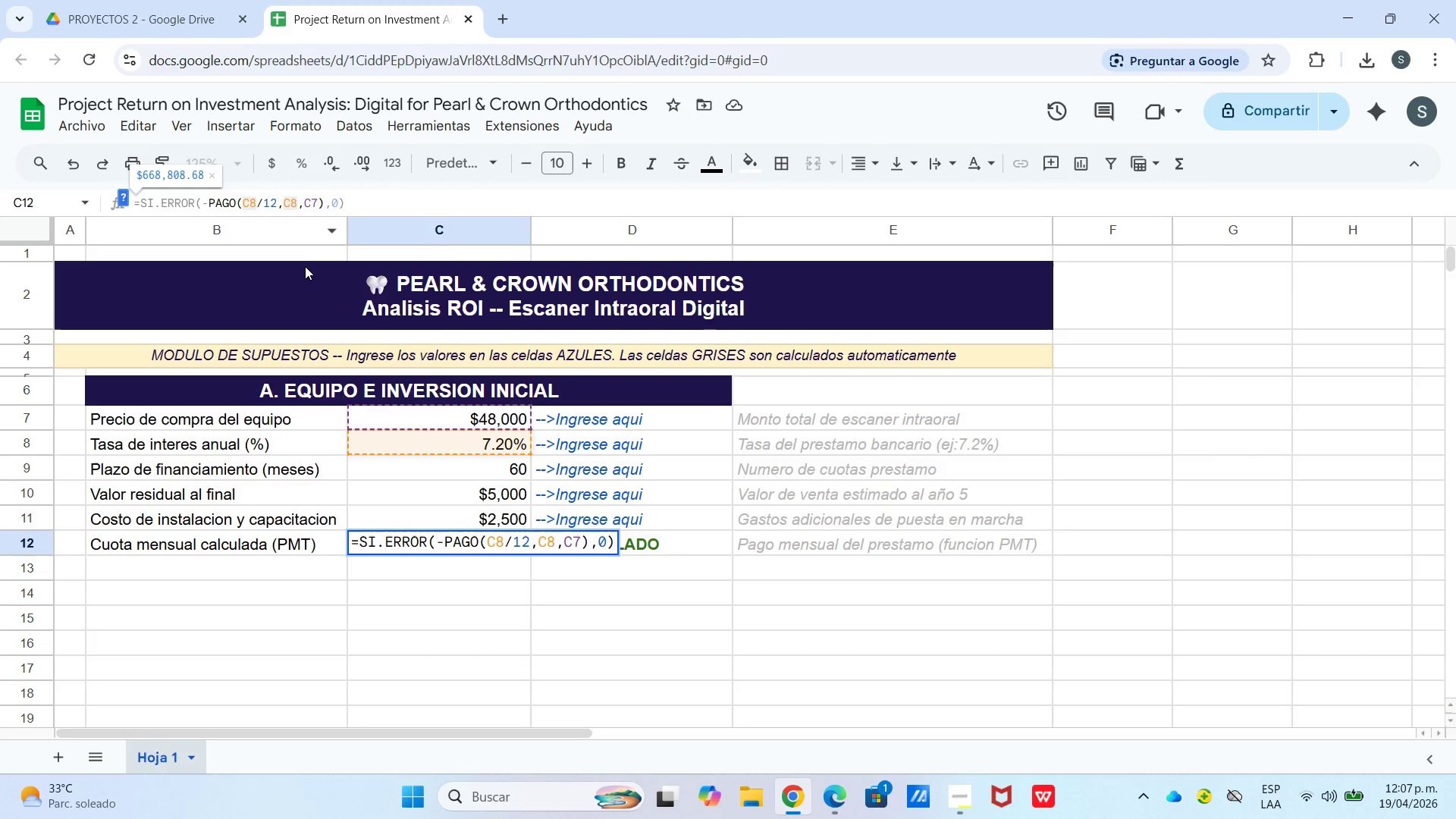 
key(Backspace)
 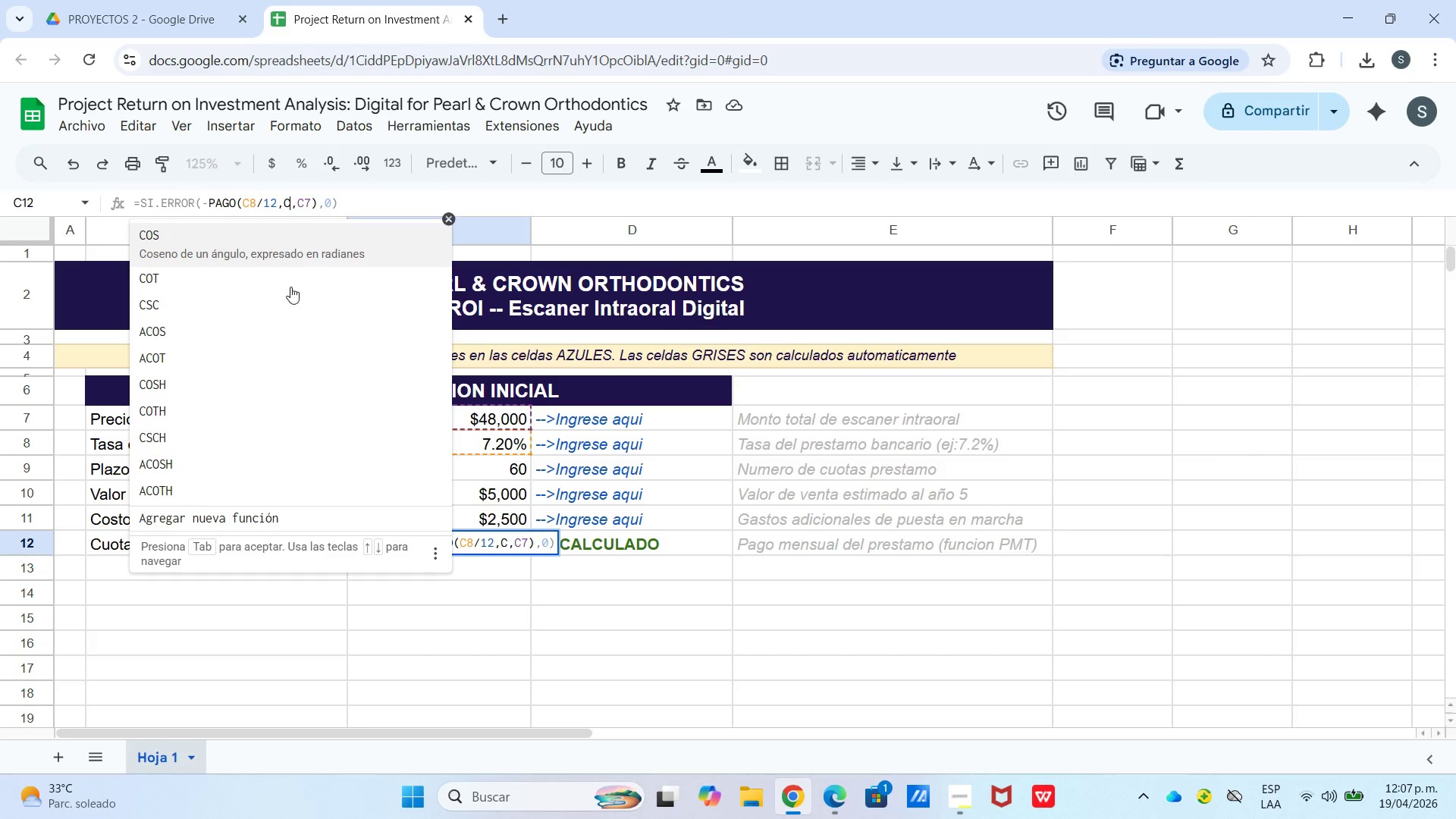 
key(9)
 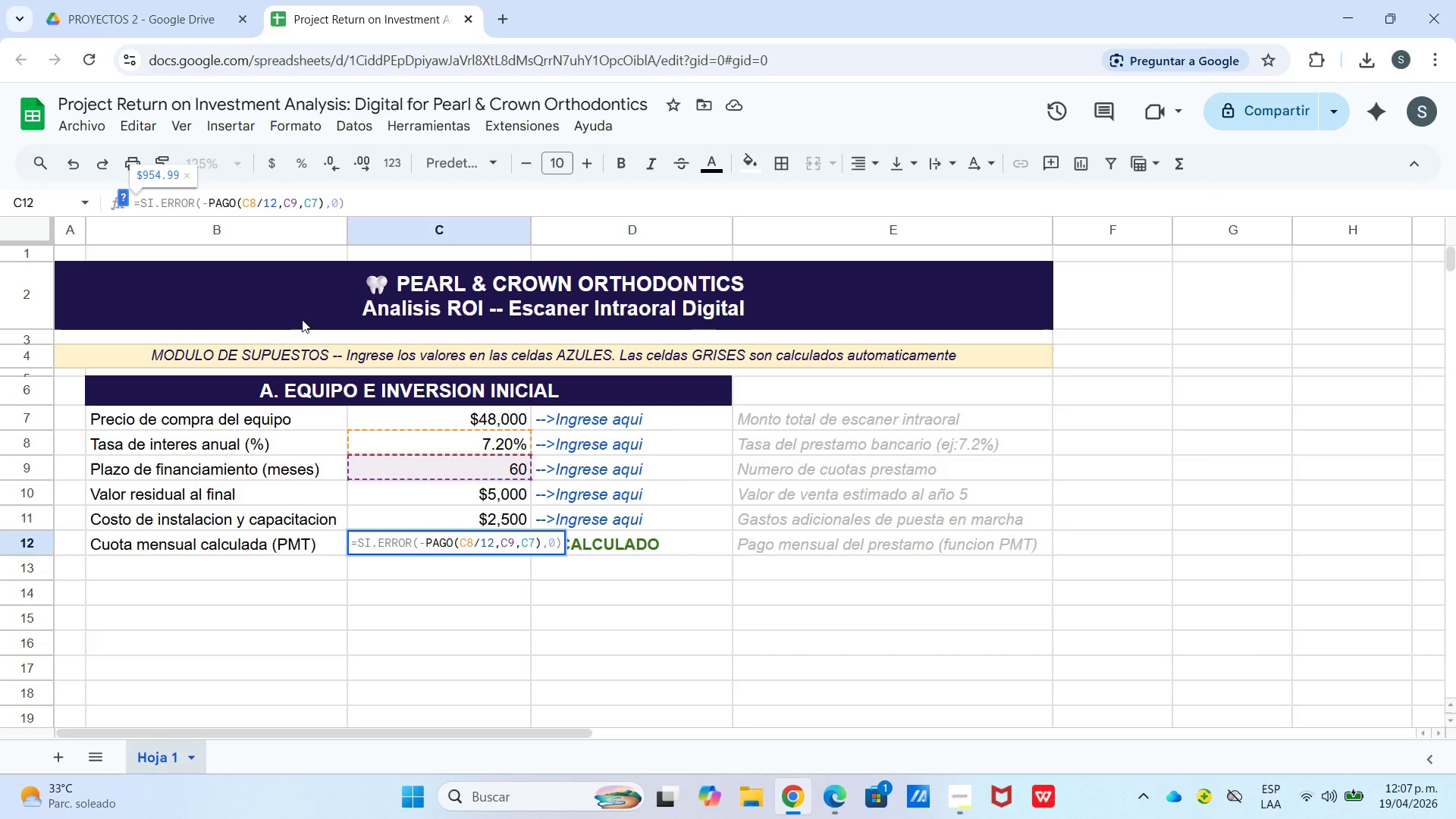 
key(Enter)
 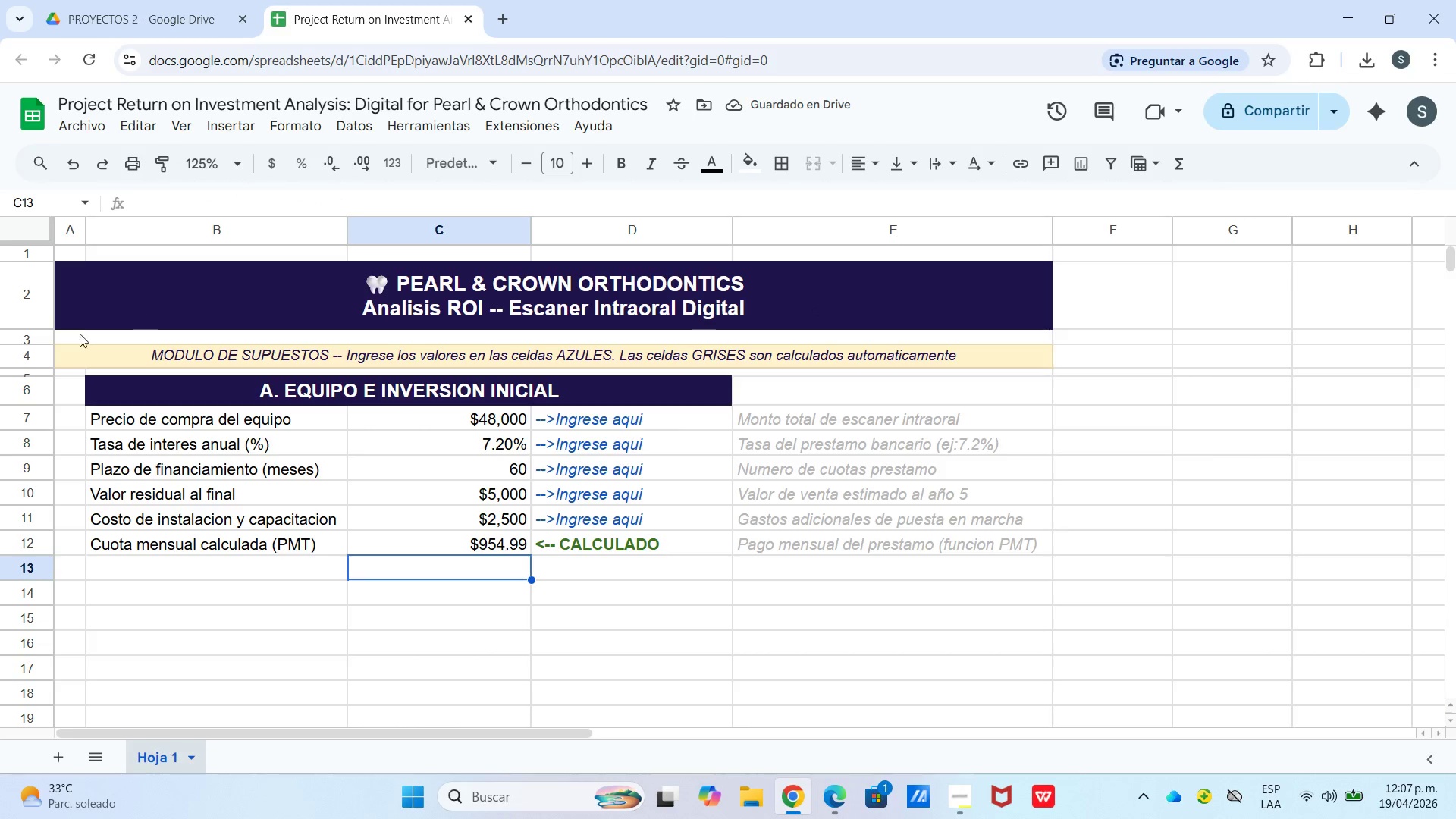 
left_click_drag(start_coordinate=[80, 566], to_coordinate=[817, 563])
 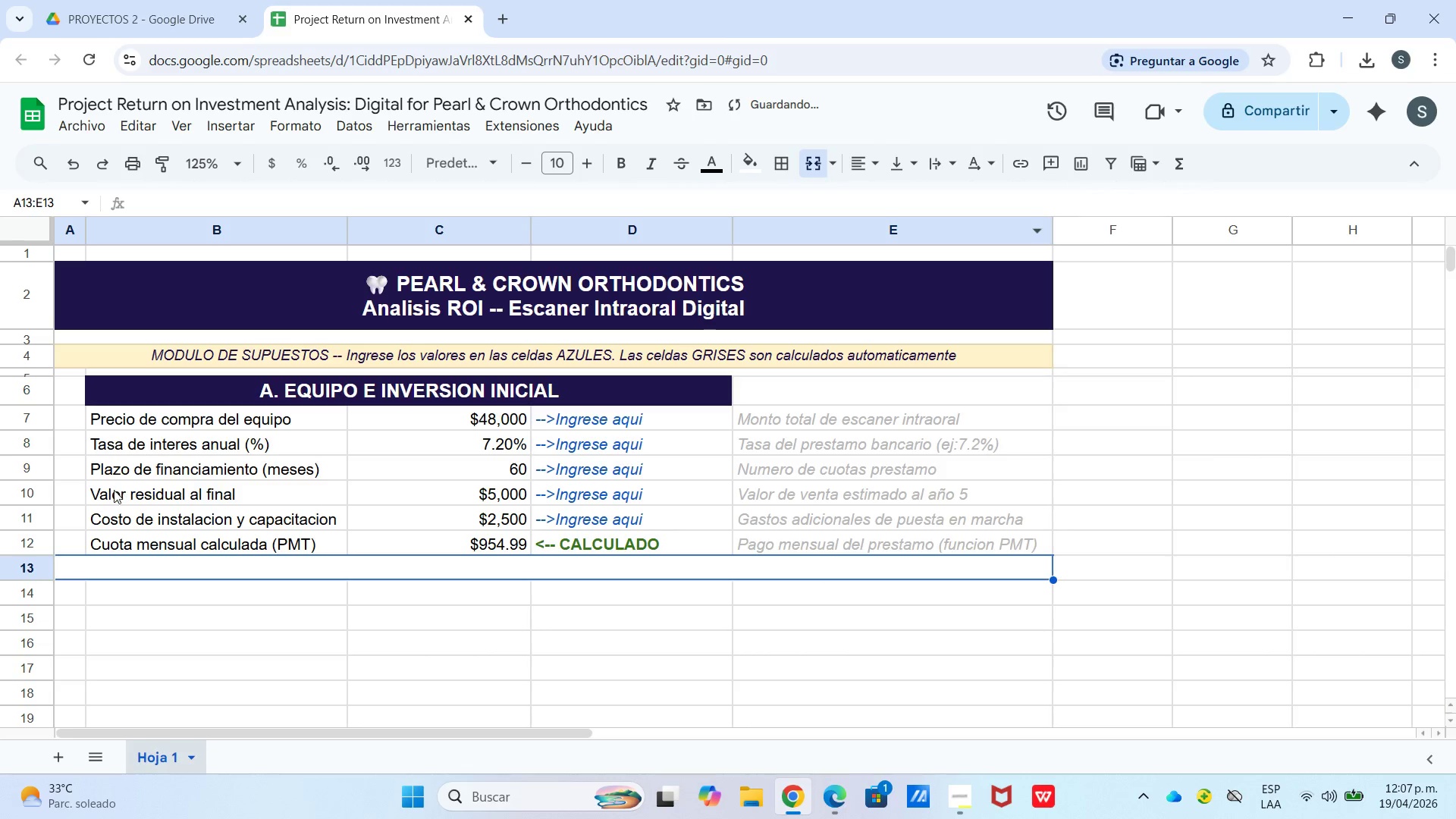 
left_click_drag(start_coordinate=[124, 606], to_coordinate=[125, 601])
 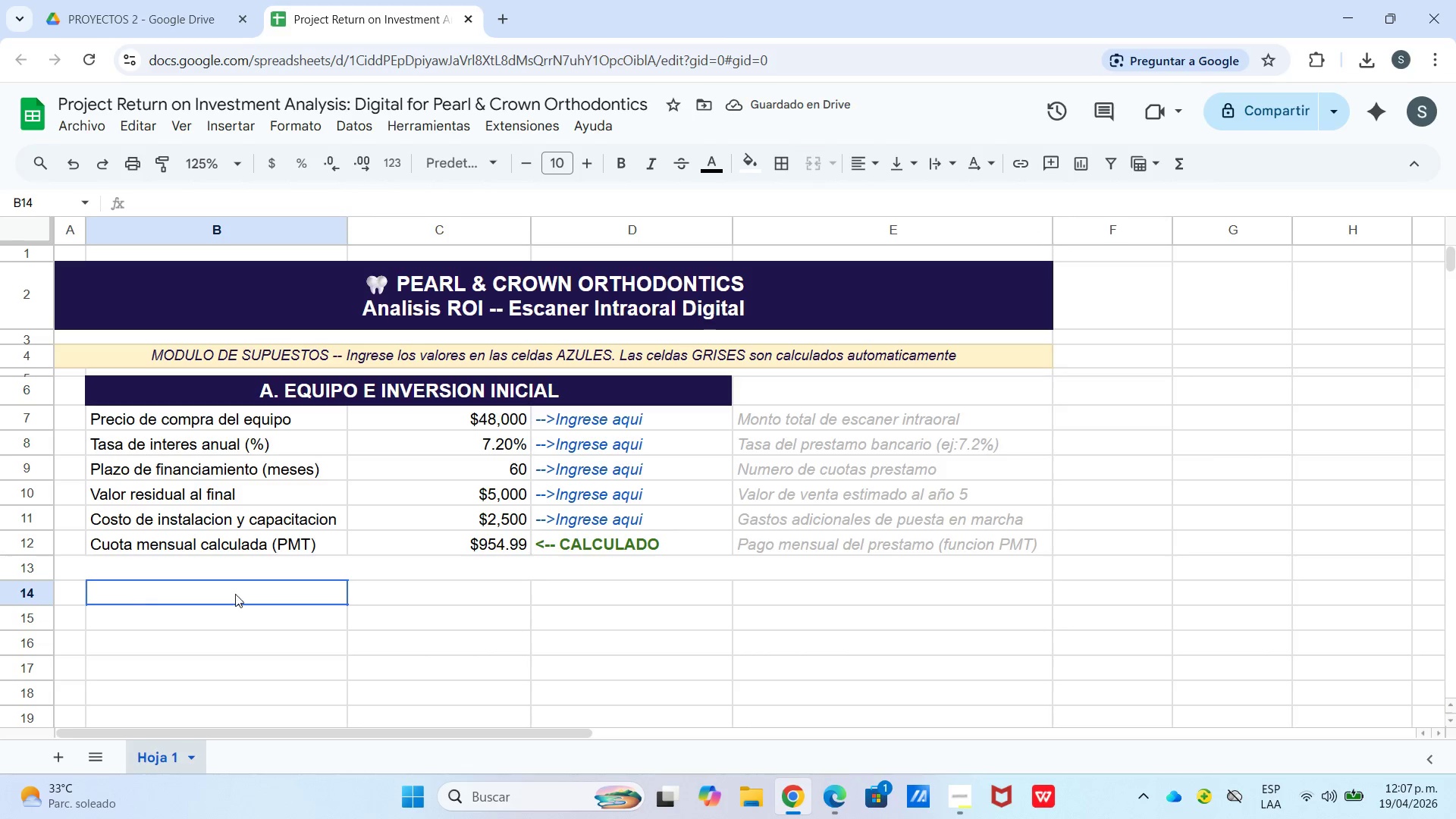 
left_click_drag(start_coordinate=[125, 598], to_coordinate=[731, 604])
 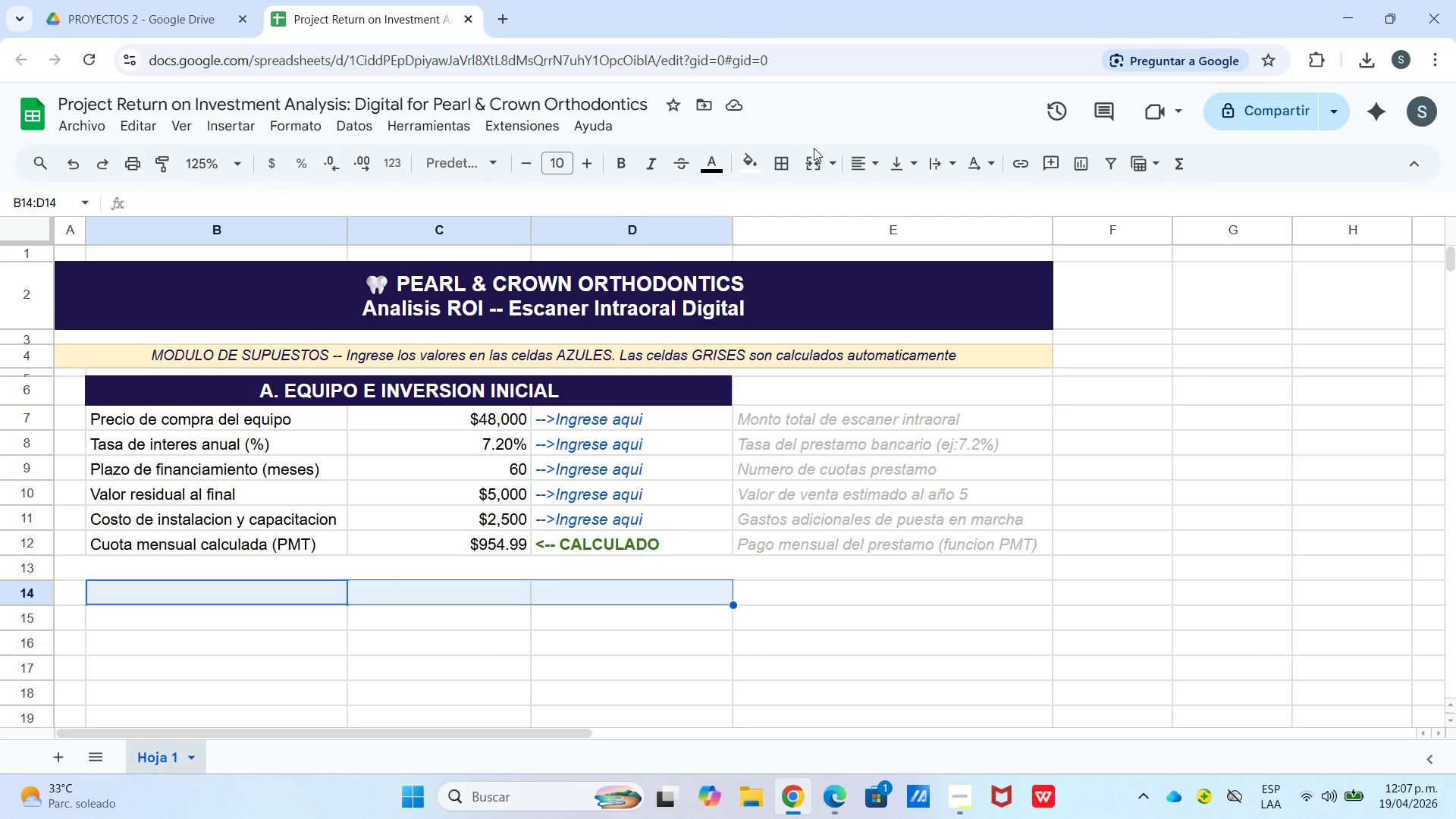 
mouse_move([805, 133])
 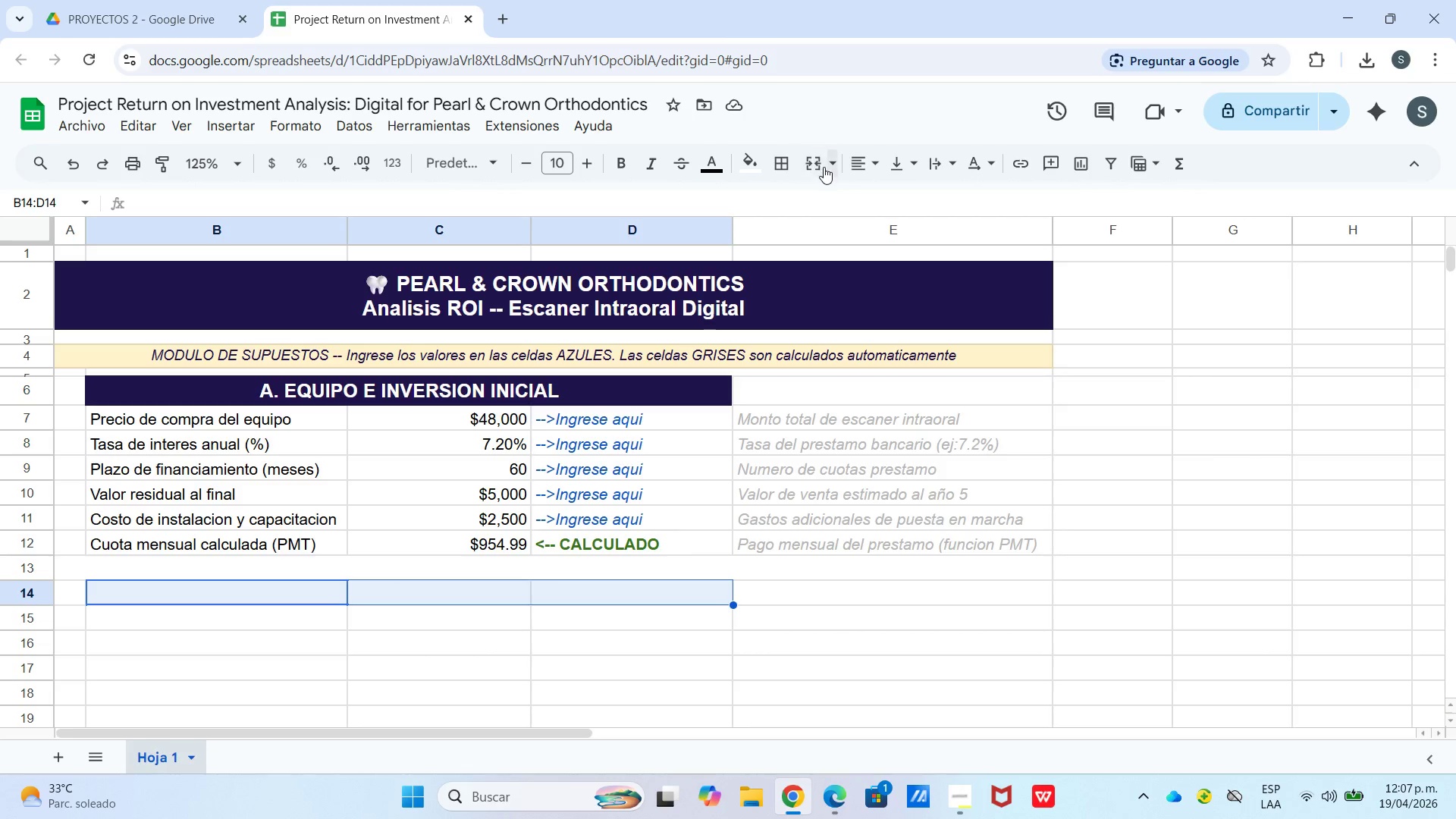 
left_click([824, 167])
 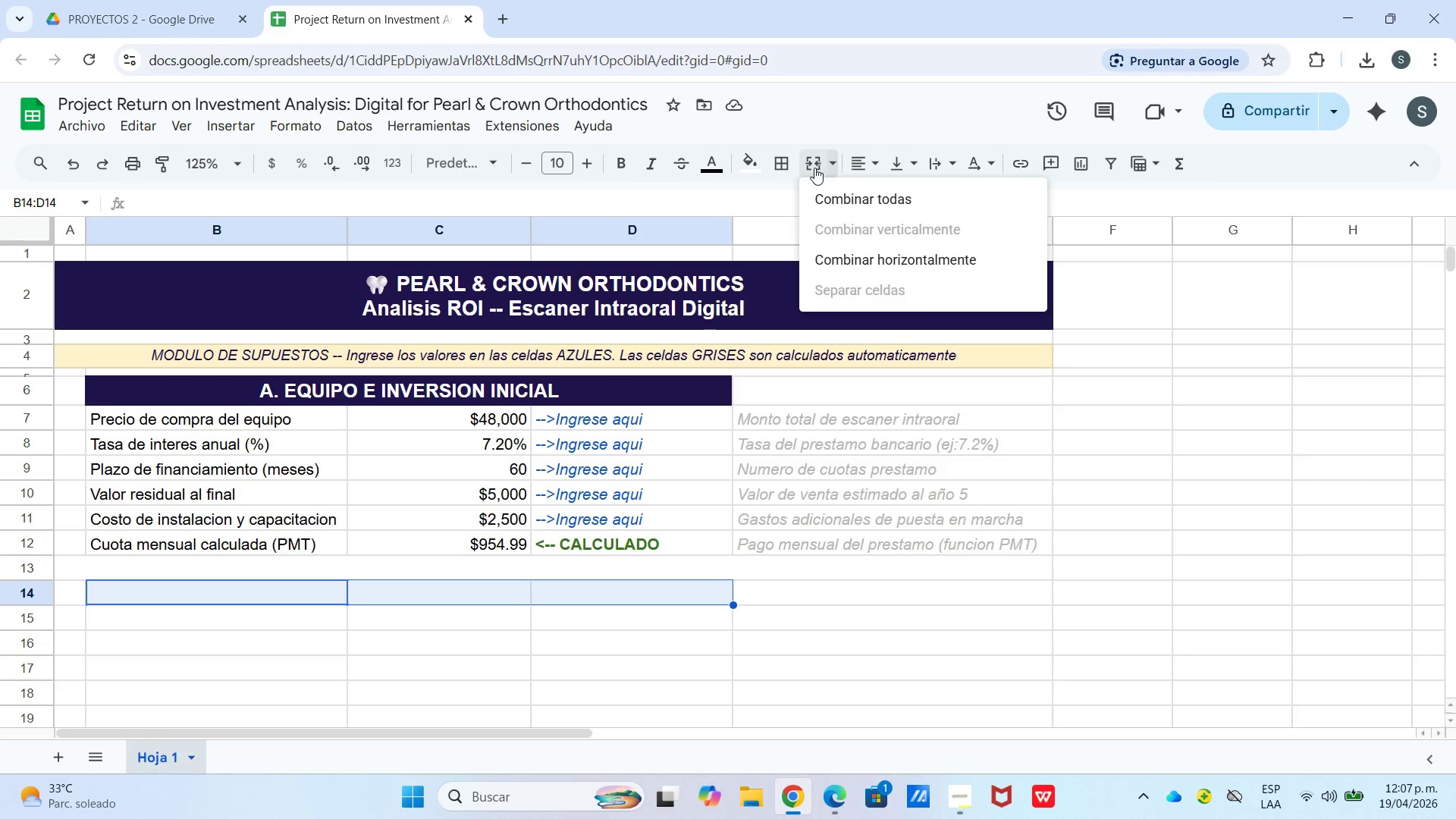 
left_click([814, 168])
 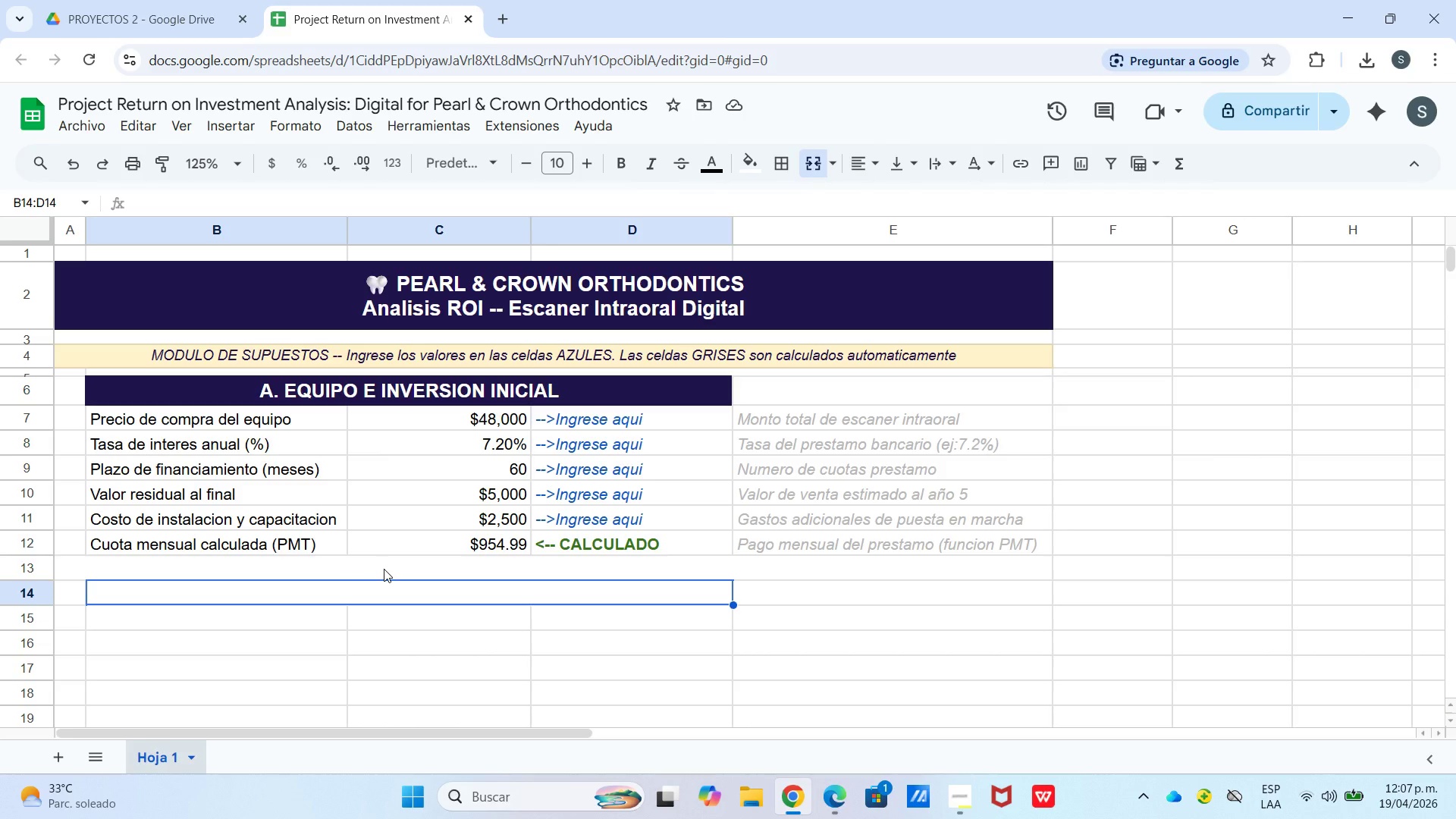 
wait(11.66)
 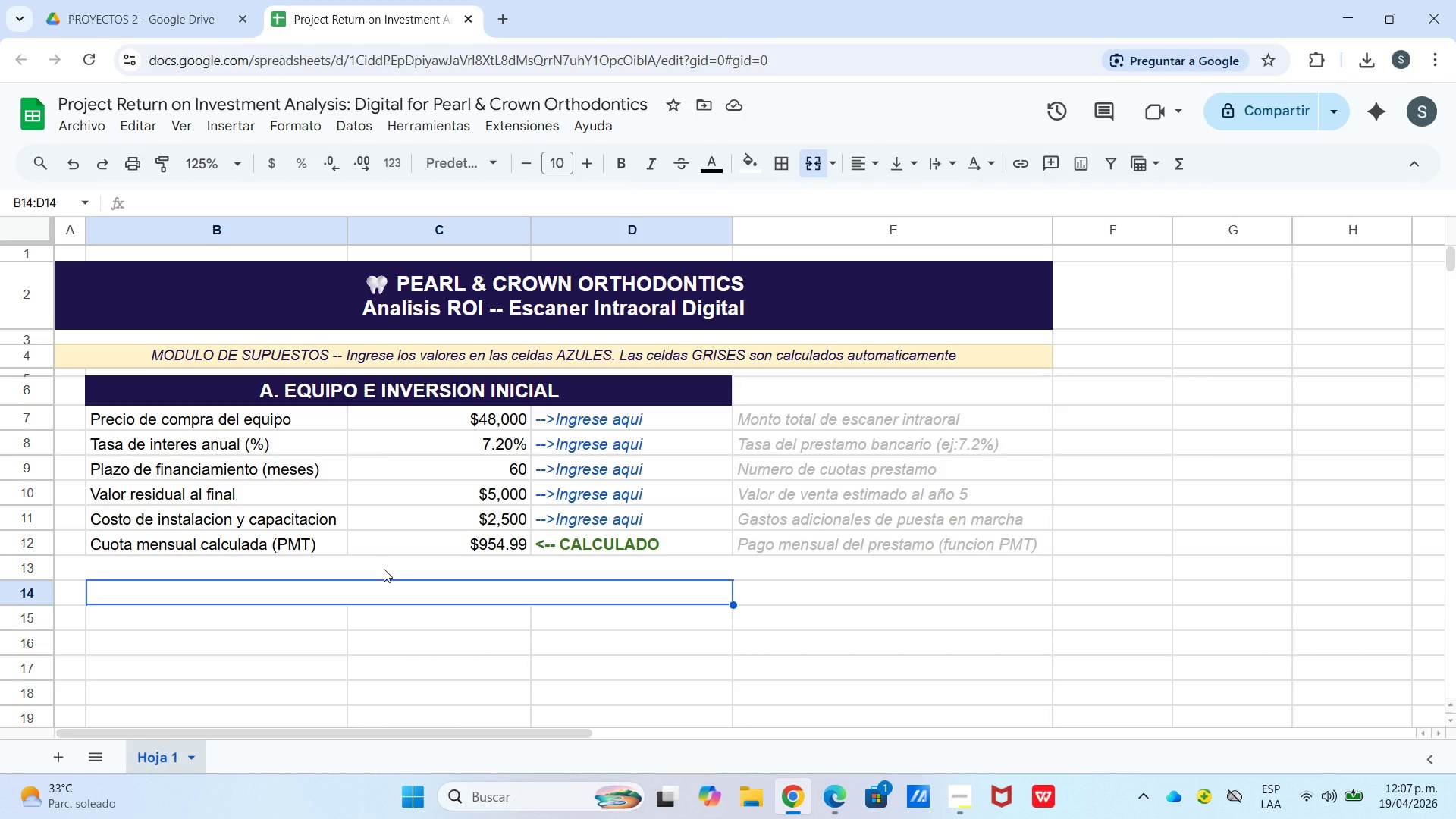 
type(B )
key(Backspace)
type(. COSTOS ACTUALES -- SISTEMA ANALOGICO *PVS()
 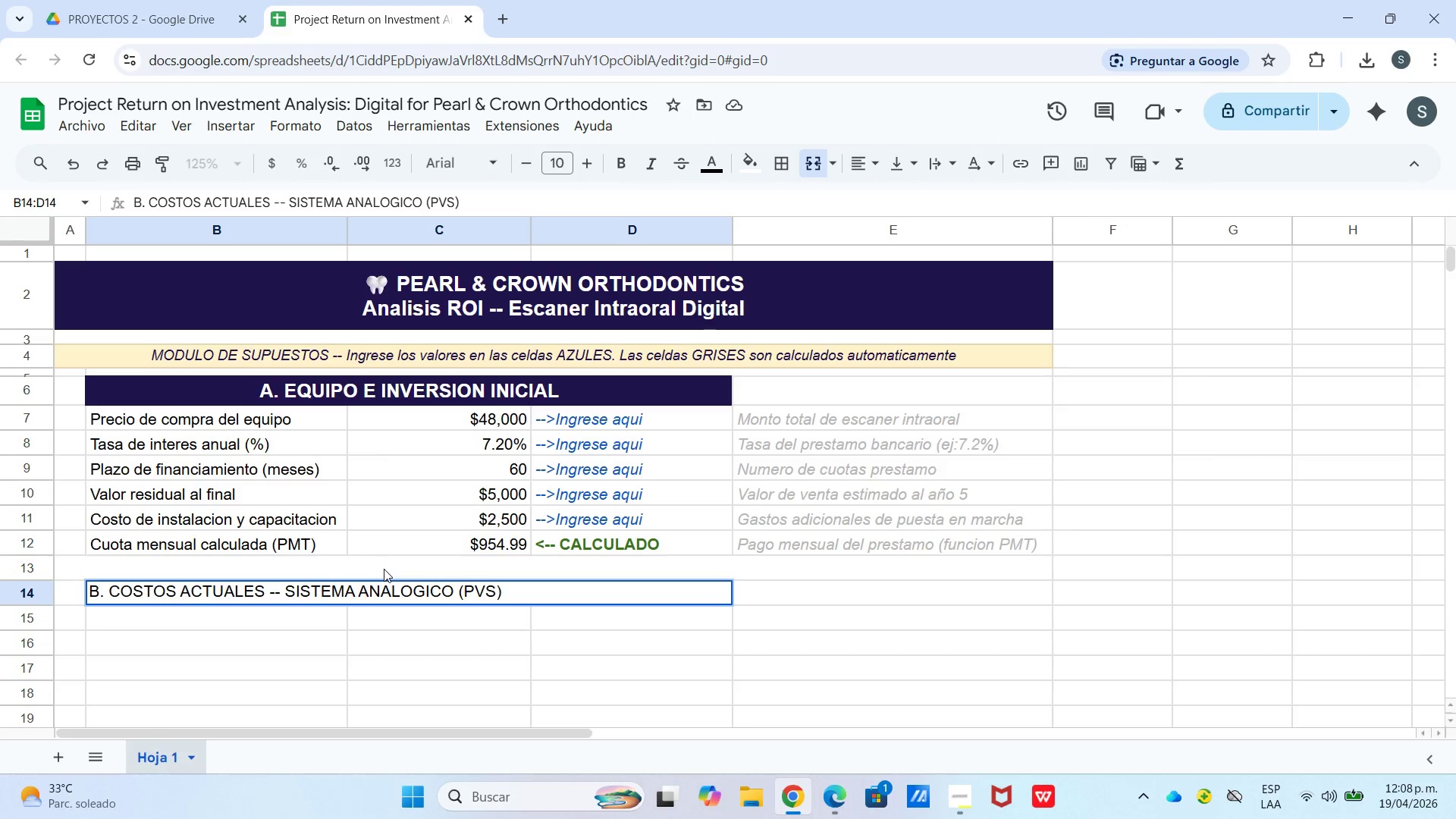 
wait(5.61)
 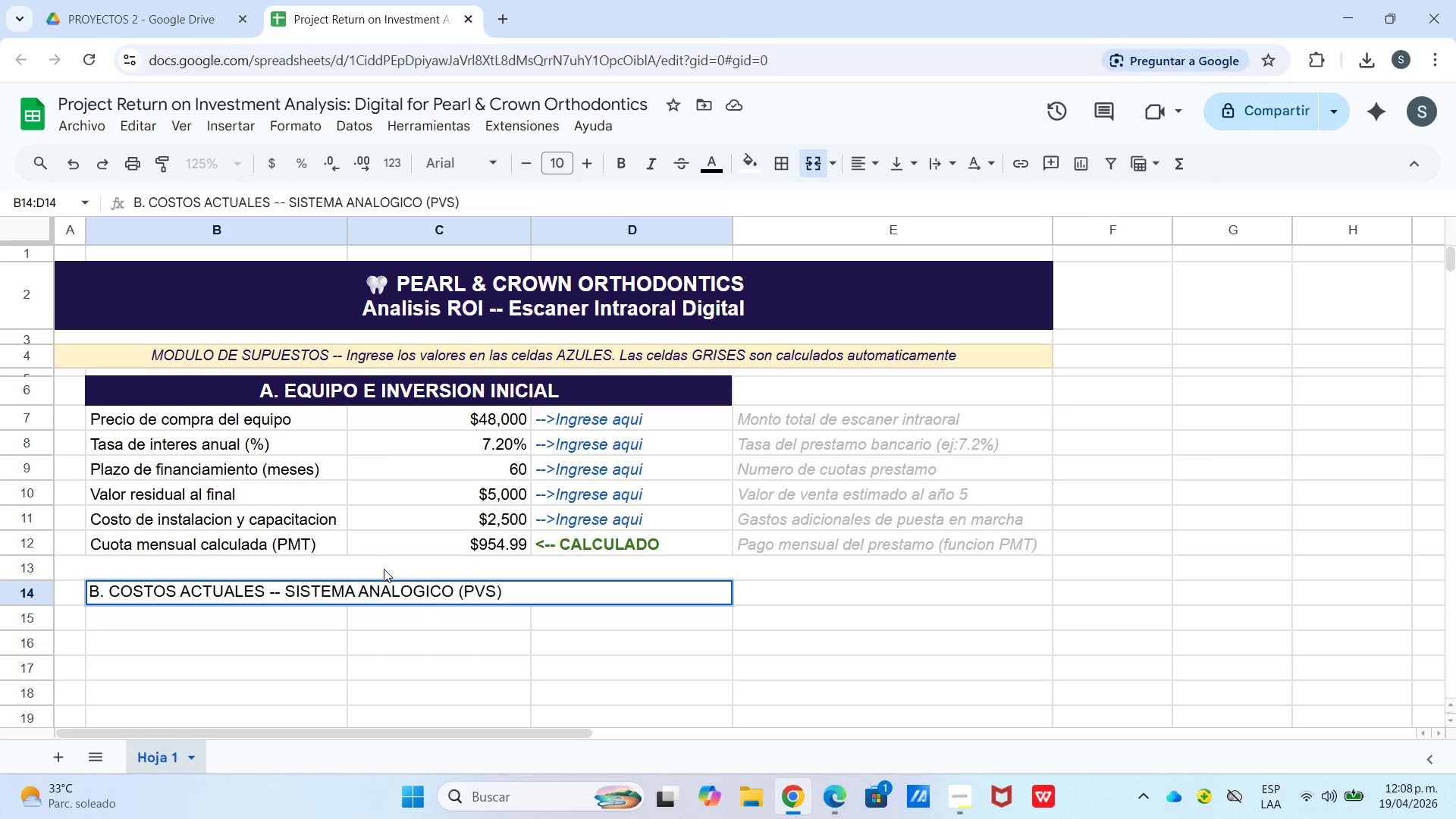 
left_click([206, 624])
 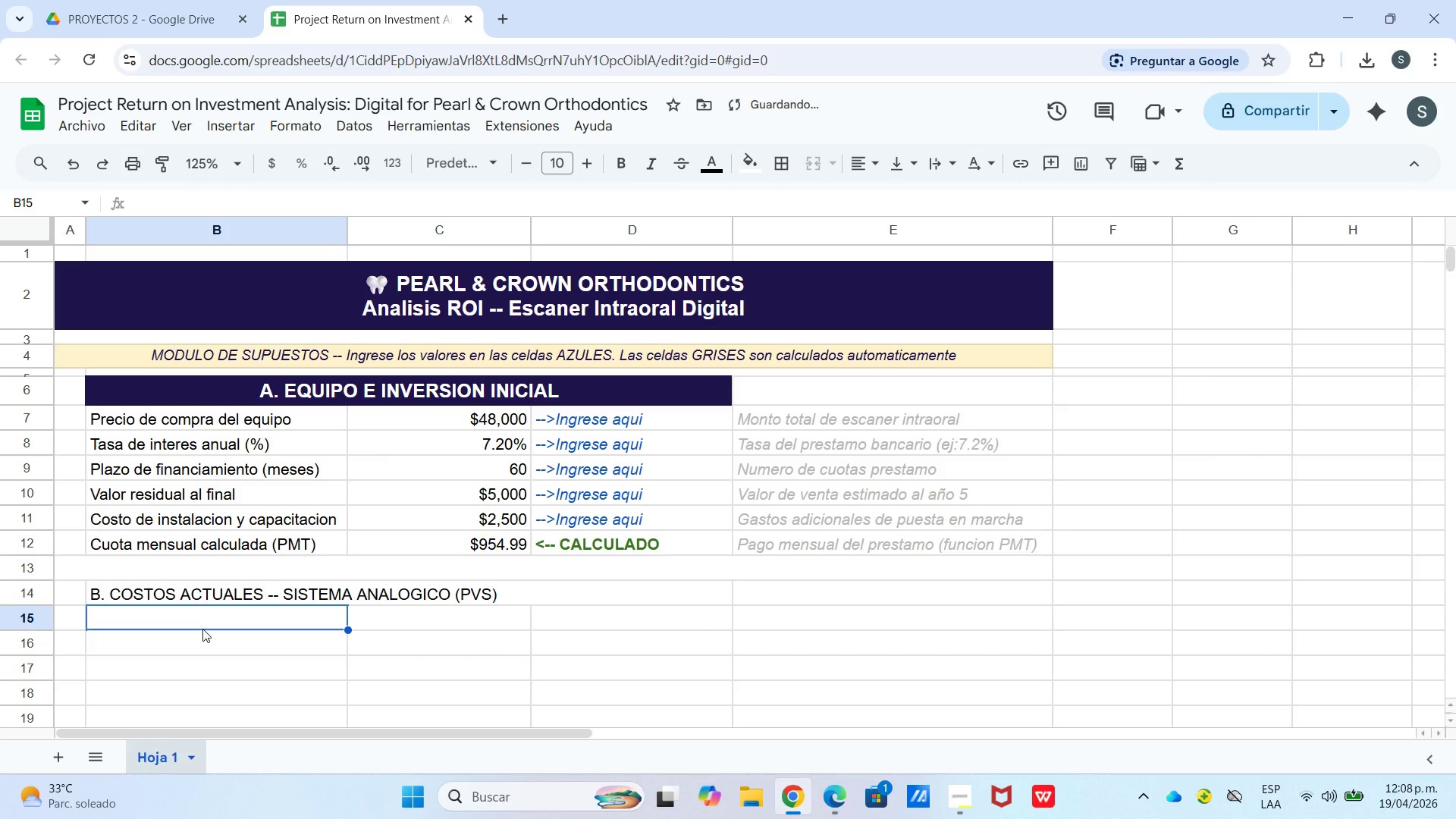 
type(costo de masilla PVS por impresion)
 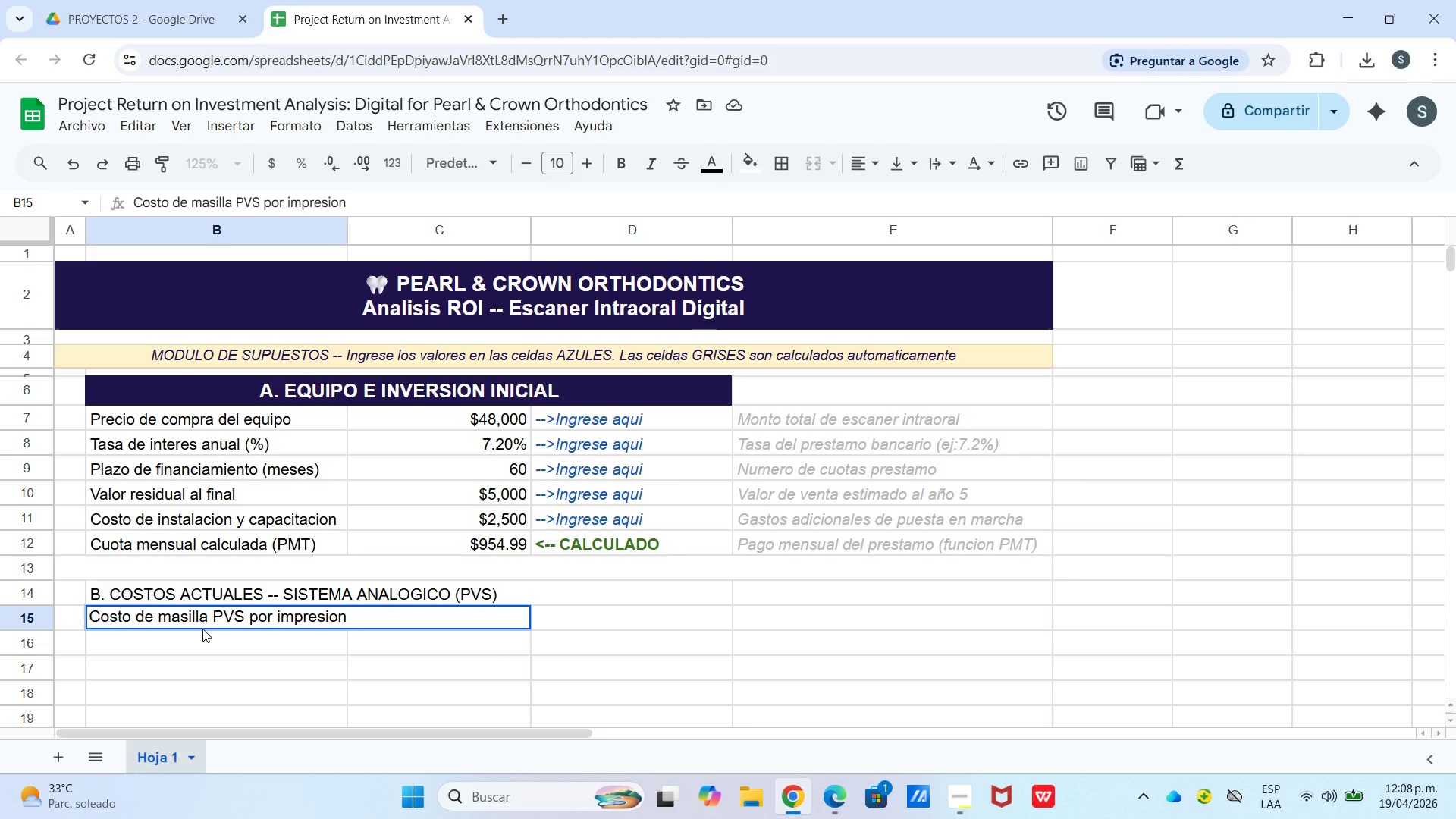 
wait(12.22)
 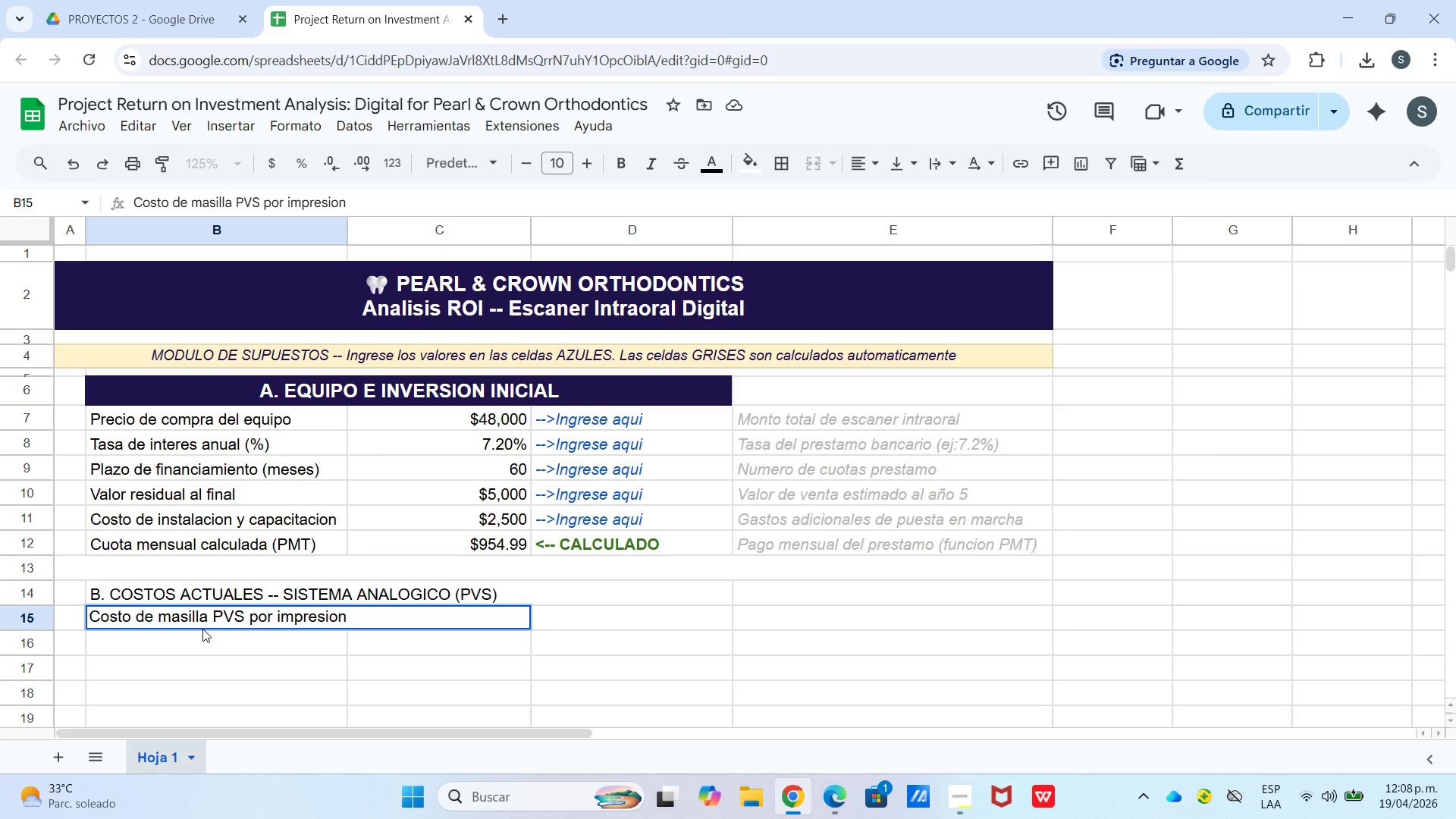 
key(Enter)
 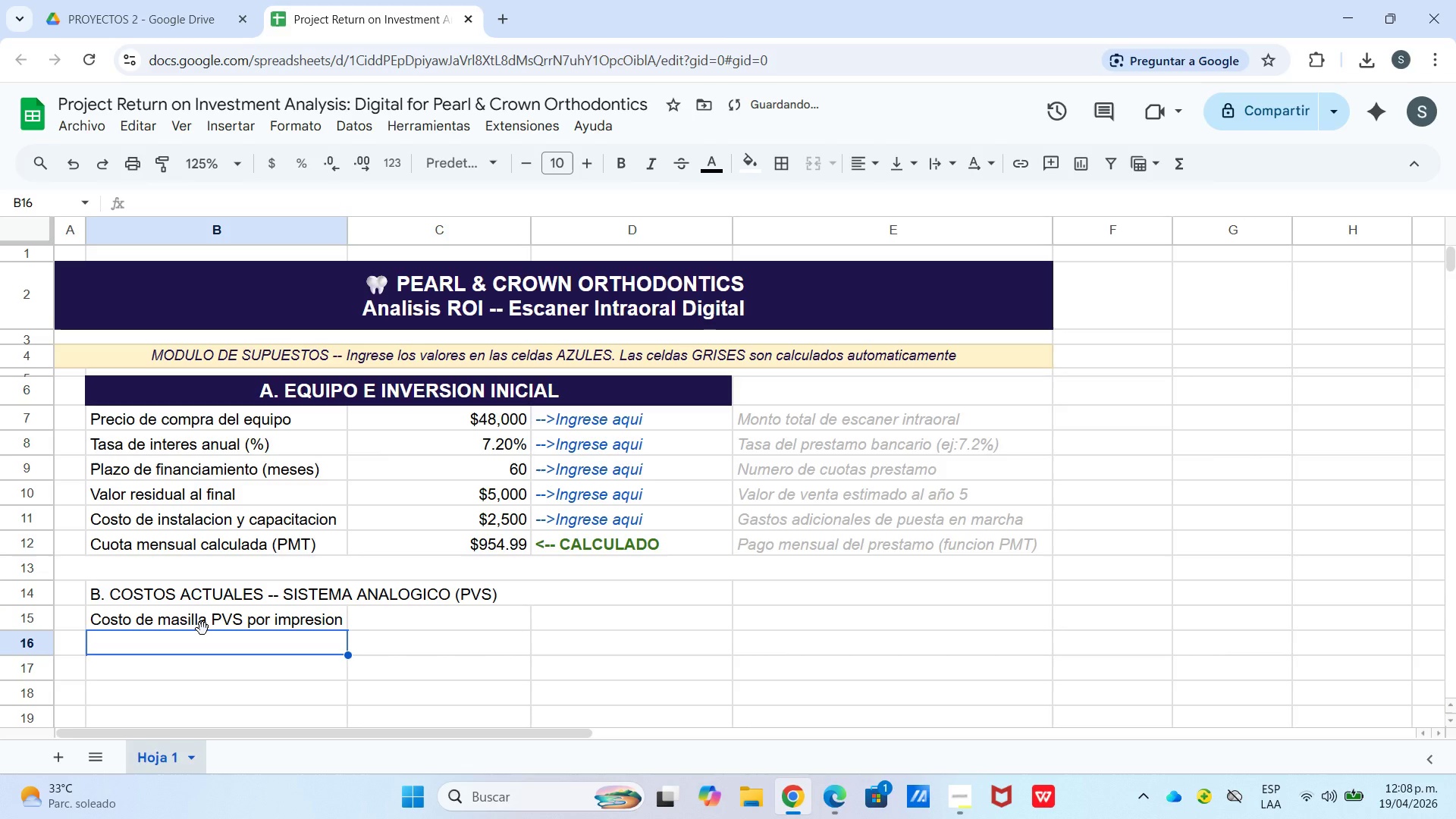 
type(Impresiones promedio por paciente)
 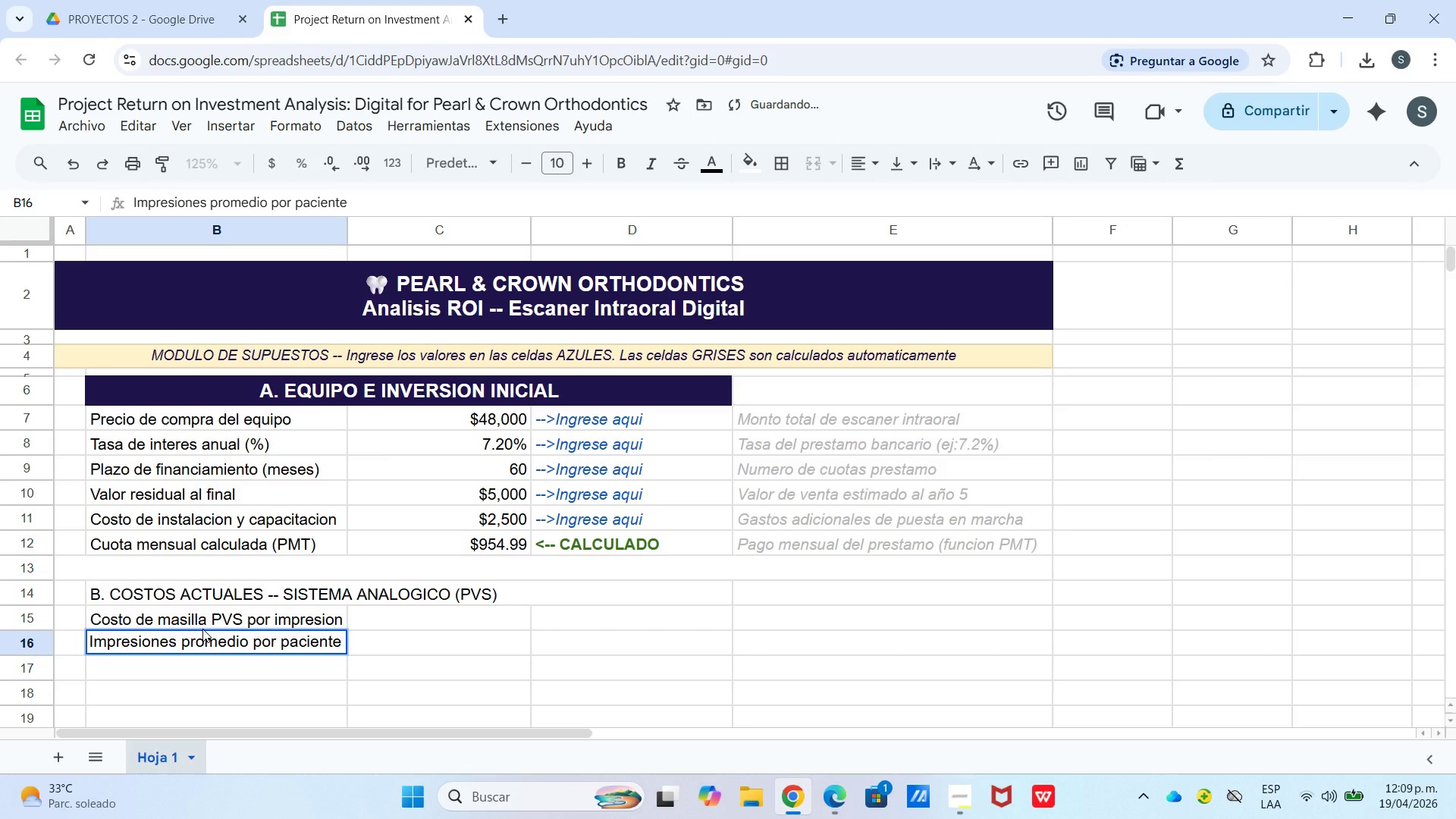 
key(Enter)
 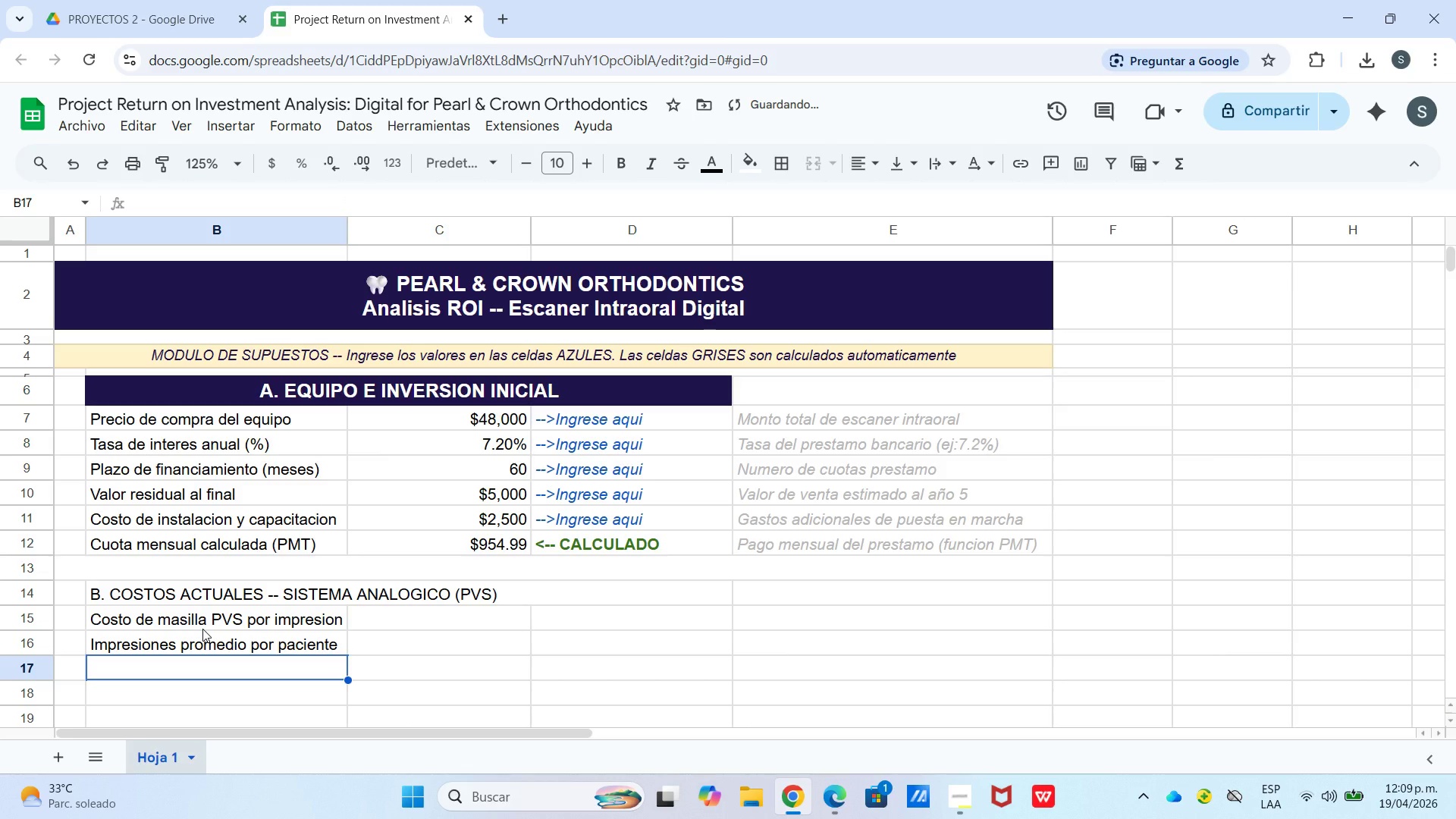 
type(Costo de envio al laboratorio *por caso()
 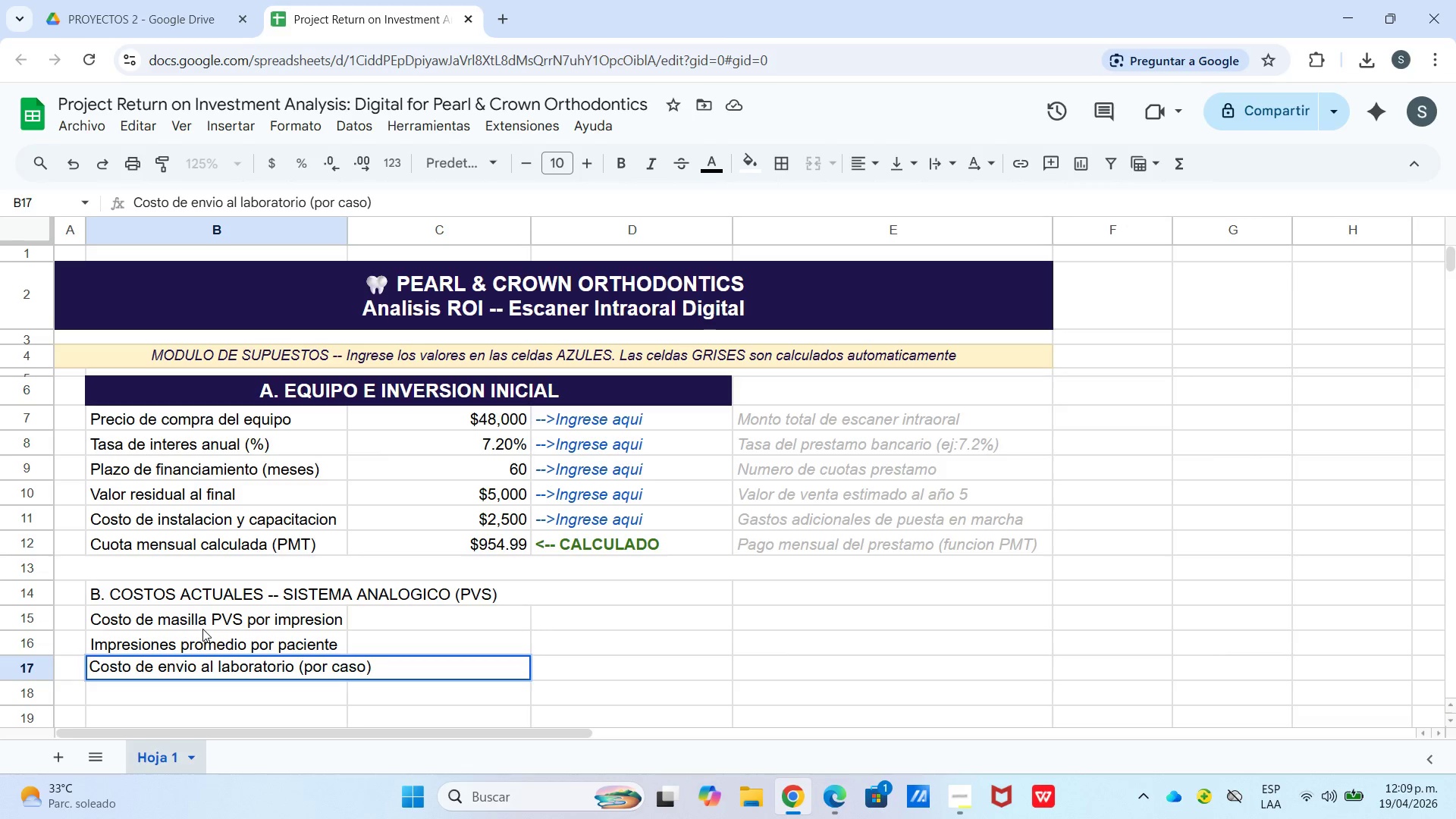 
key(Enter)
 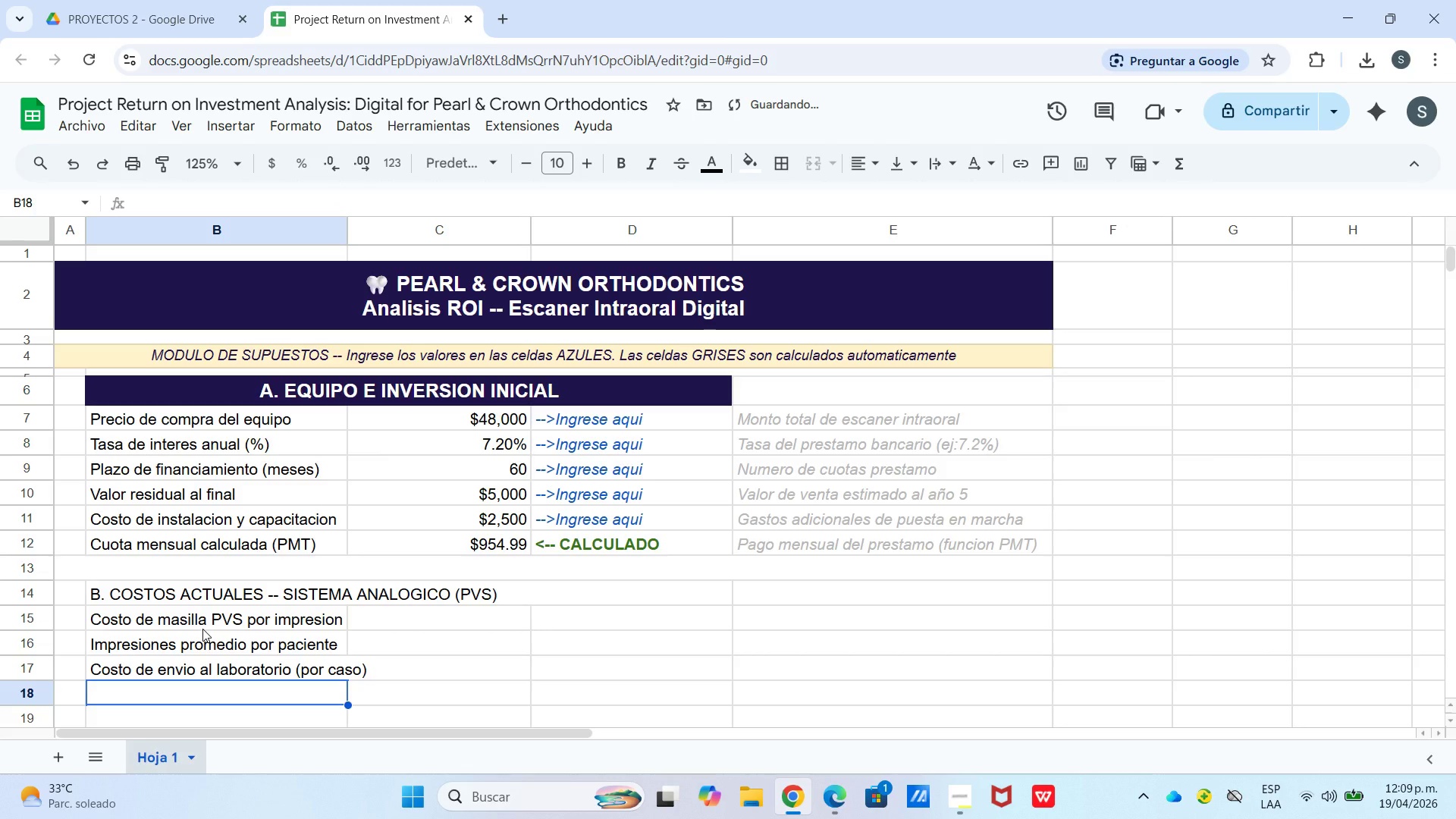 
type(Horaria)
 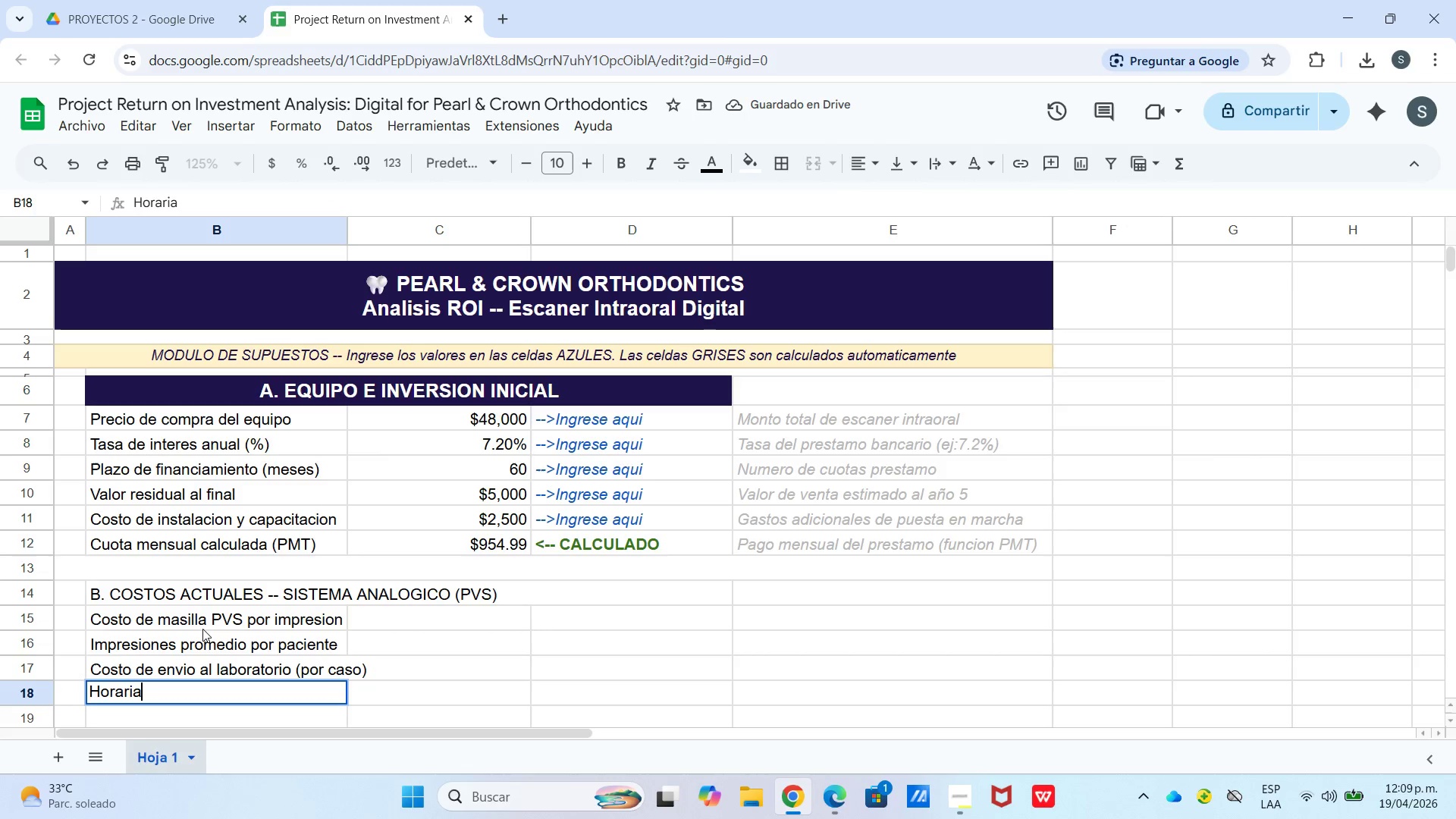 
hold_key(key=Backspace, duration=0.81)
 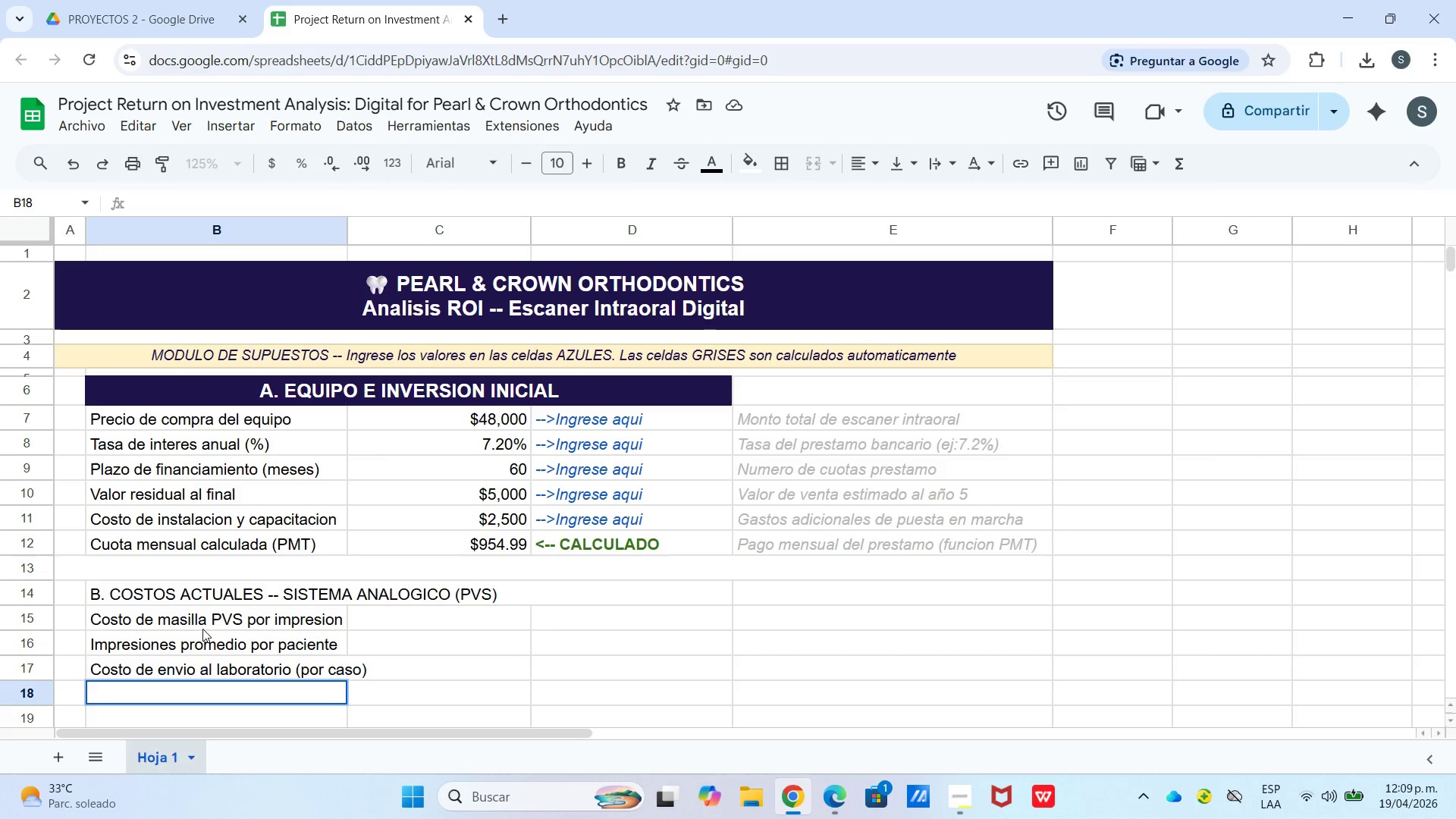 
type(Tarifa horaria asistente dental)
 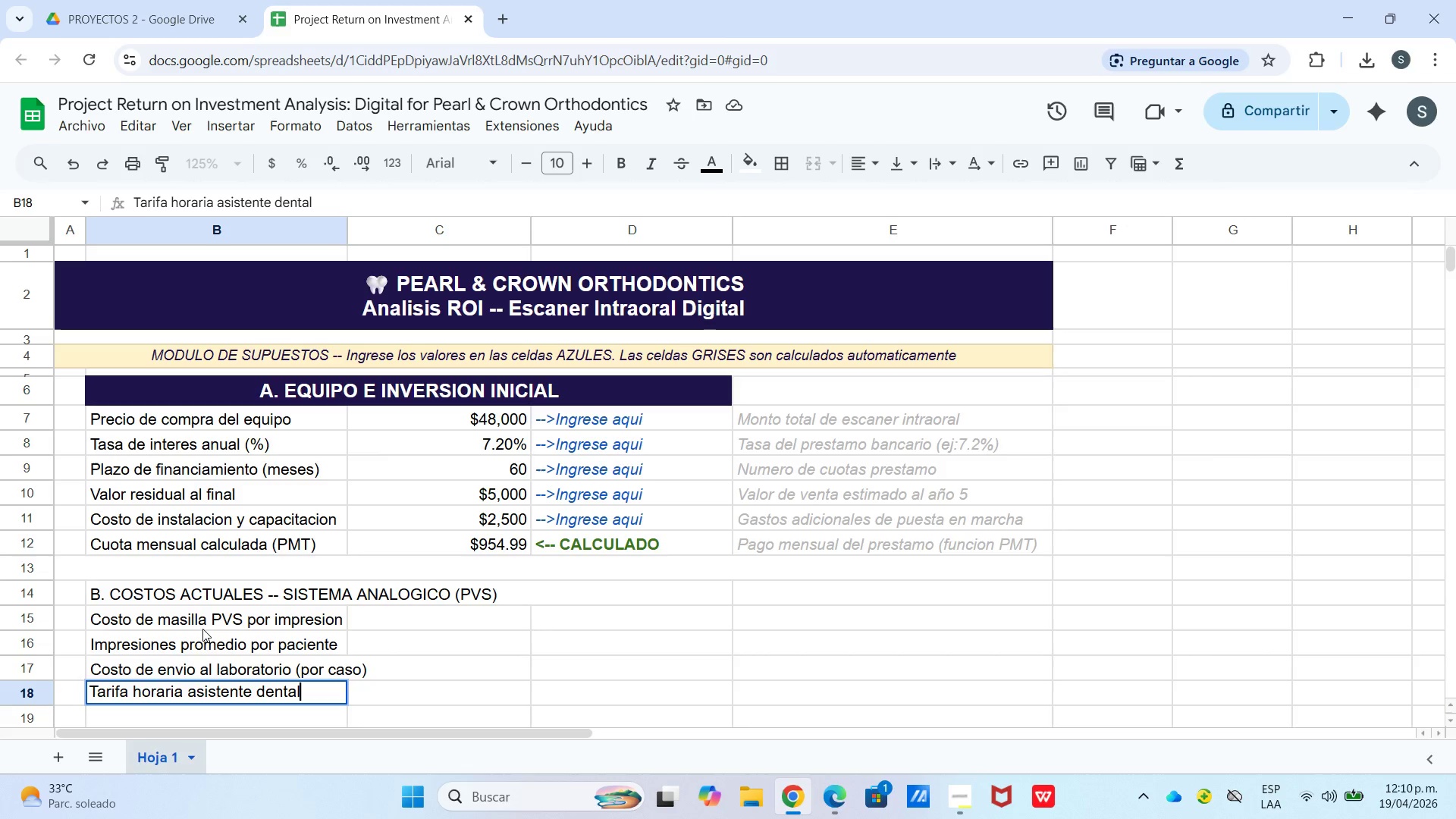 
key(Enter)
 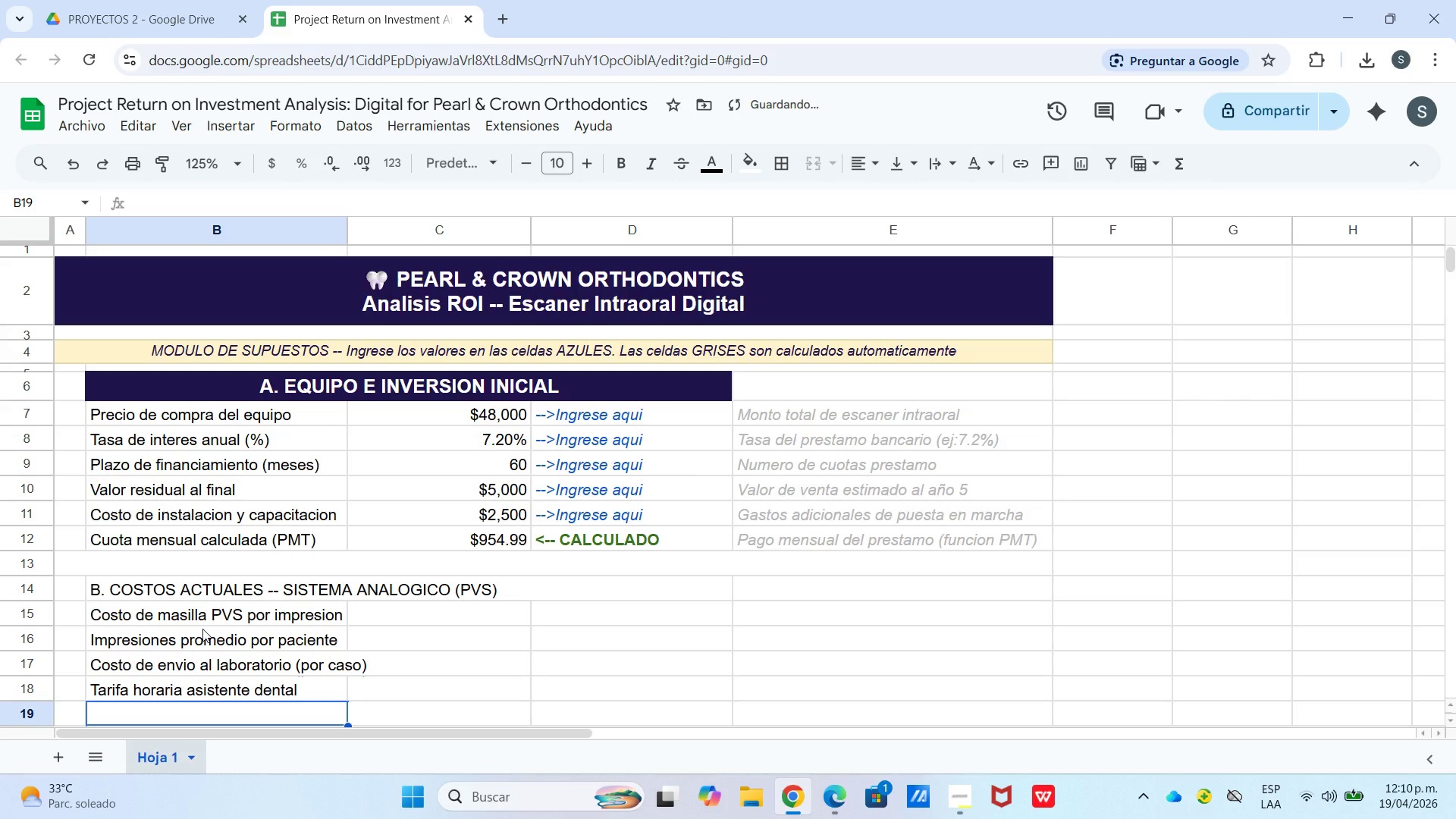 
type(Tiempo en sillon -- metodo PVS *min()
 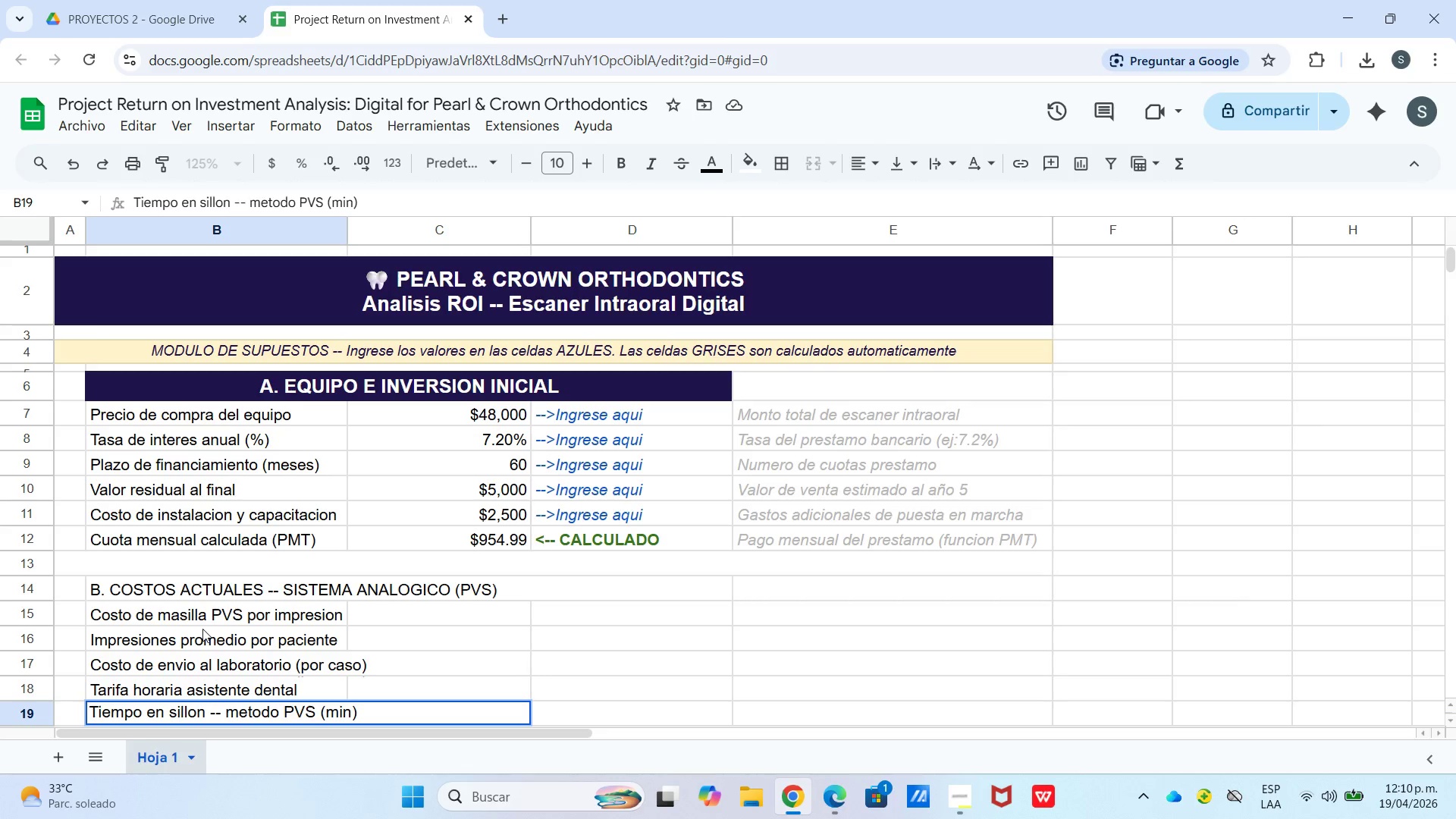 
key(Enter)
 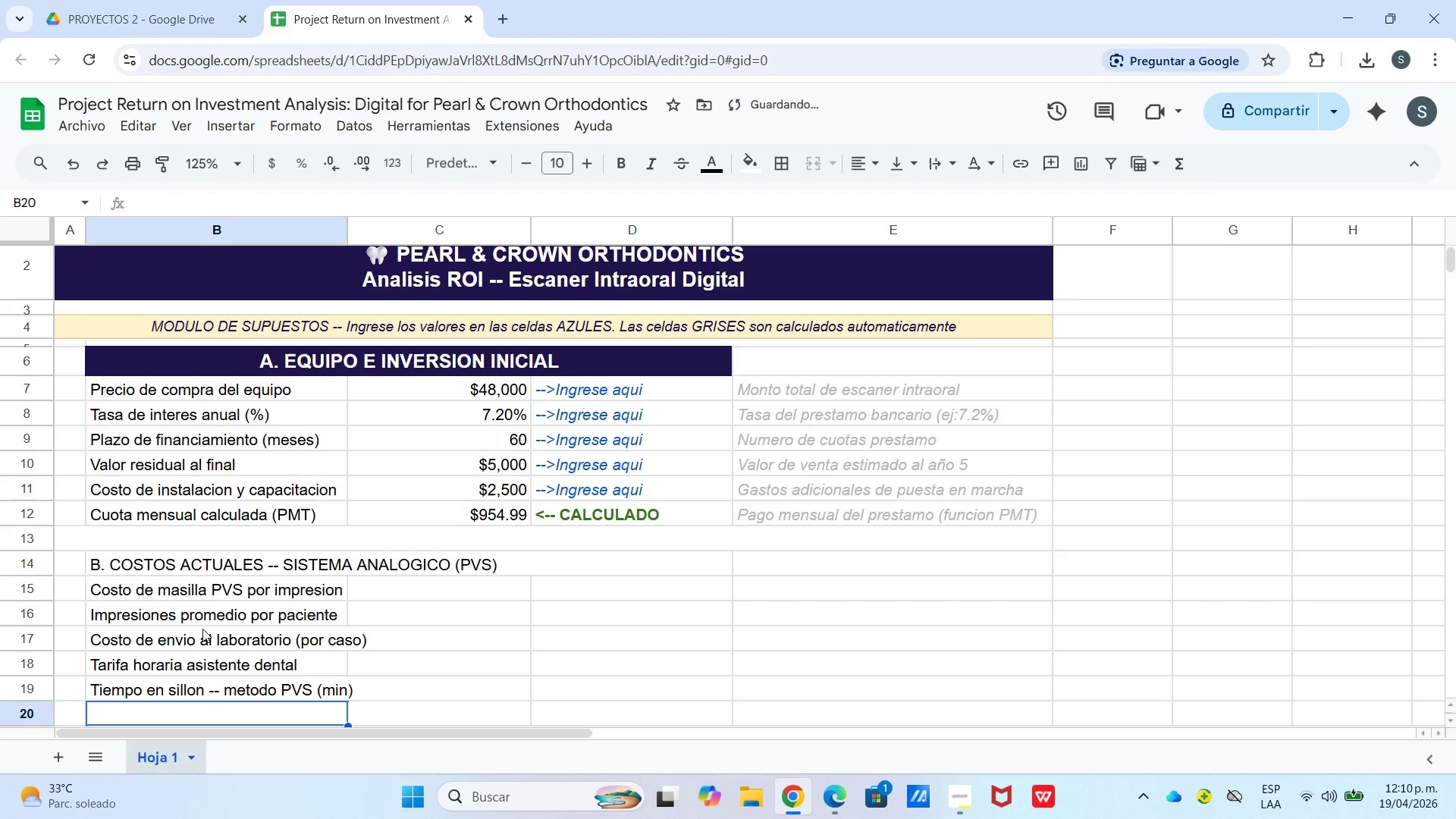 
type(Tiepo e)
key(Backspace)
key(Backspace)
key(Backspace)
key(Backspace)
type(mpo en sillon -- metodo digital *mi()
key(Backspace)
type(n()
 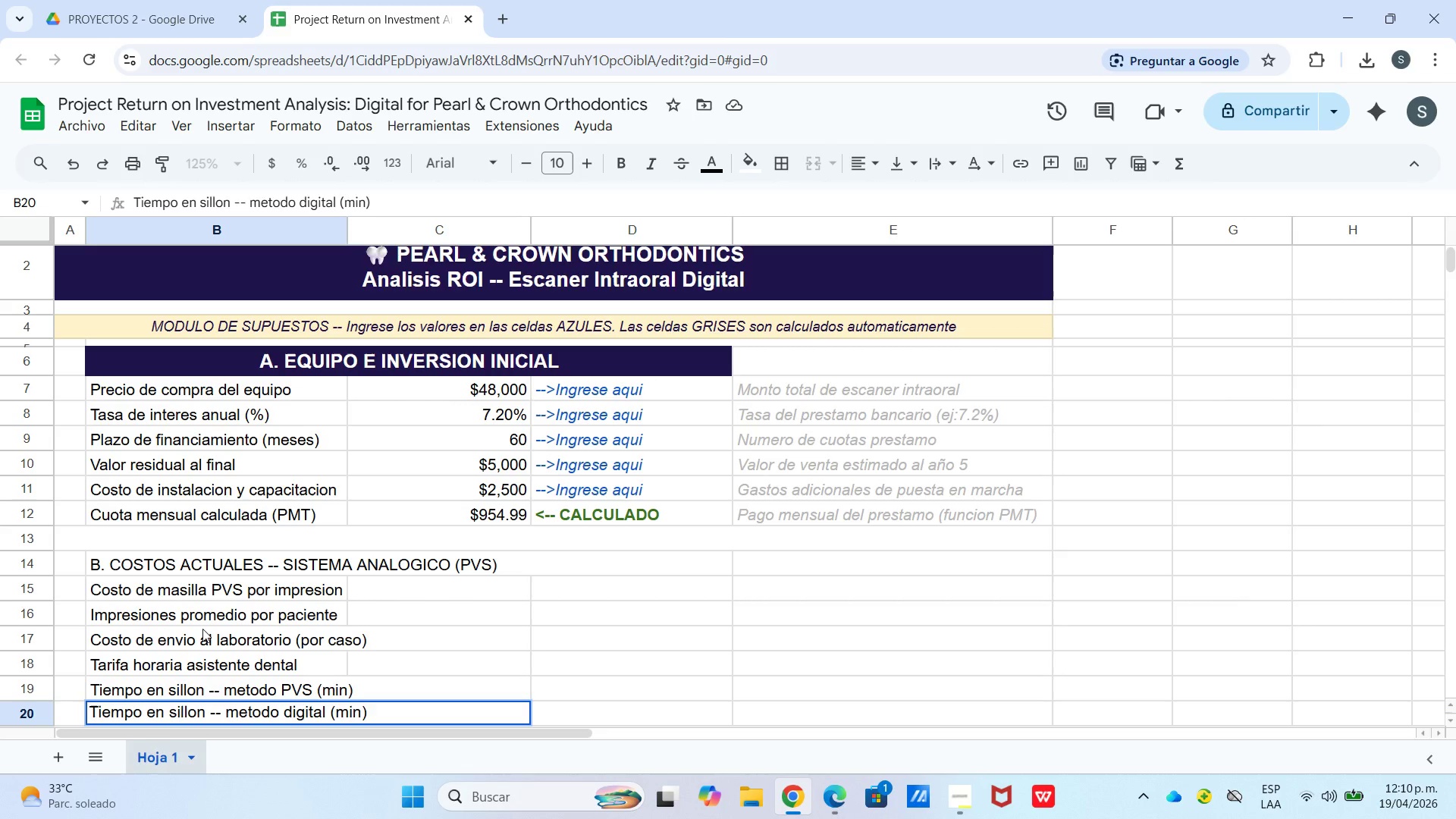 
key(Enter)
 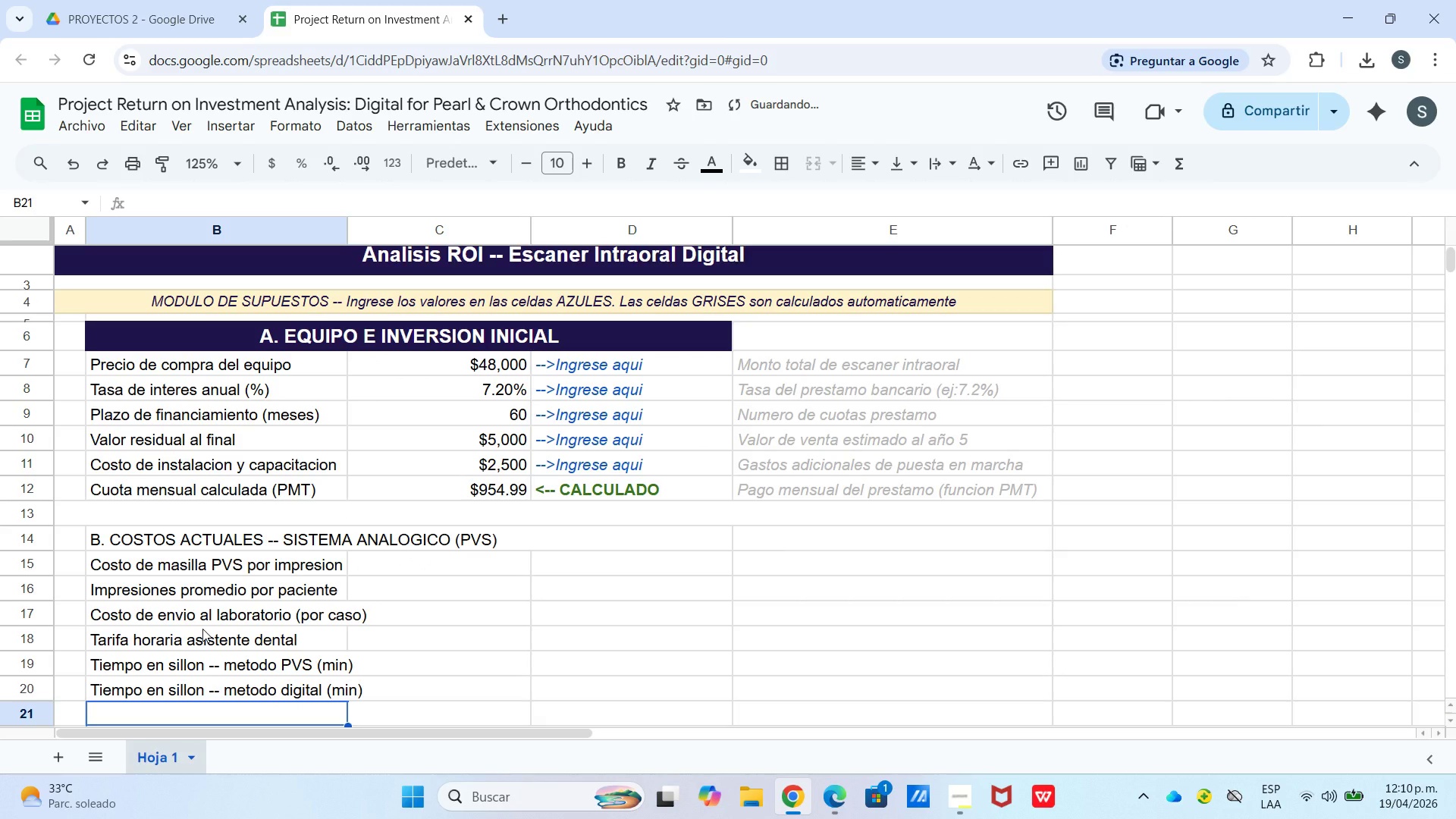 
type(Pacientes con impresion por mes)
 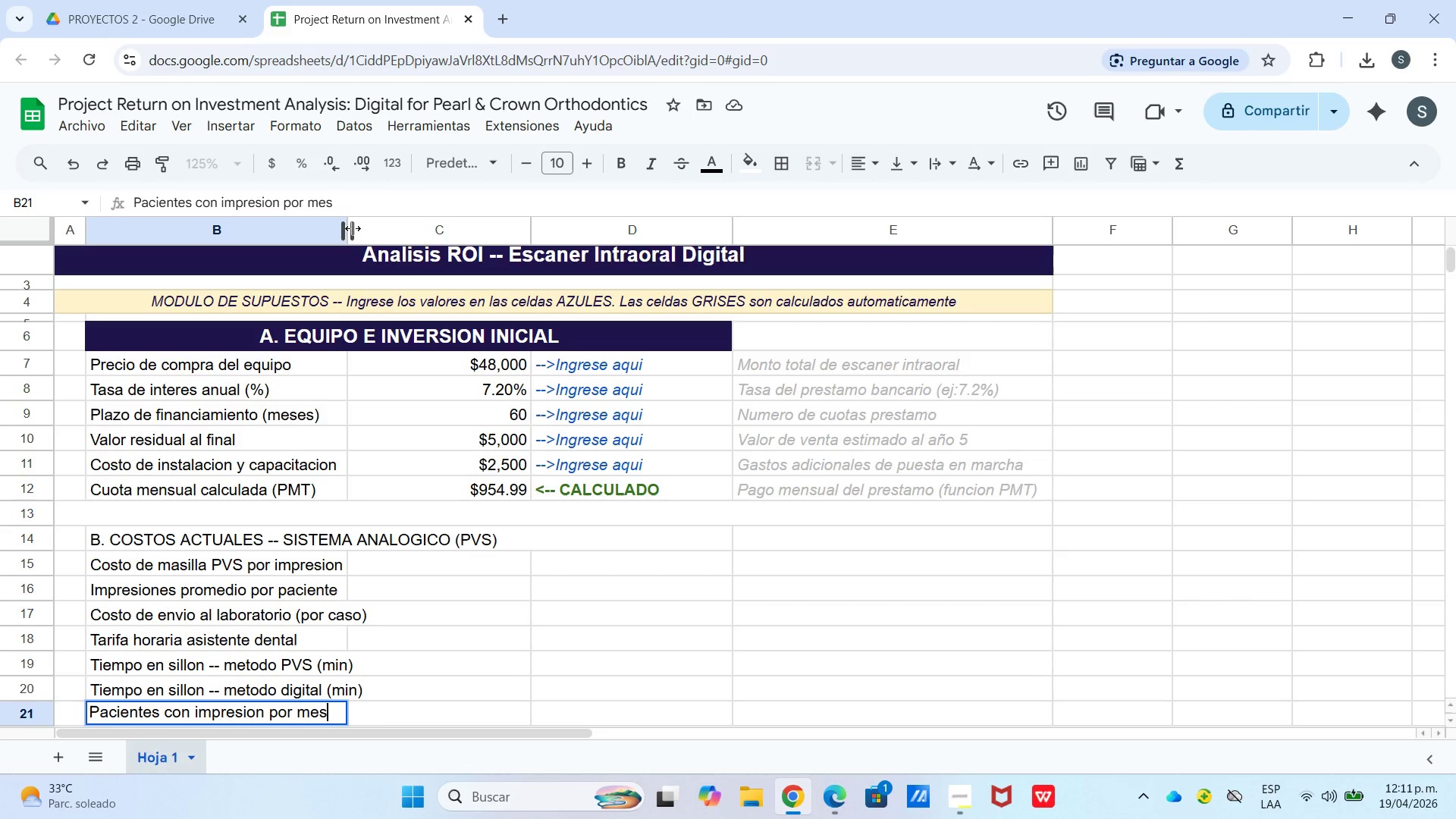 
left_click_drag(start_coordinate=[353, 228], to_coordinate=[378, 234])
 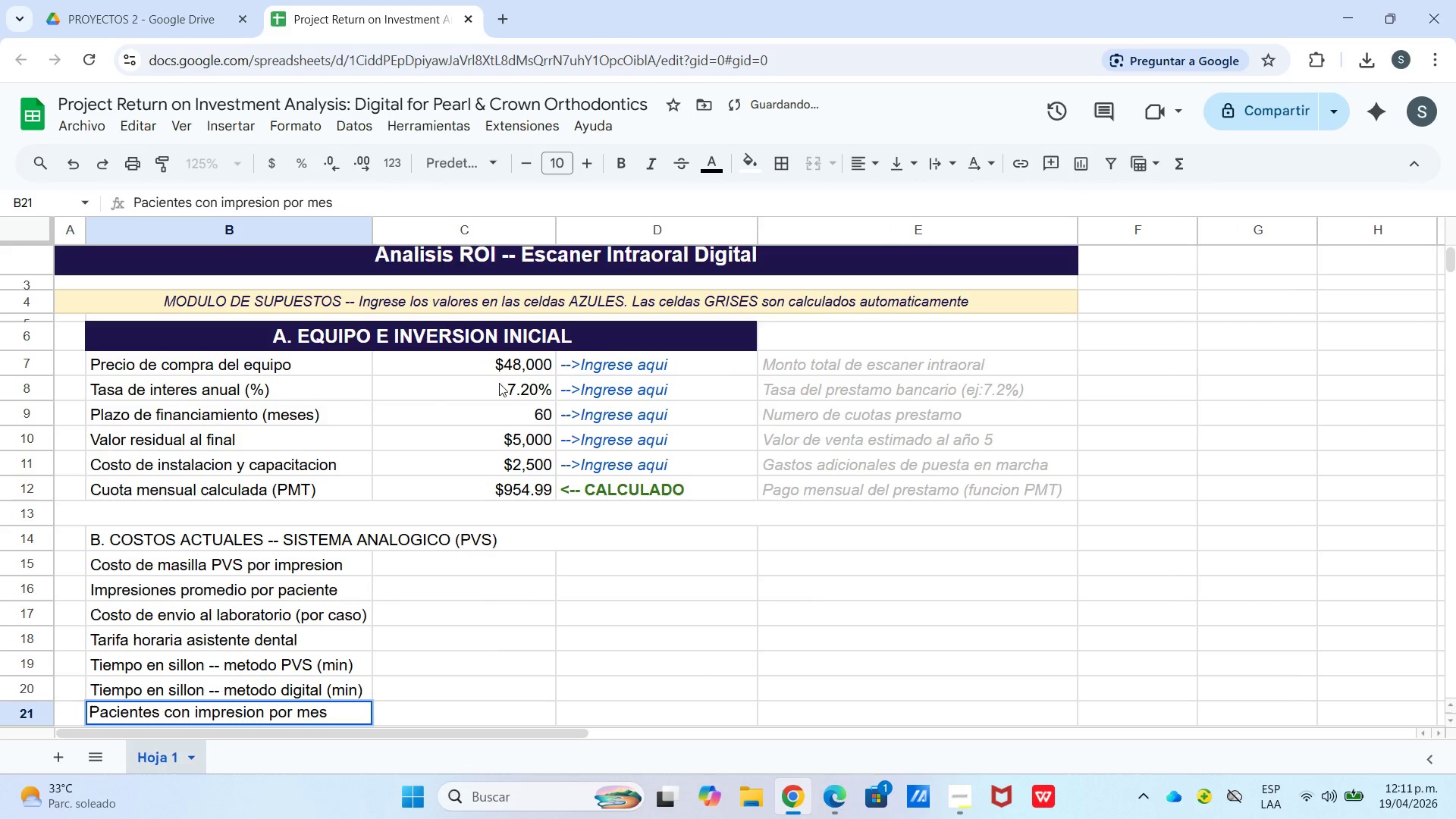 
left_click_drag(start_coordinate=[491, 362], to_coordinate=[519, 487])
 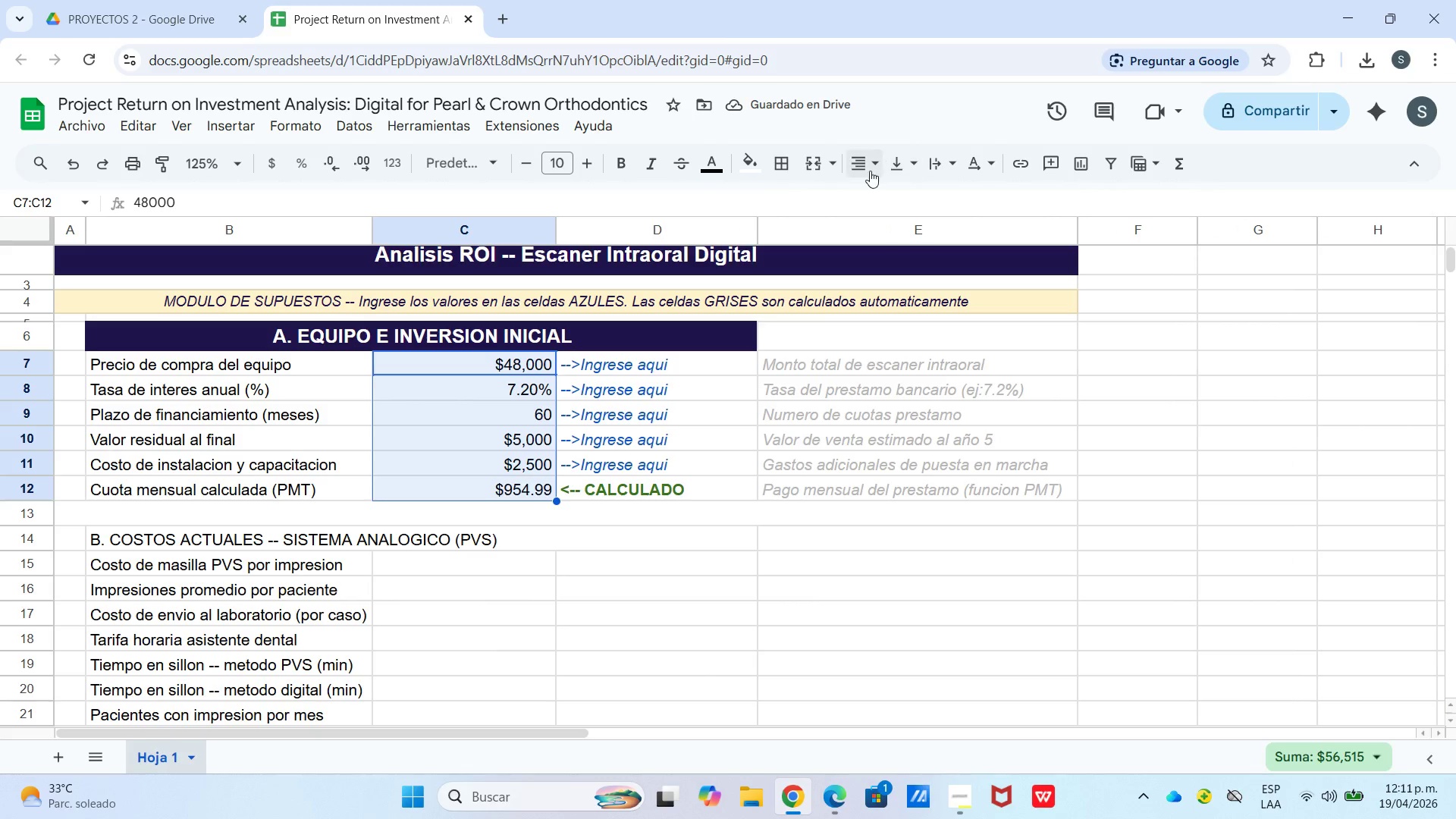 
left_click_drag(start_coordinate=[844, 164], to_coordinate=[850, 167])
 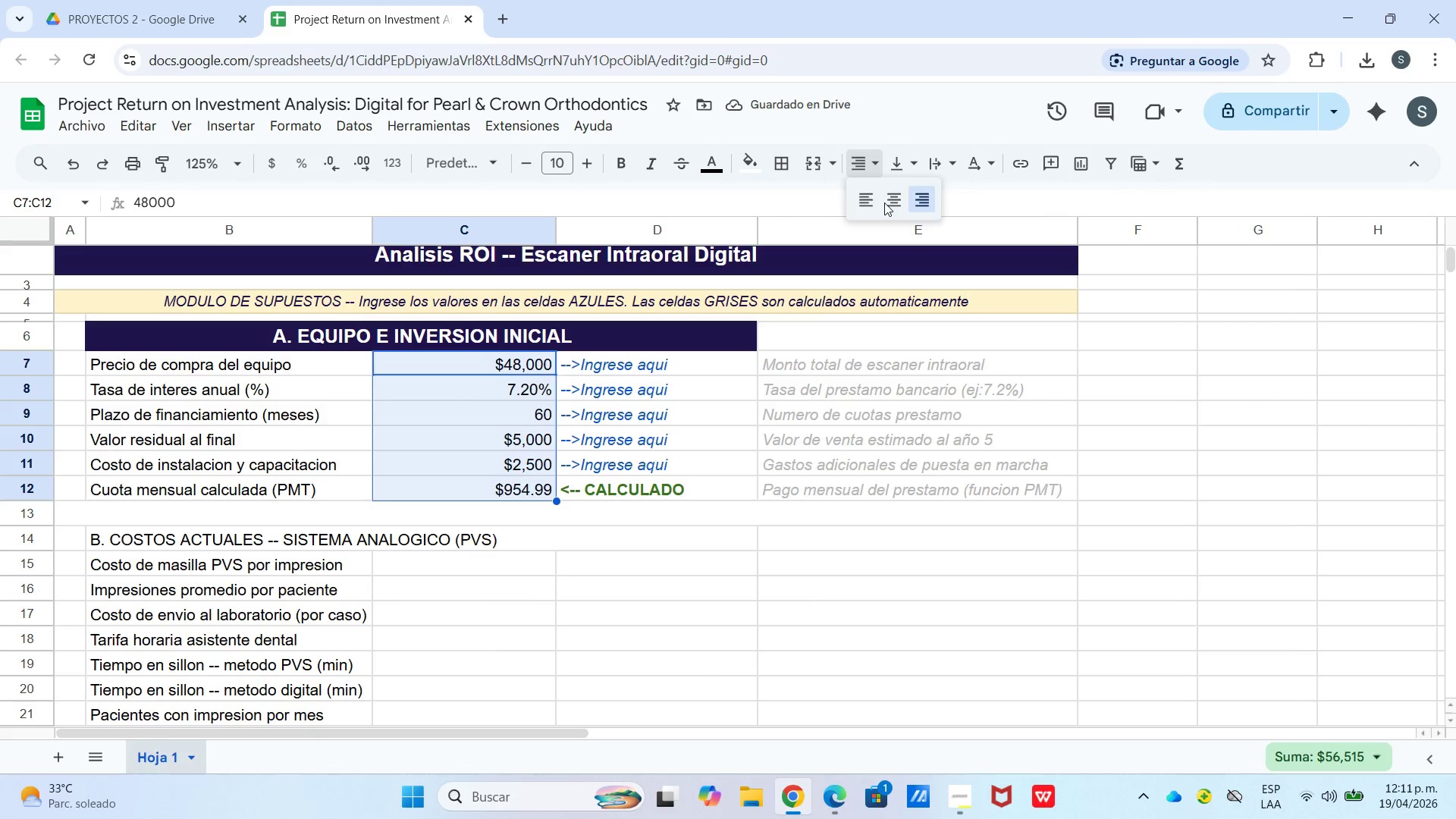 
double_click([893, 174])
 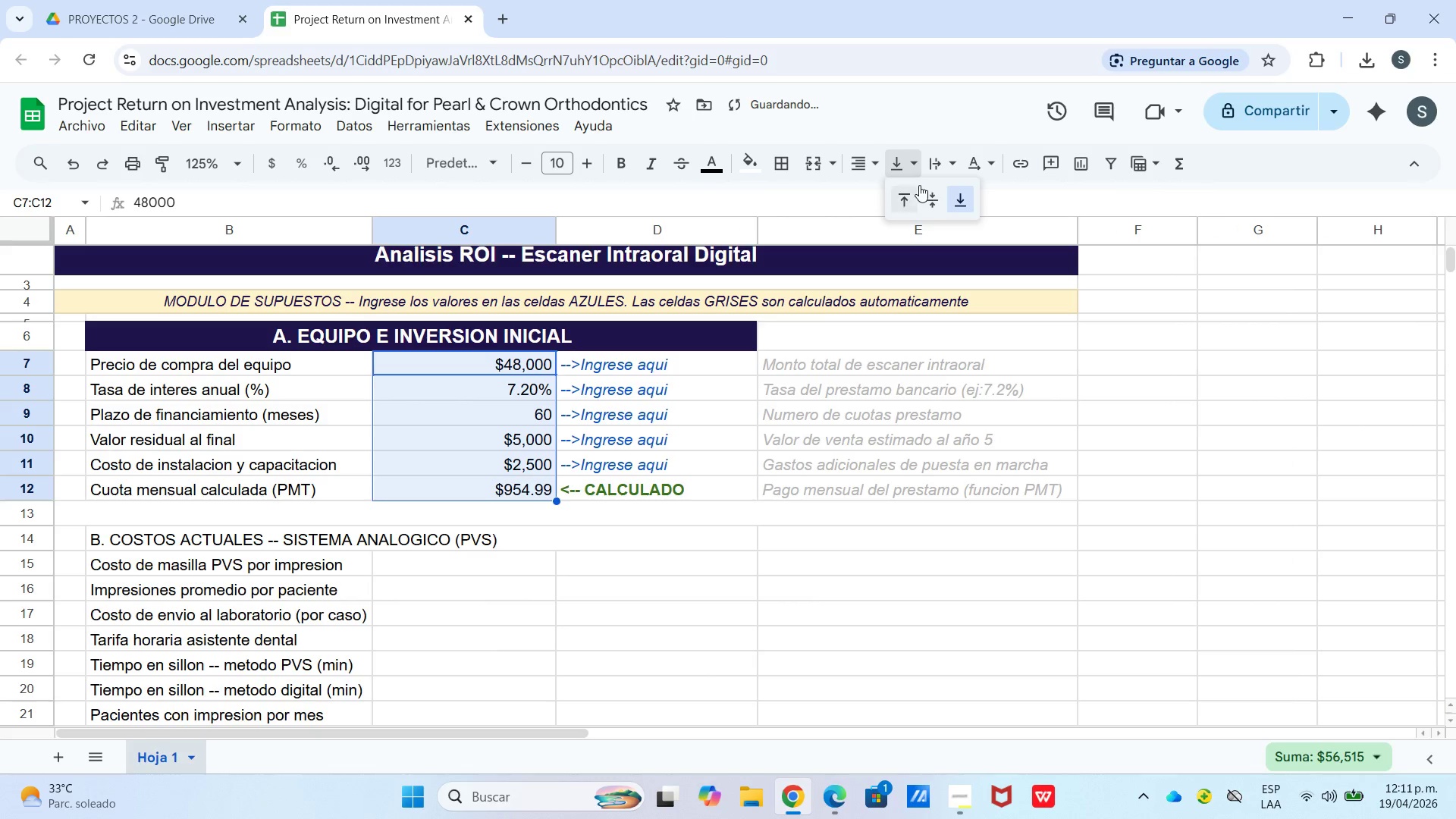 
left_click([925, 187])
 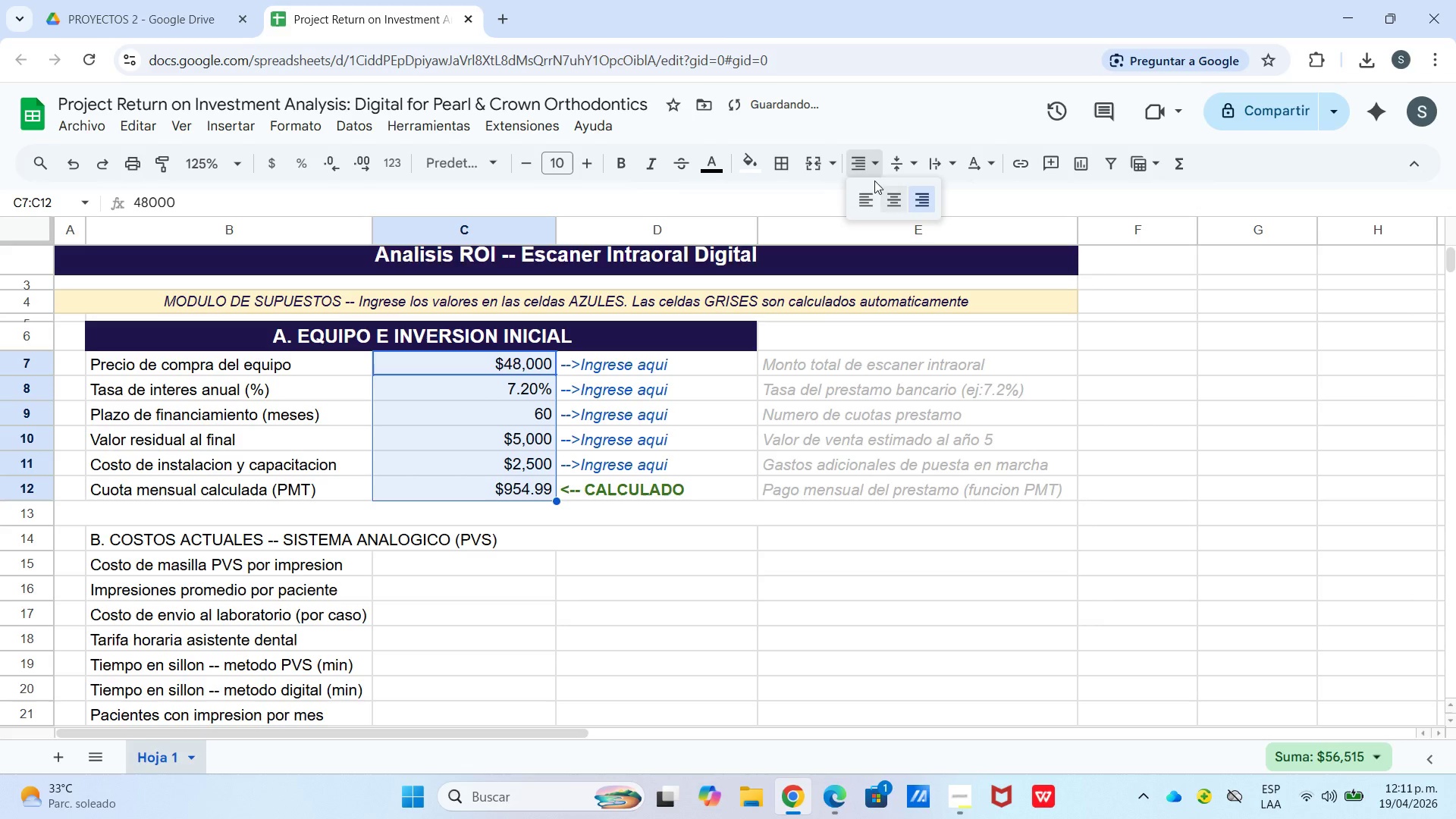 
double_click([892, 194])
 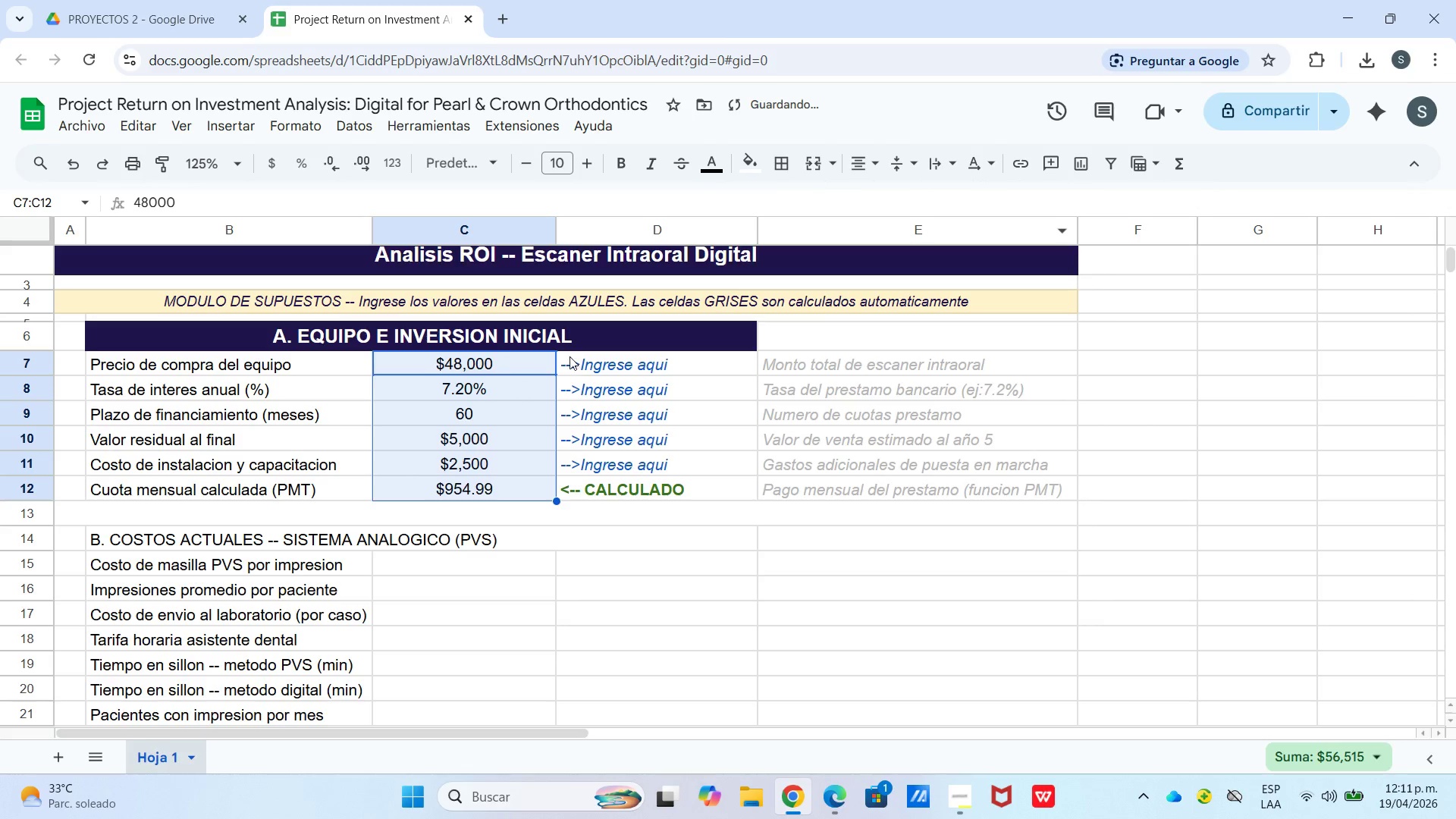 
left_click([533, 588])
 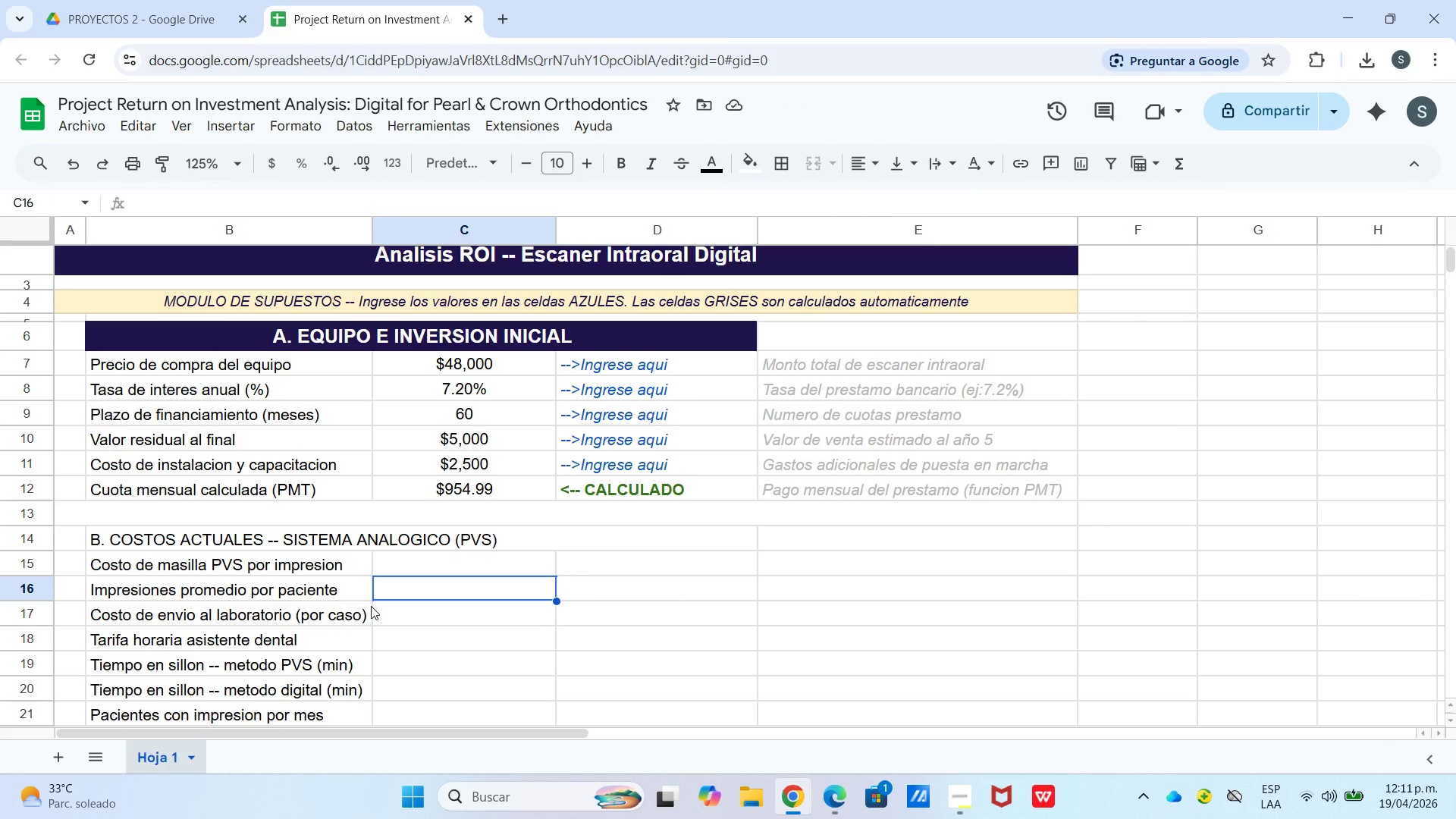 
wait(15.66)
 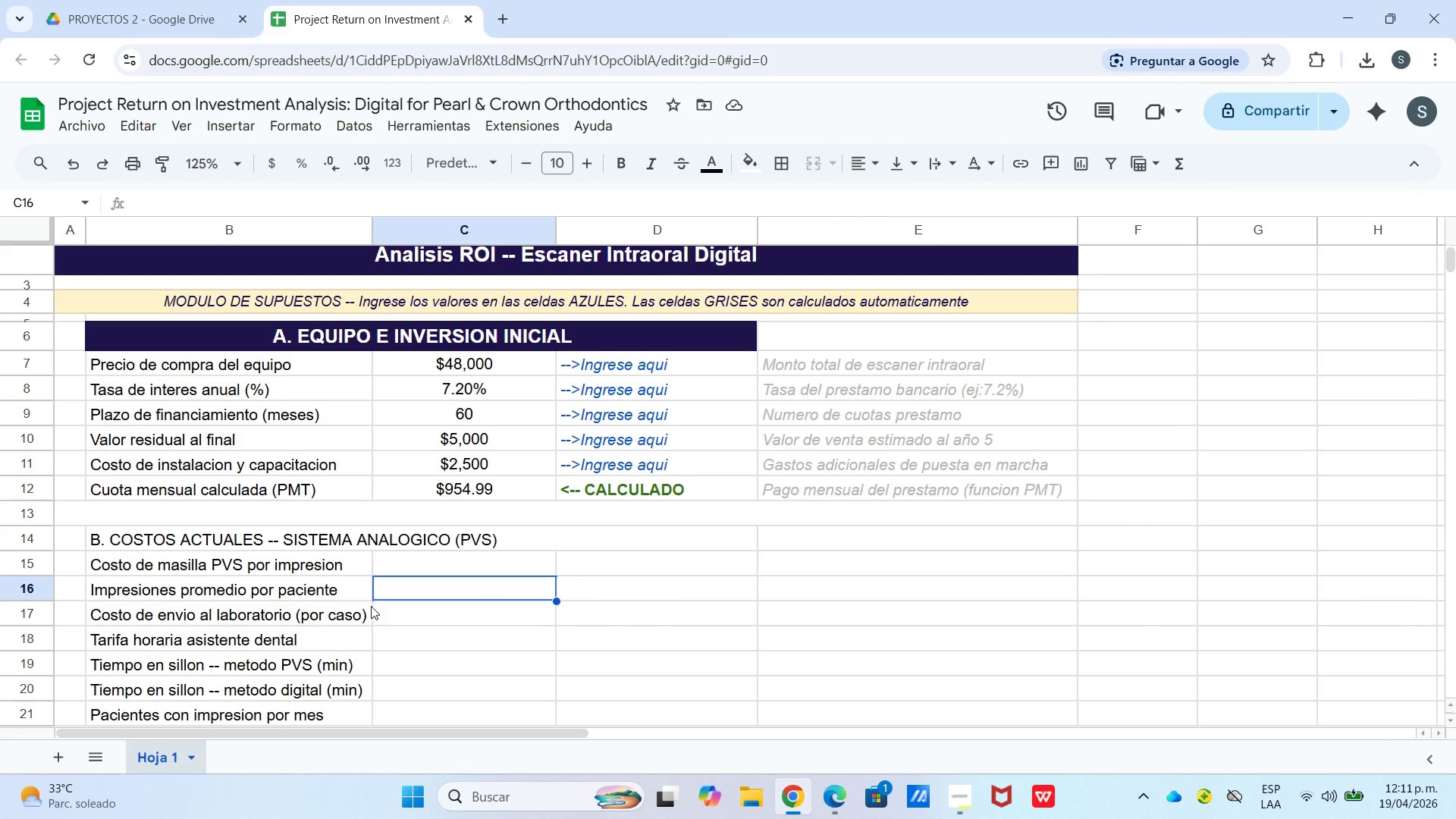 
left_click_drag(start_coordinate=[426, 365], to_coordinate=[441, 468])
 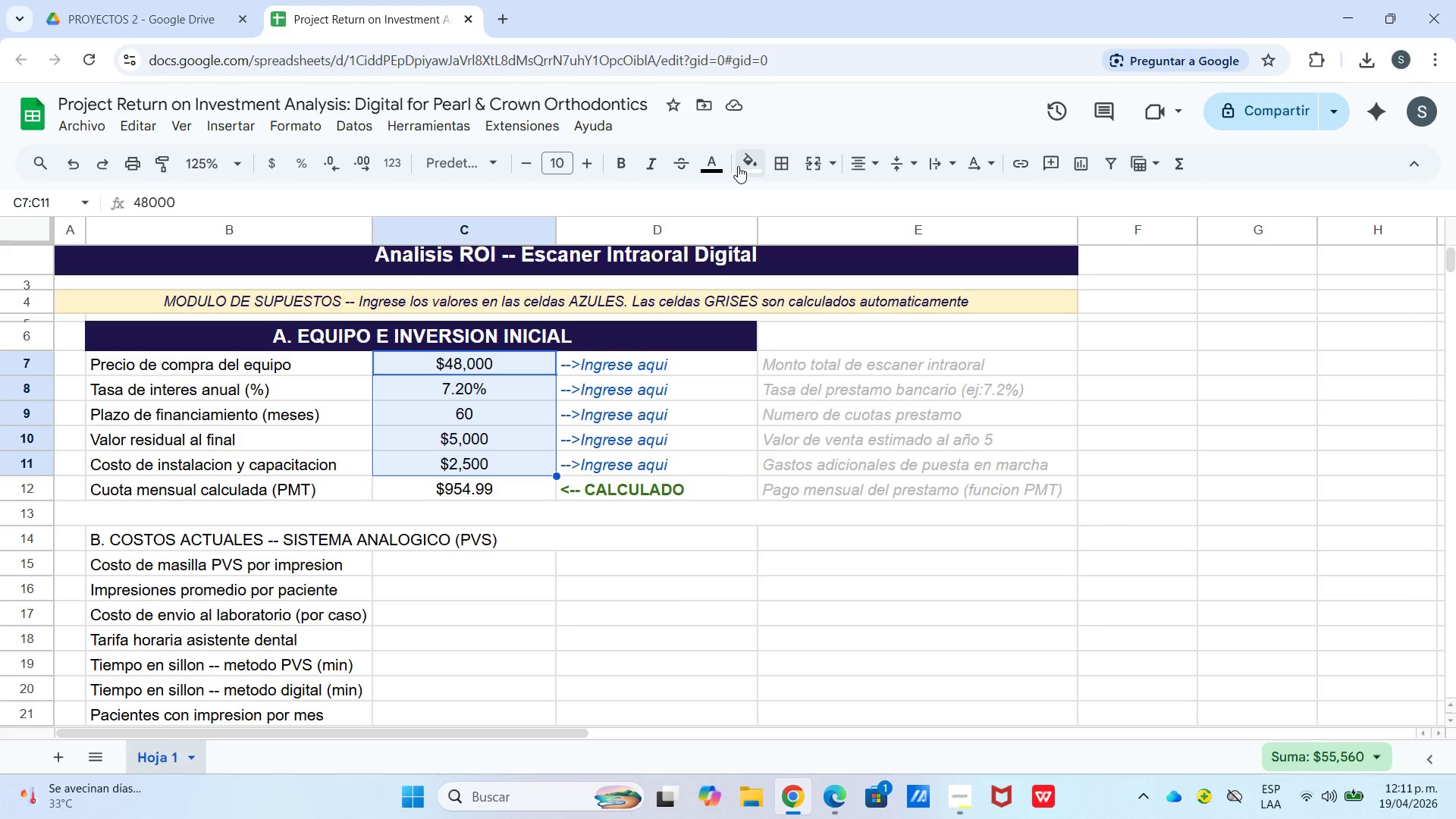 
left_click([738, 166])
 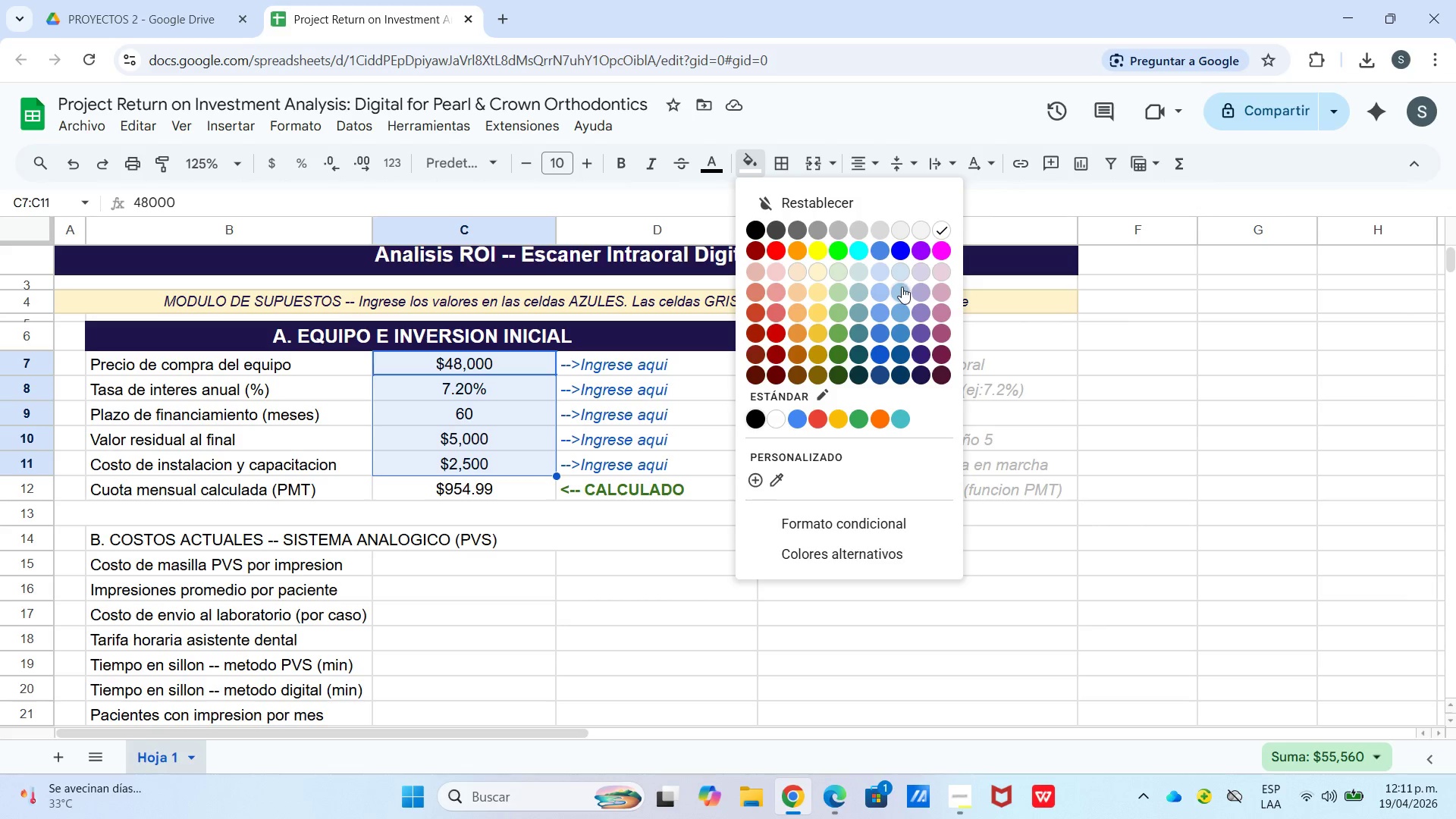 
left_click([891, 271])
 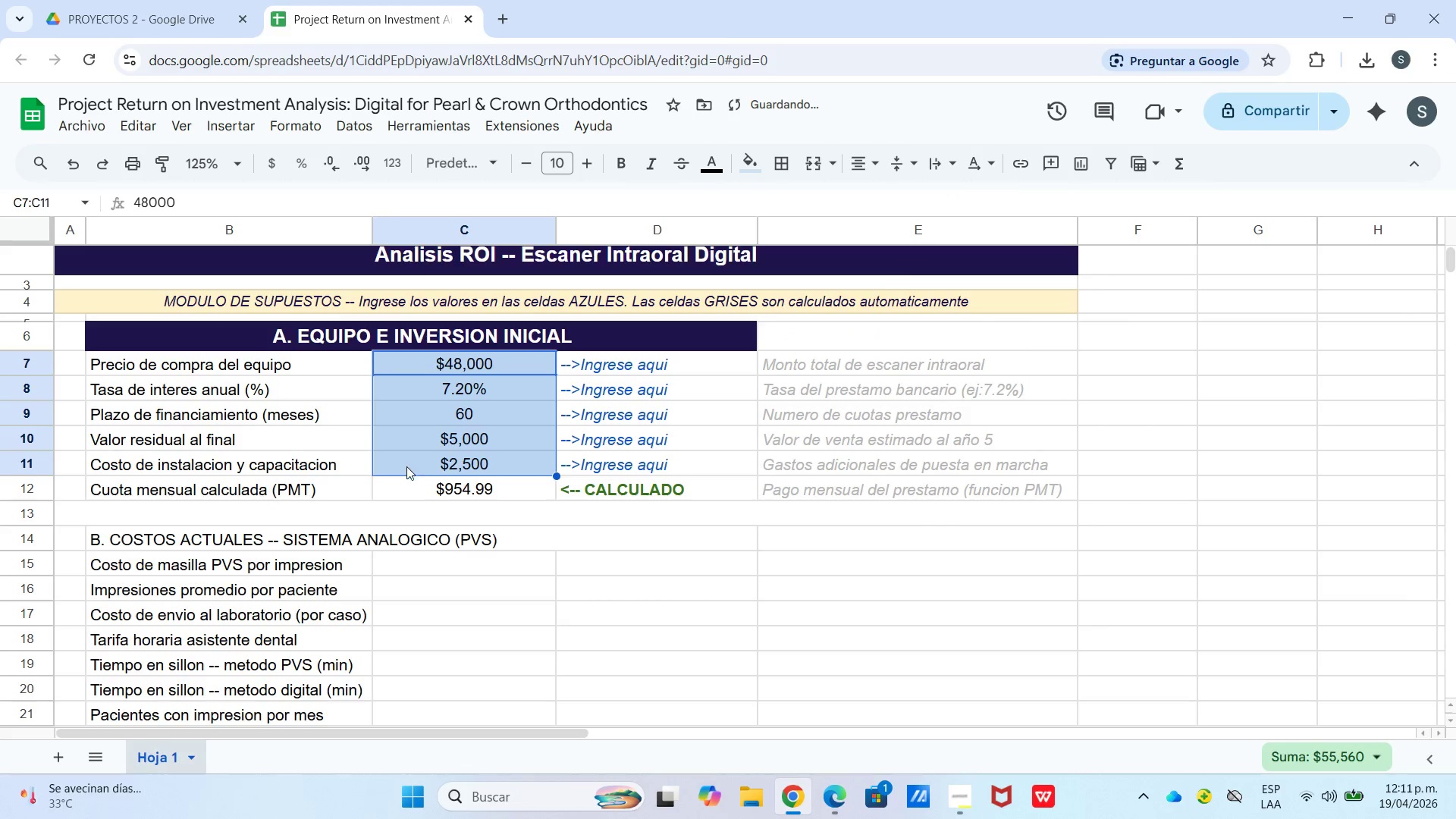 
left_click([434, 500])
 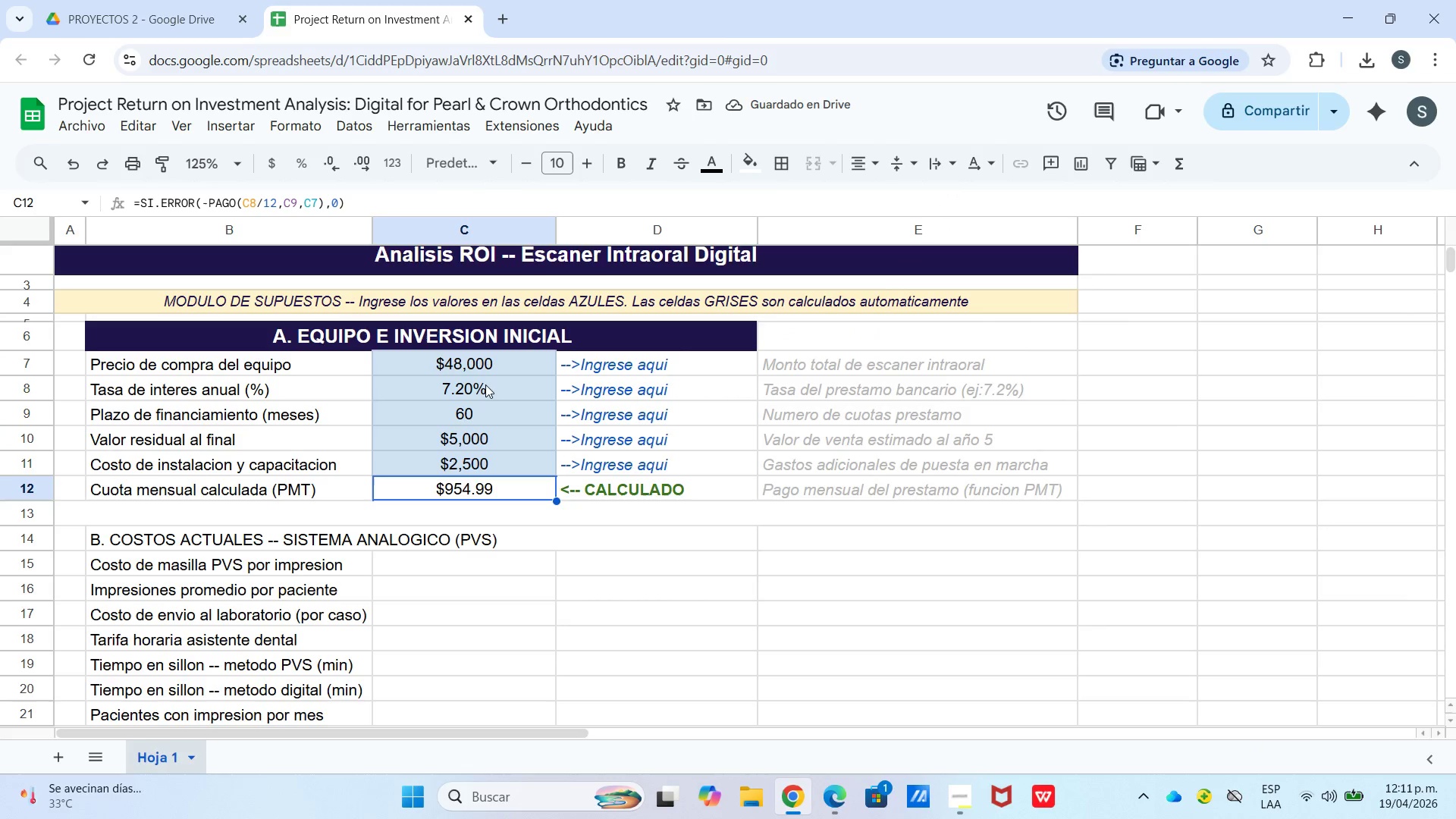 
left_click_drag(start_coordinate=[482, 364], to_coordinate=[499, 475])
 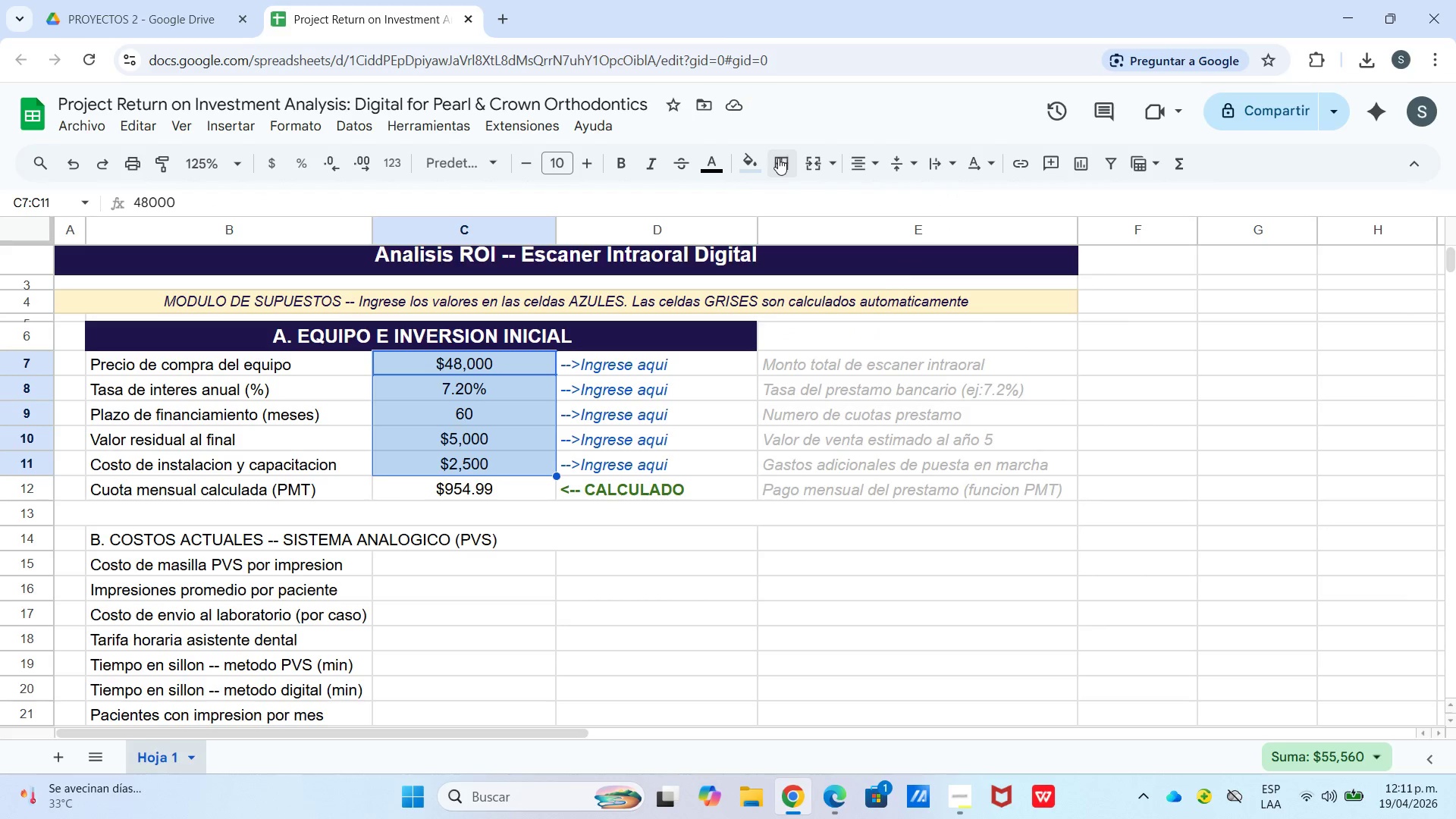 
left_click([751, 168])
 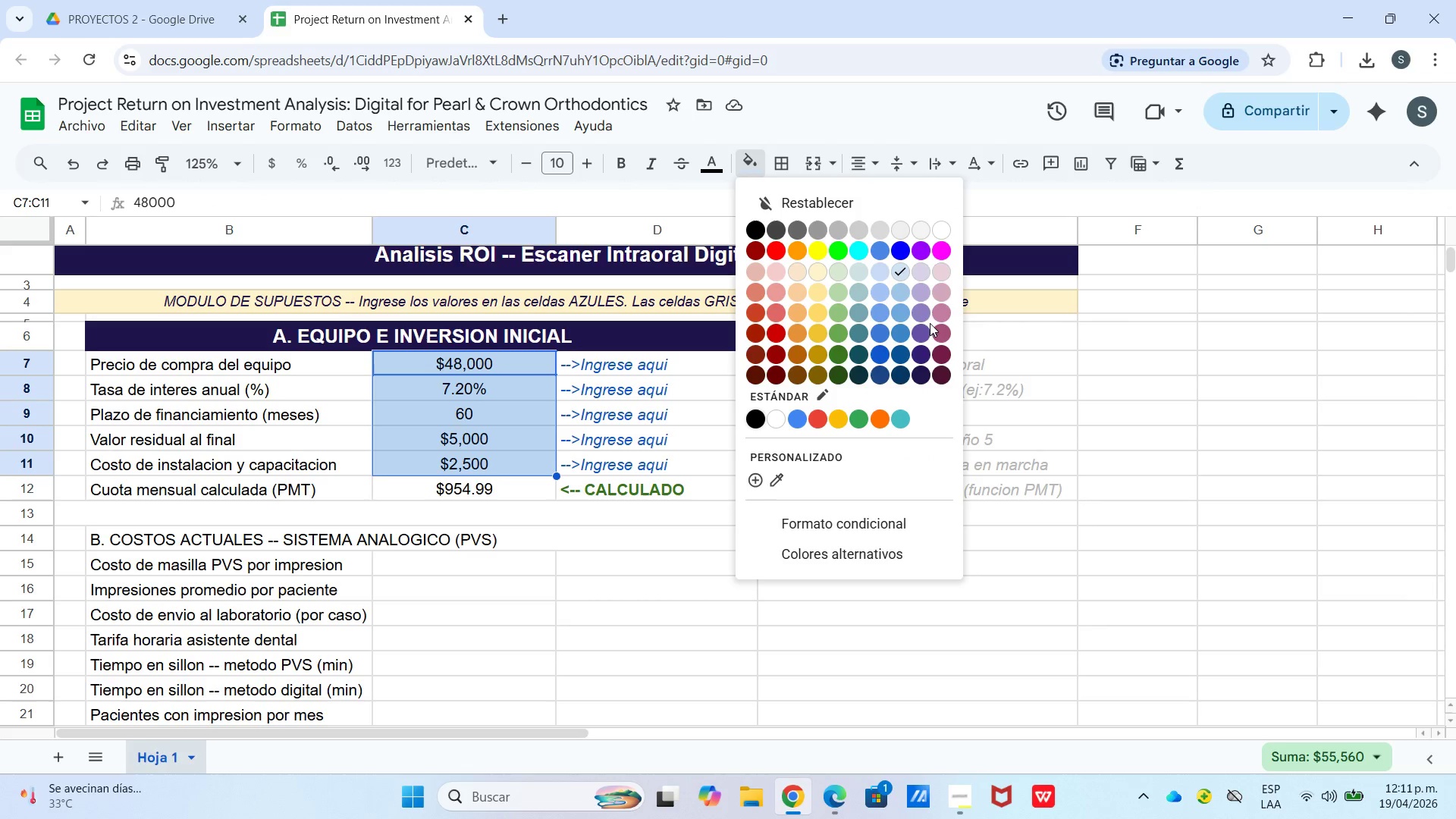 
left_click([902, 294])
 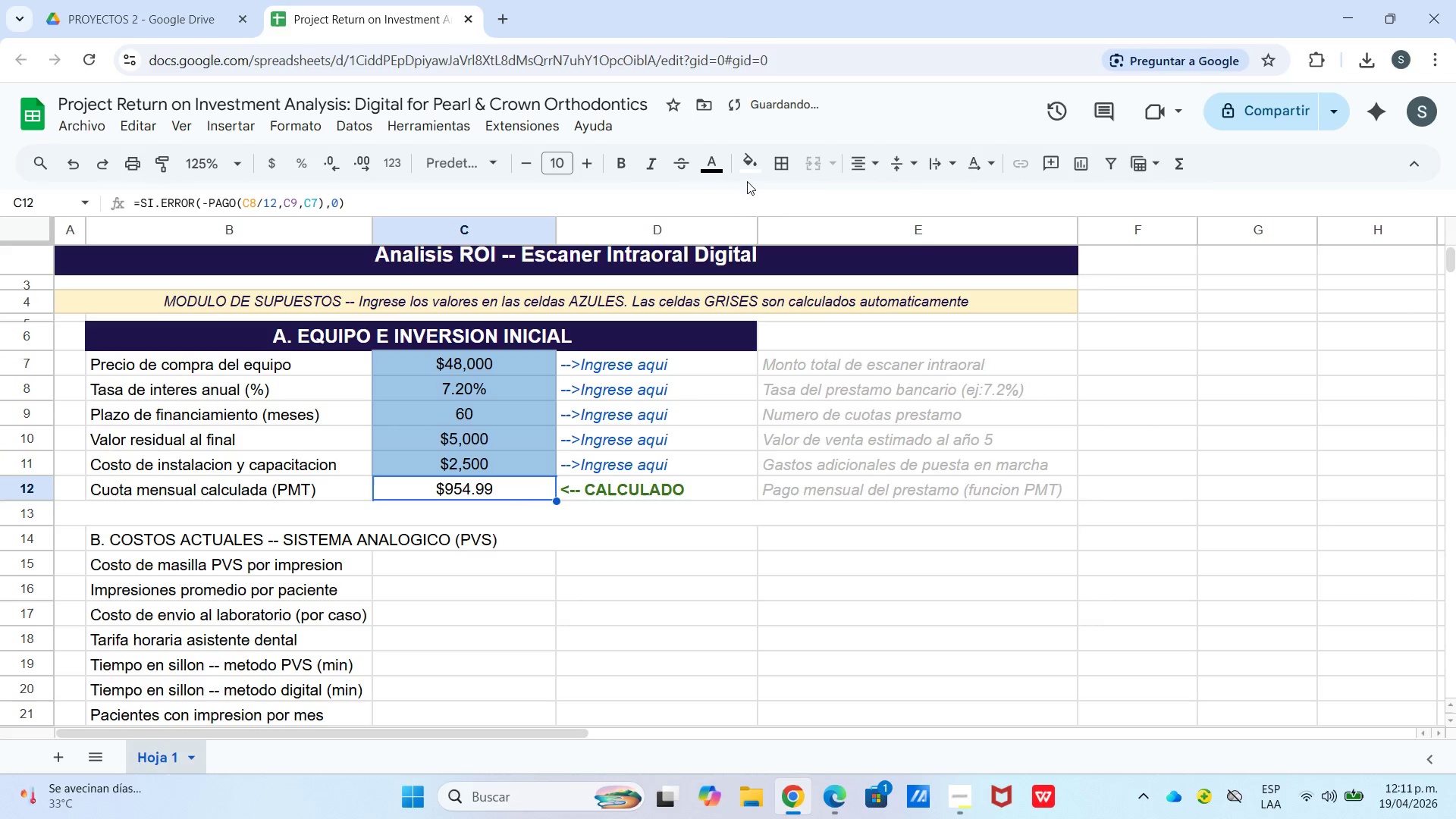 
left_click([755, 174])
 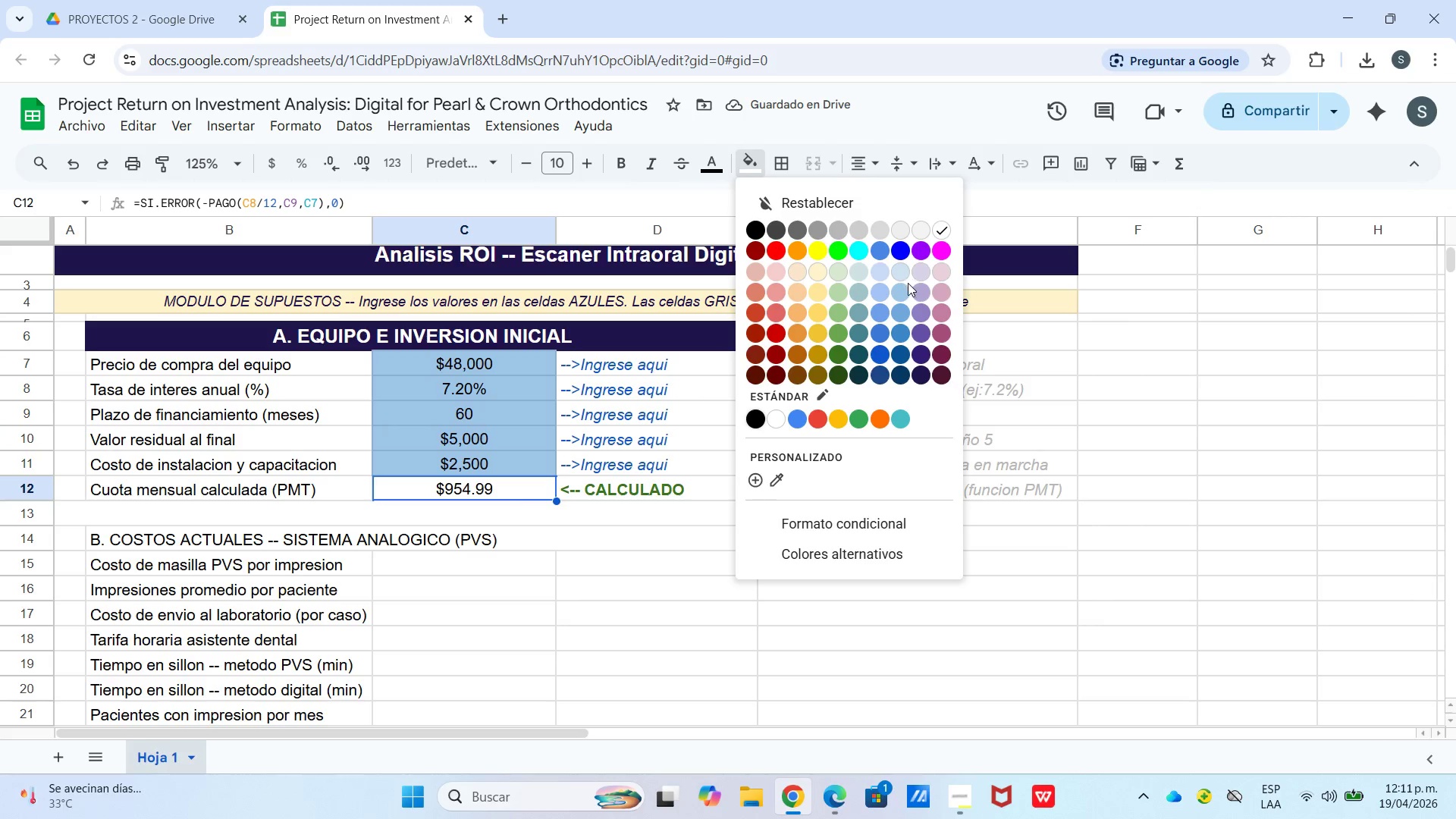 
left_click([897, 275])
 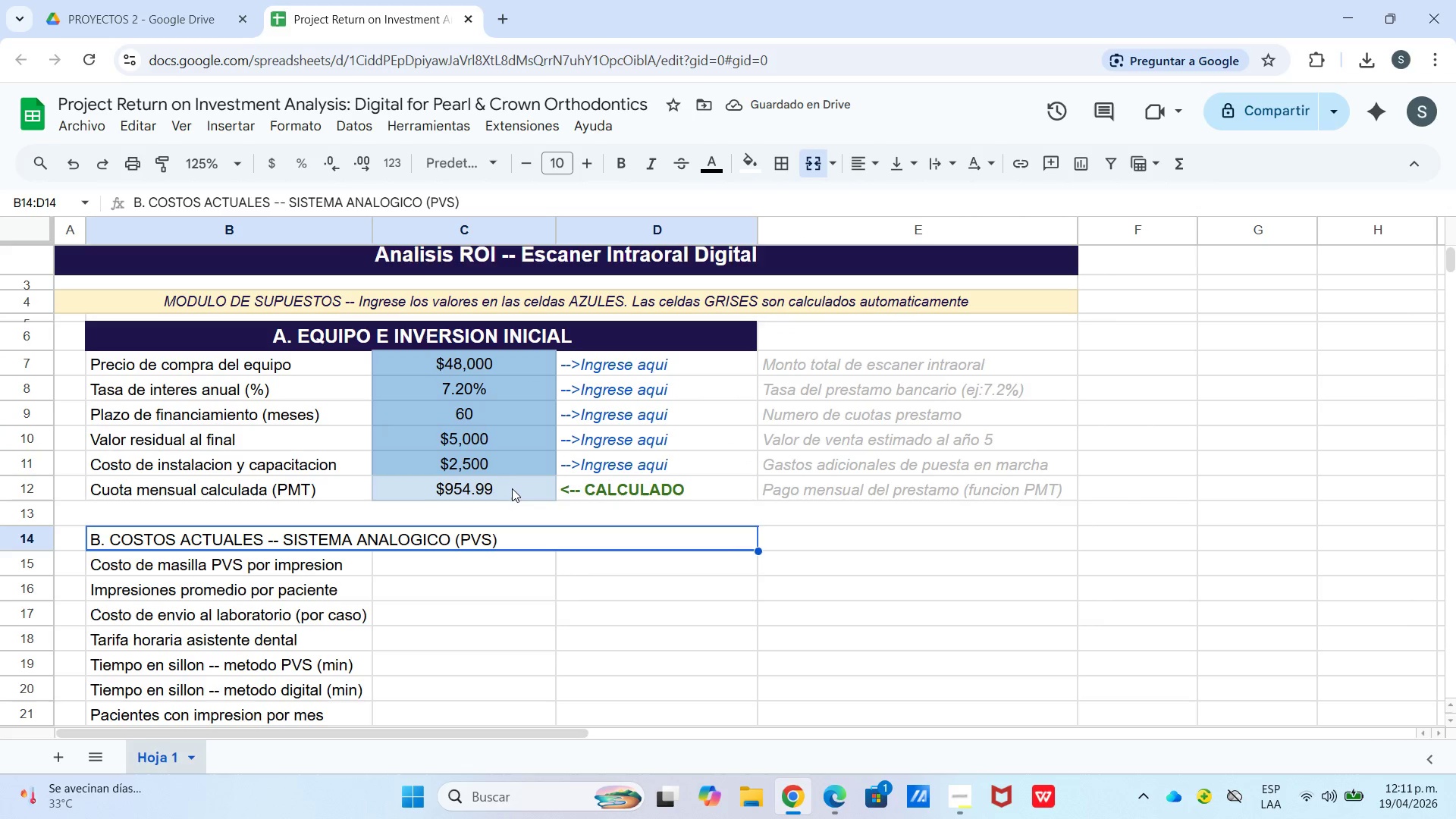 
left_click_drag(start_coordinate=[495, 500], to_coordinate=[493, 496])
 